 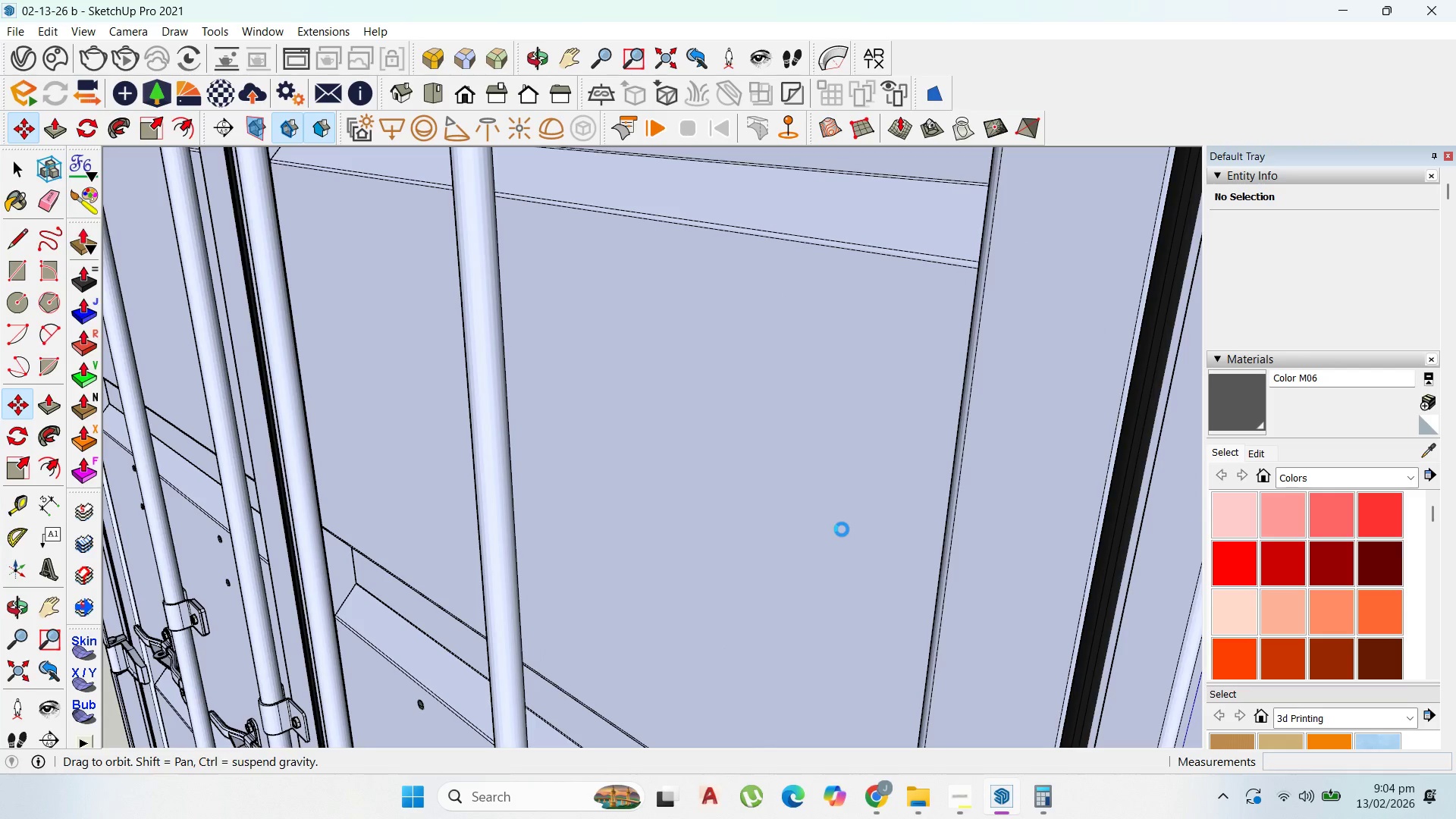 
mouse_move([20, 165])
 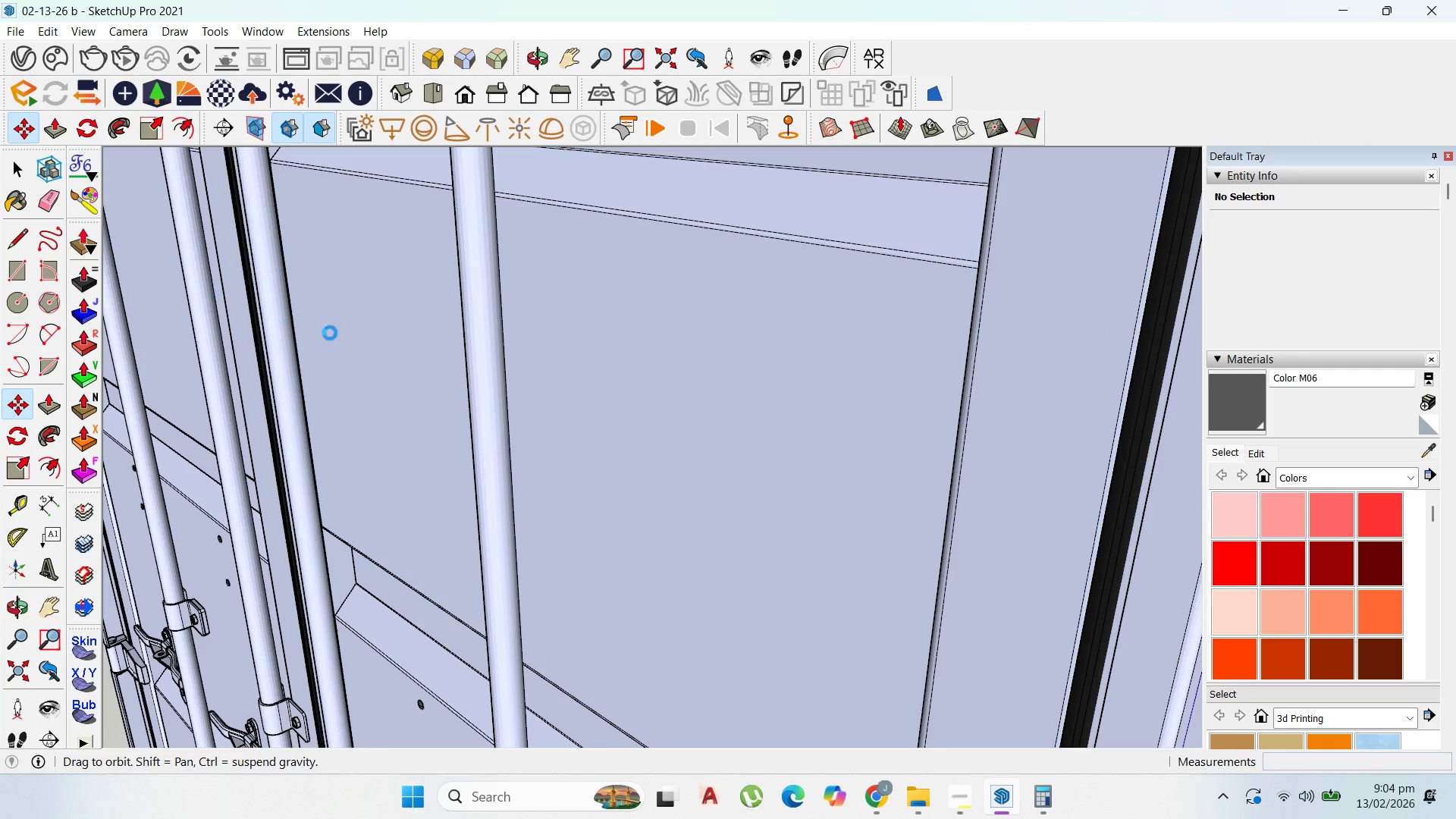 
left_click_drag(start_coordinate=[333, 333], to_coordinate=[21, 169])
 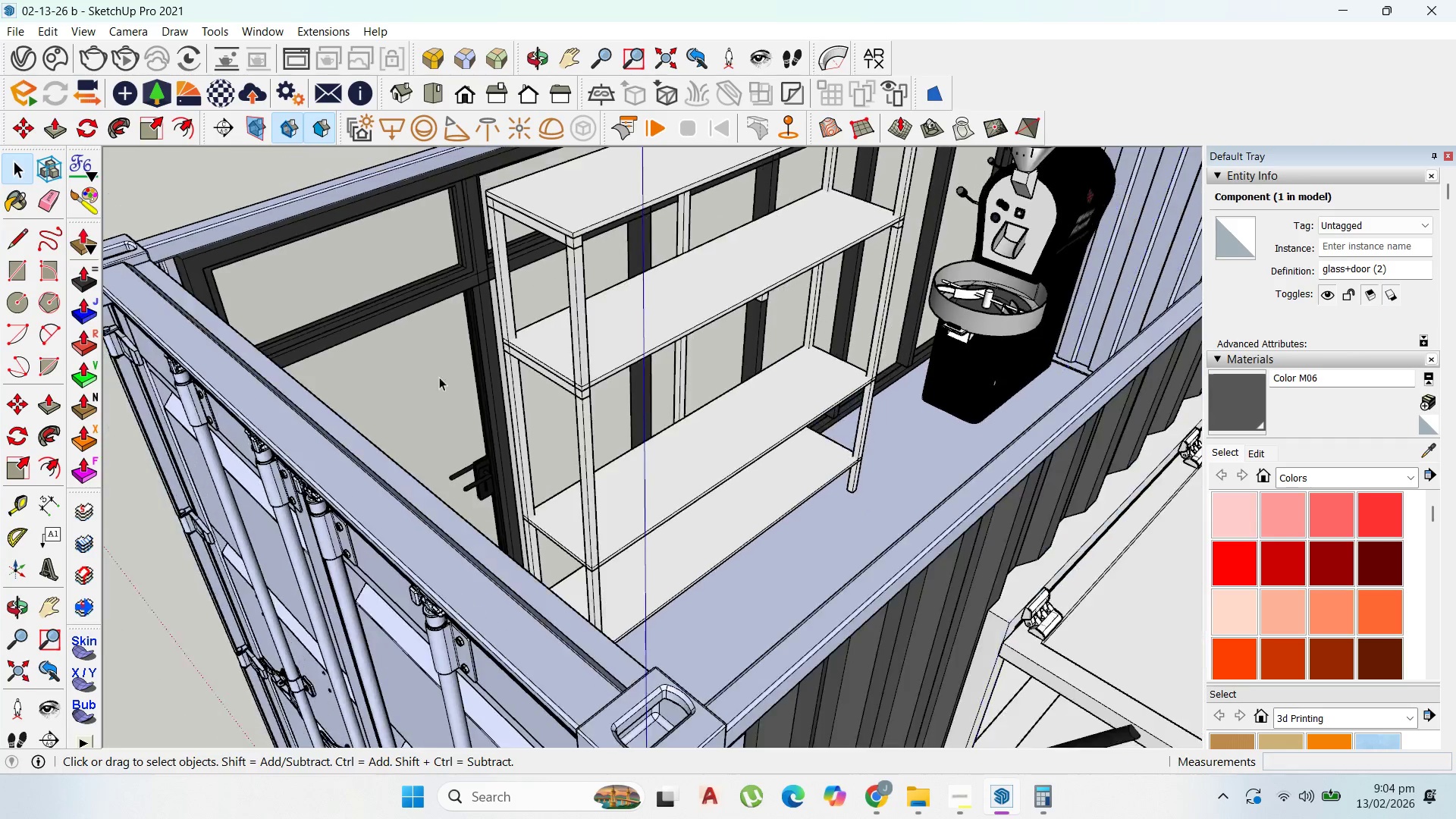 
scroll: coordinate [625, 518], scroll_direction: down, amount: 2.0
 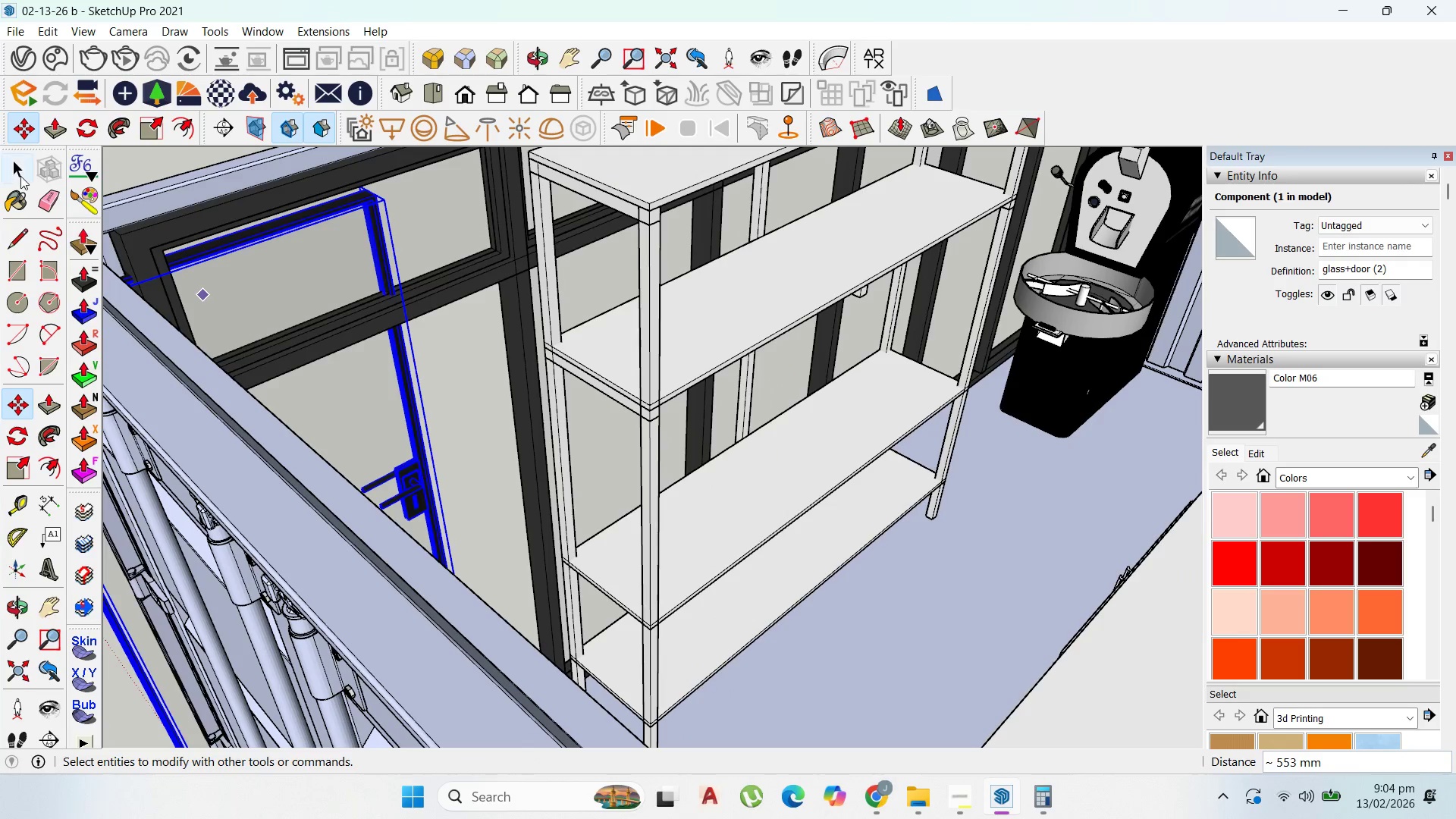 
left_click([21, 169])
 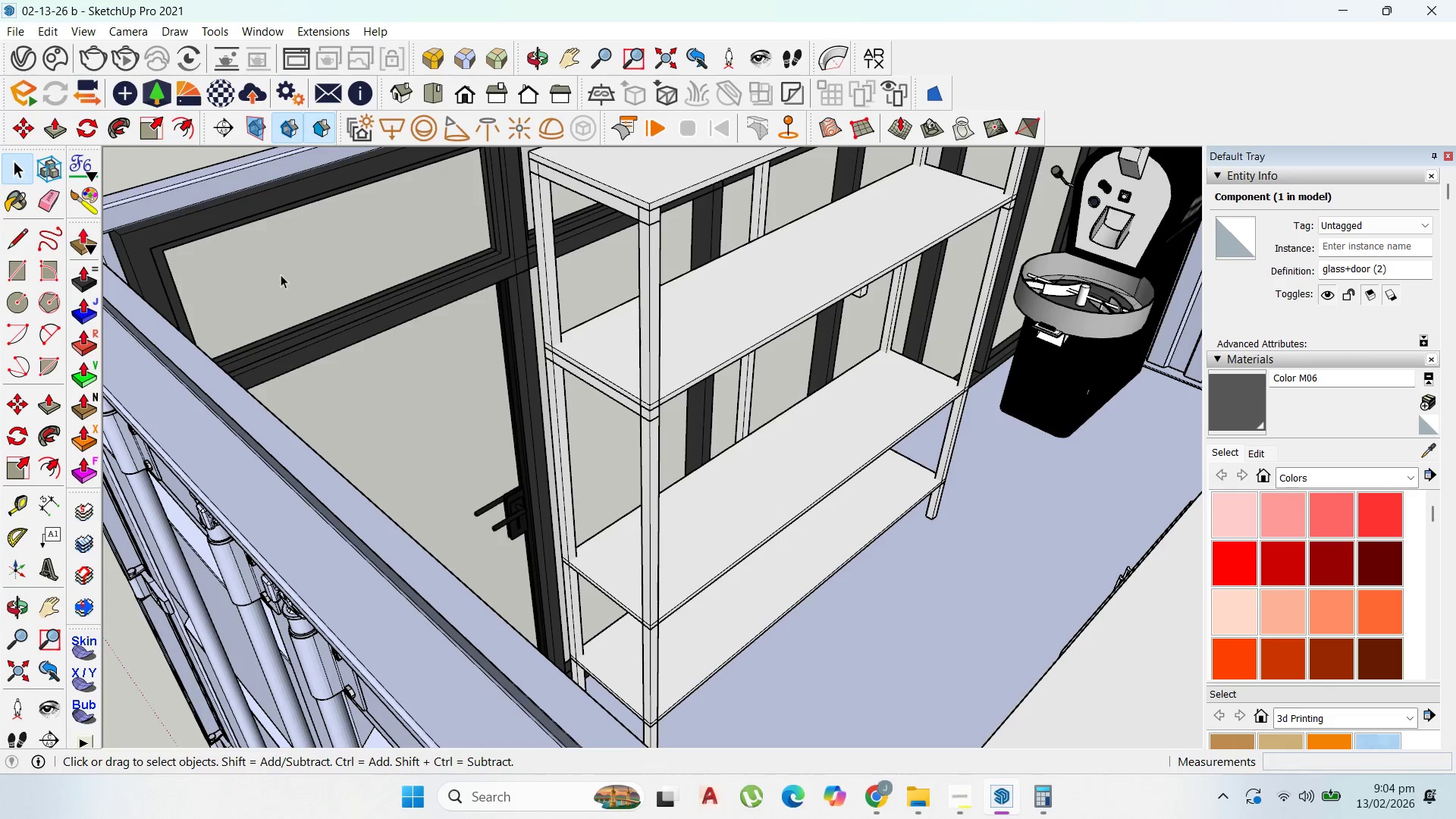 
scroll: coordinate [985, 224], scroll_direction: up, amount: 13.0
 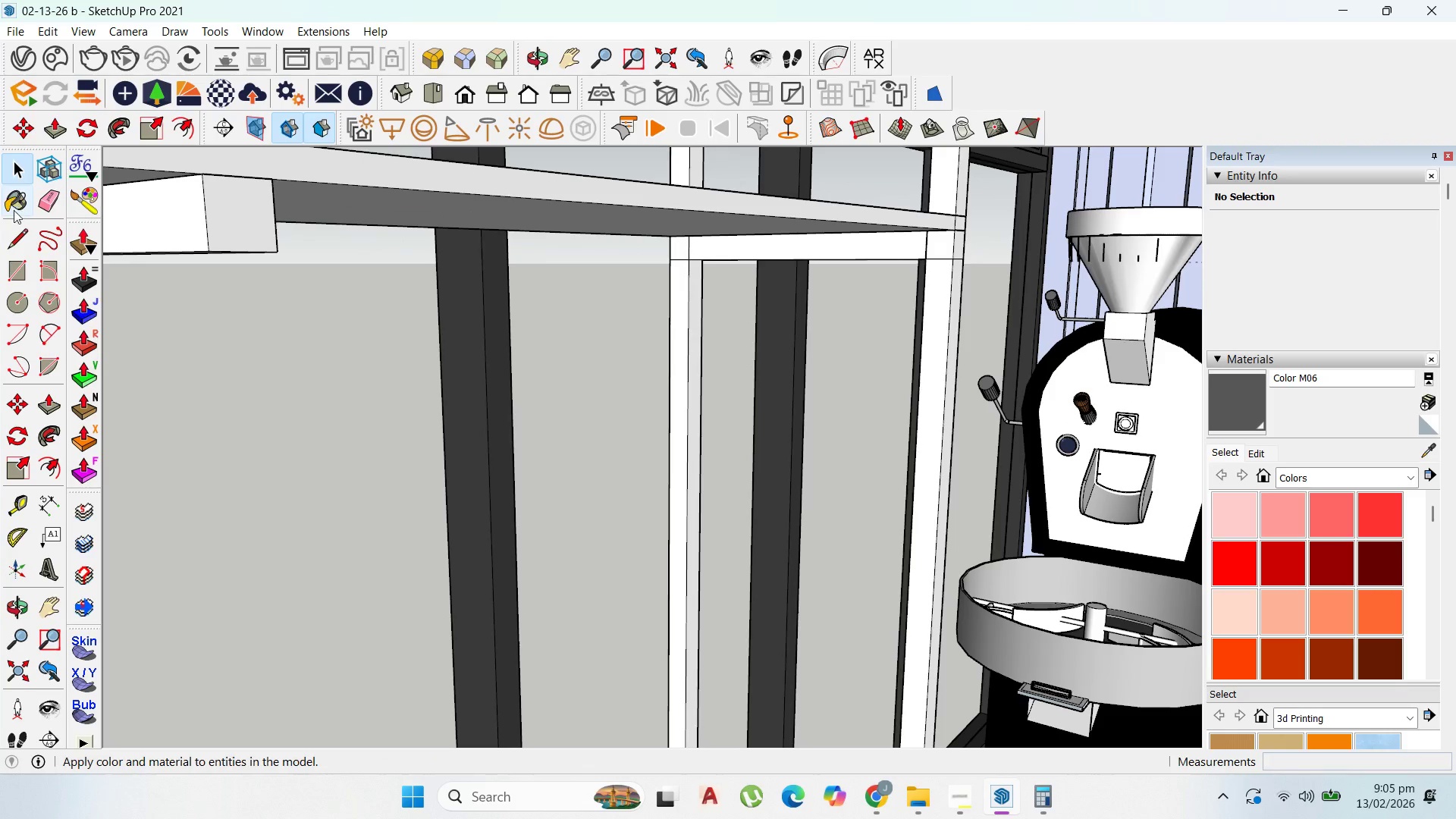 
left_click_drag(start_coordinate=[19, 257], to_coordinate=[33, 262])
 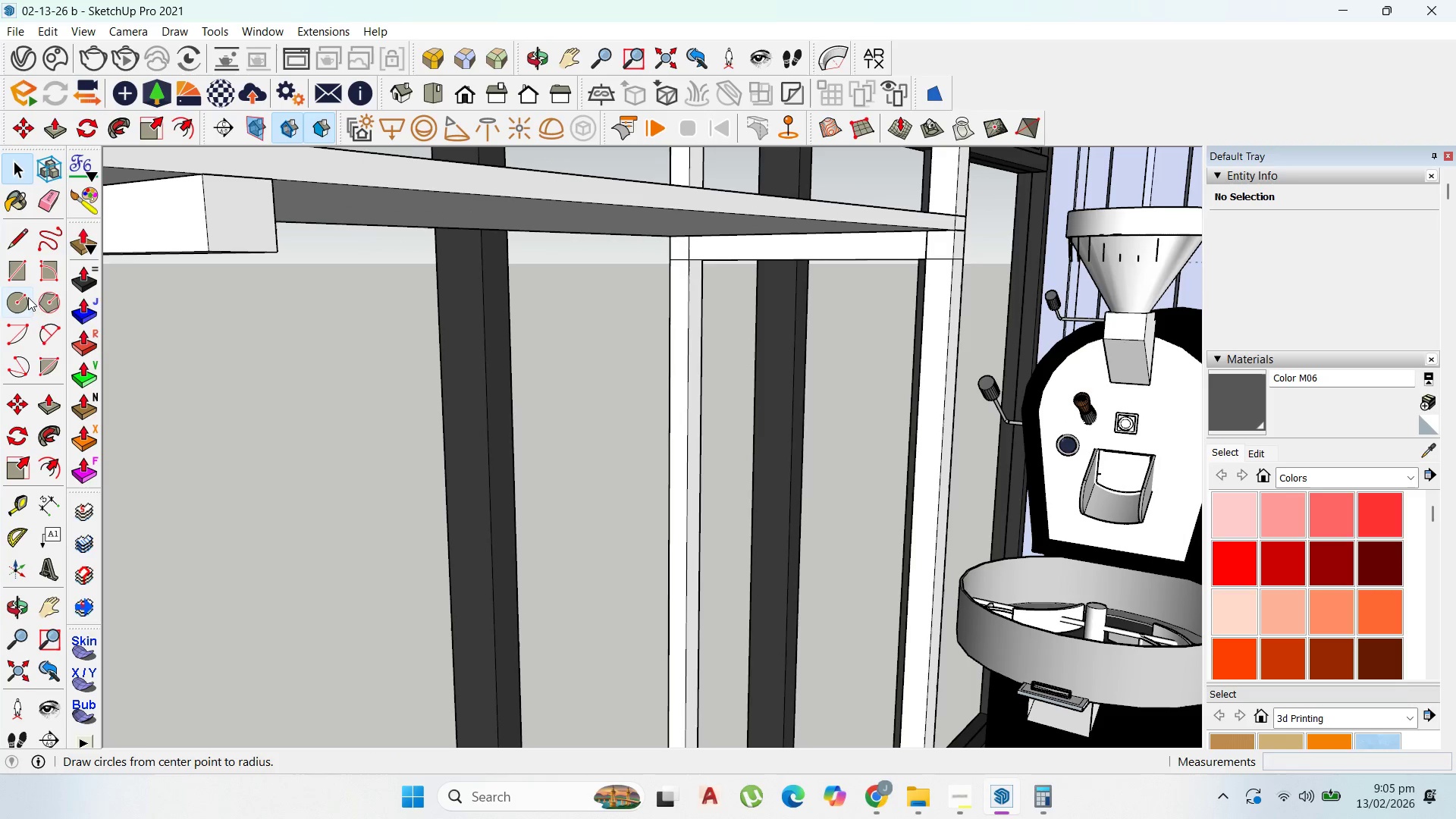 
left_click_drag(start_coordinate=[23, 274], to_coordinate=[30, 270])
 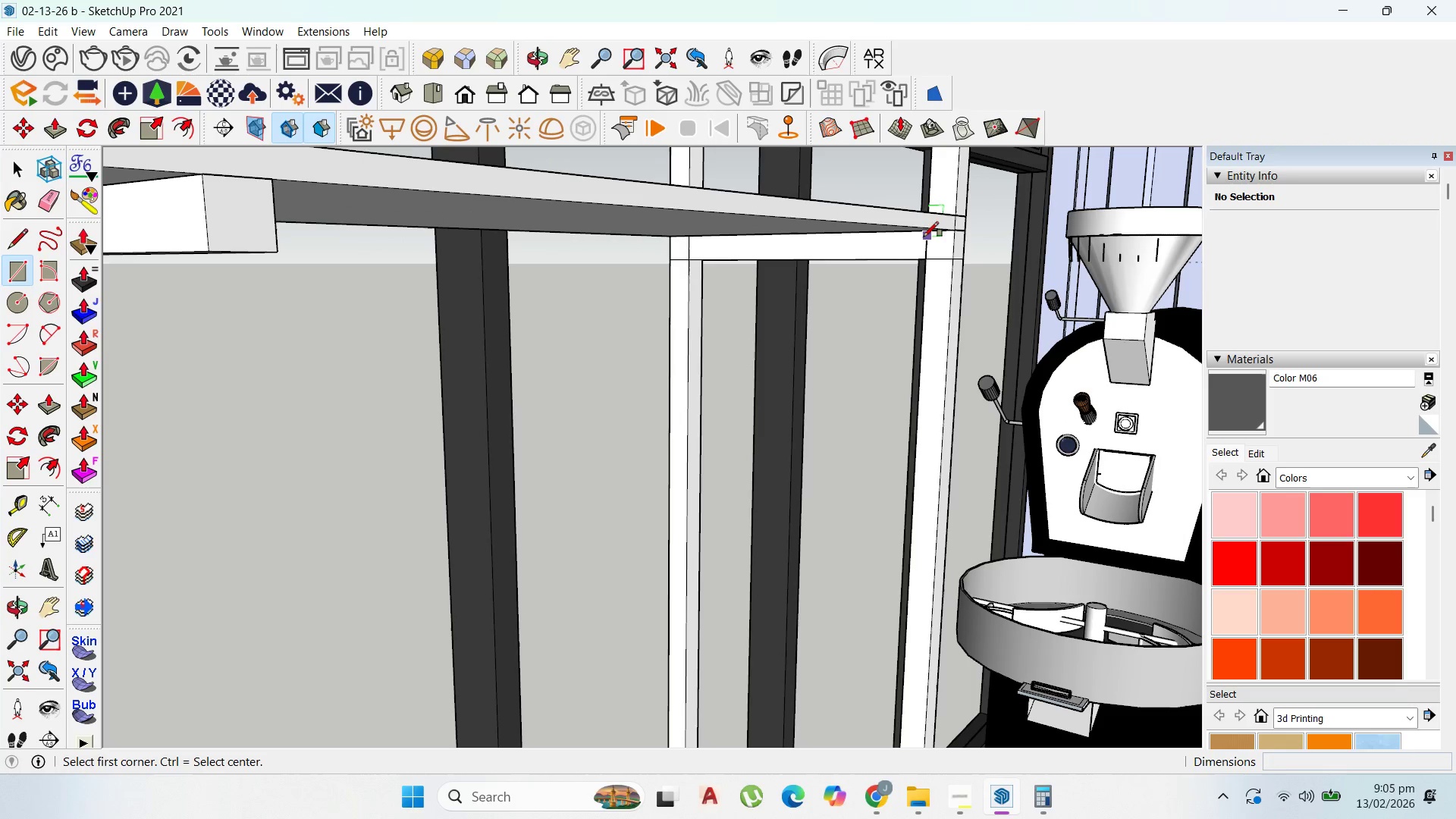 
scroll: coordinate [942, 233], scroll_direction: up, amount: 10.0
 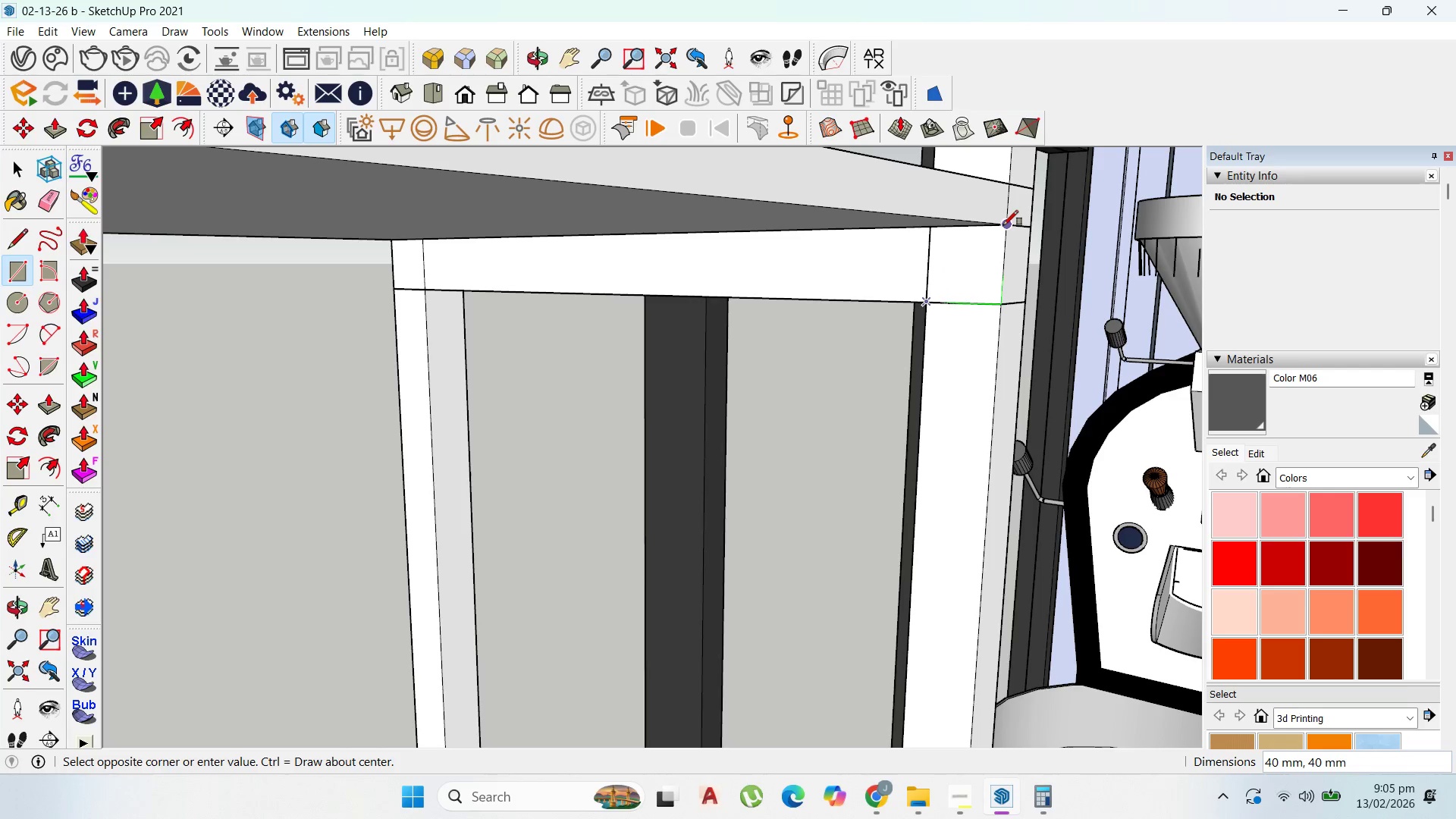 
left_click([1004, 225])
 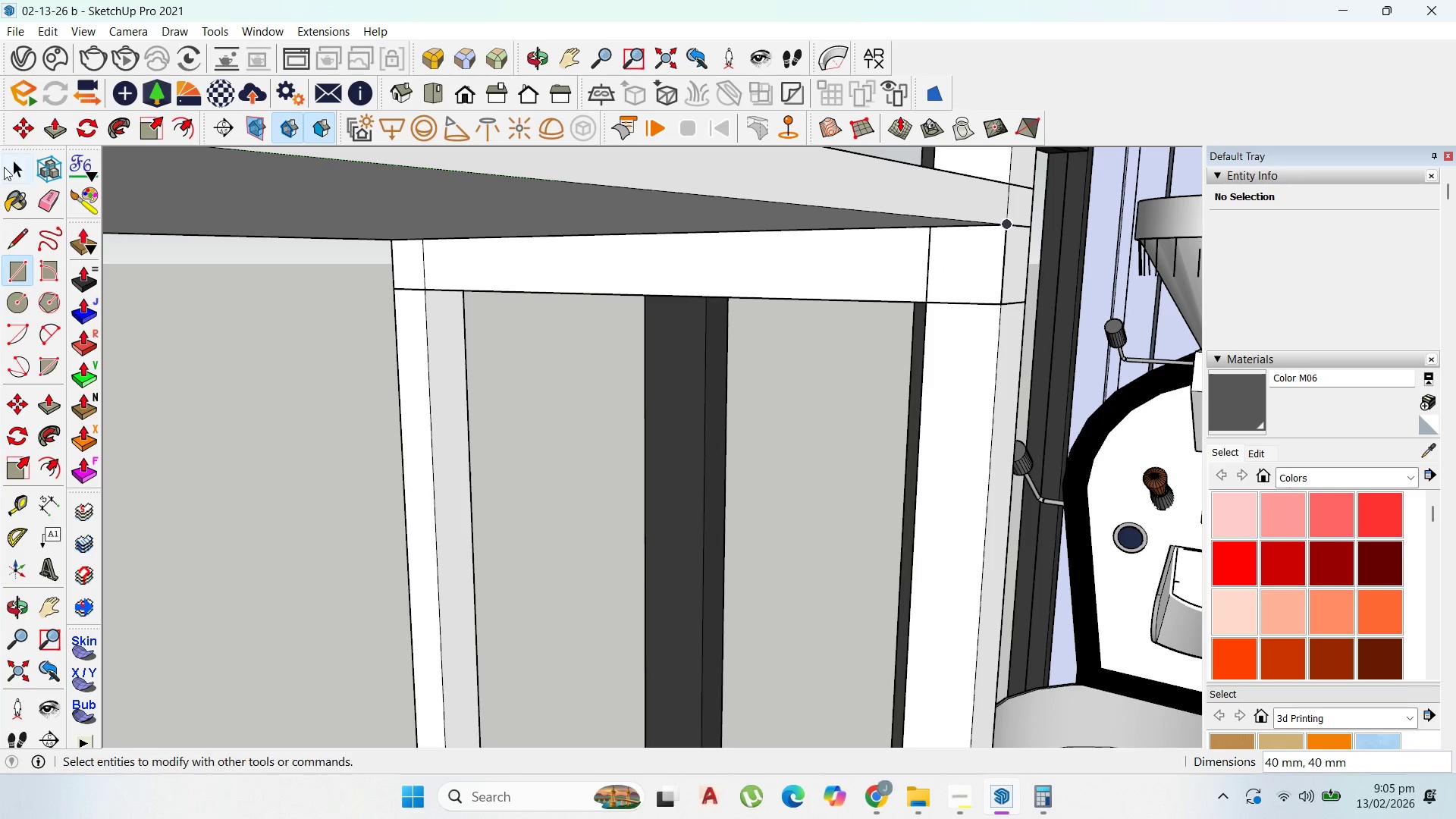 
left_click_drag(start_coordinate=[15, 165], to_coordinate=[25, 165])
 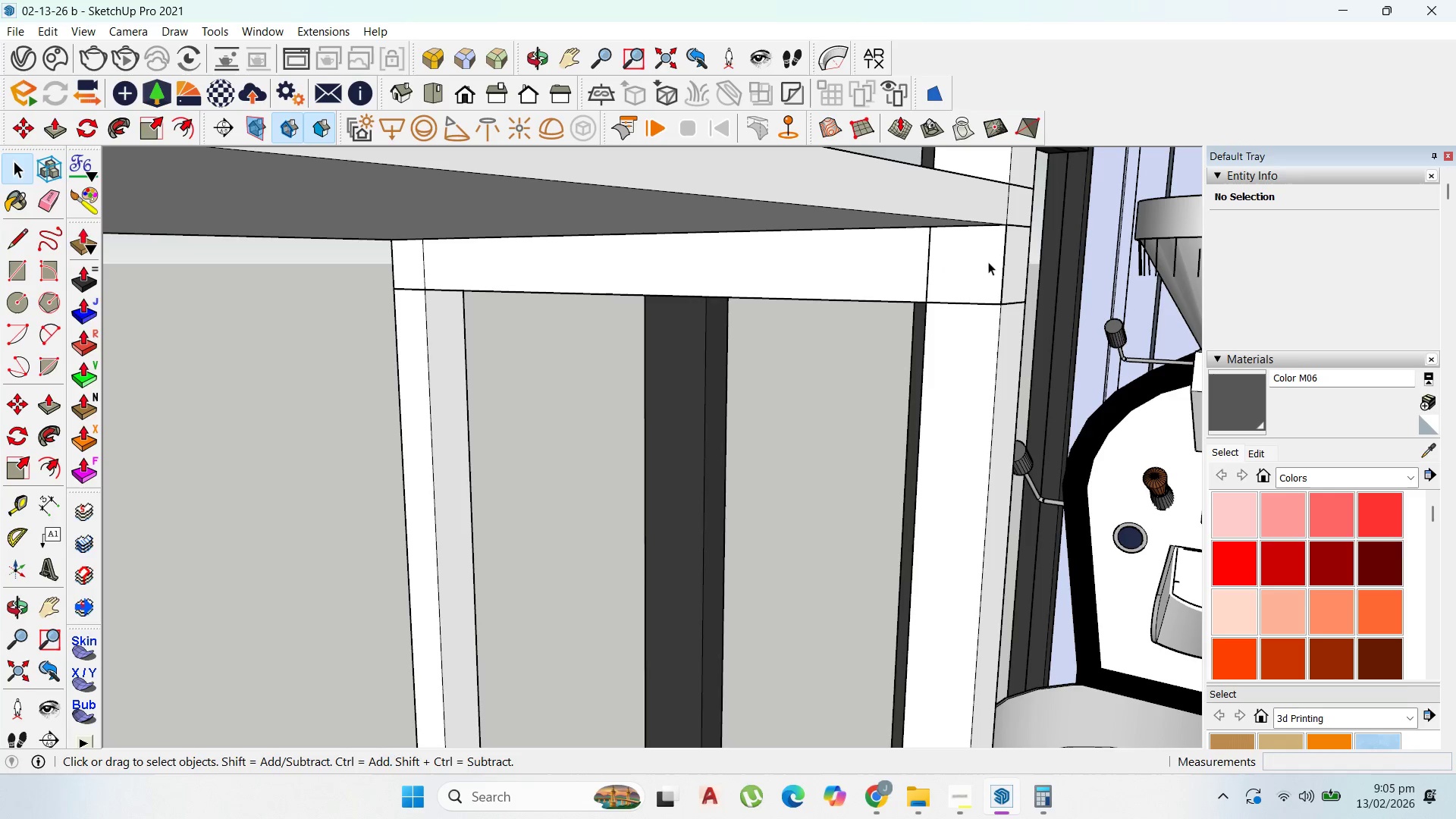 
double_click([988, 262])
 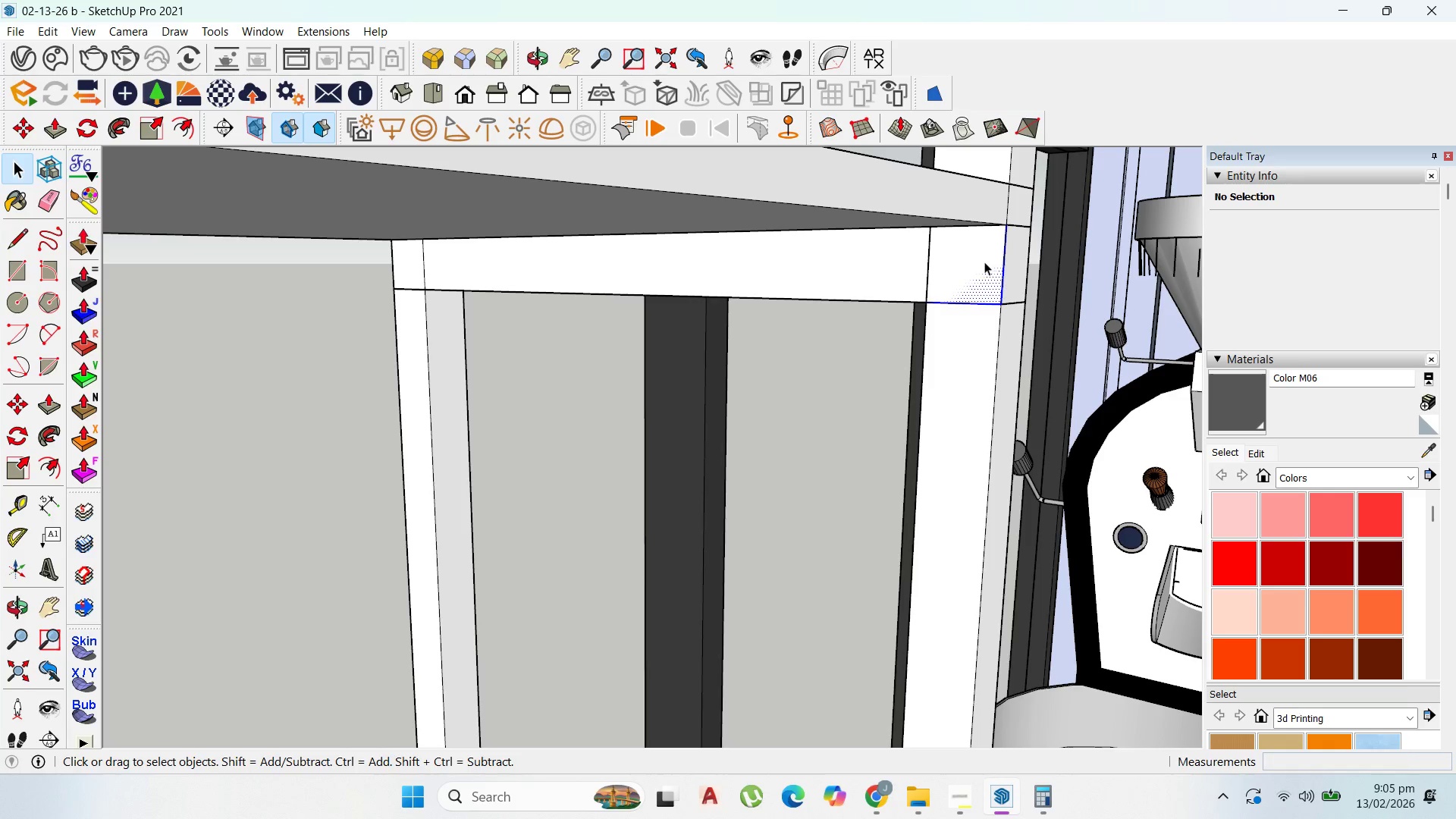 
right_click([981, 259])
 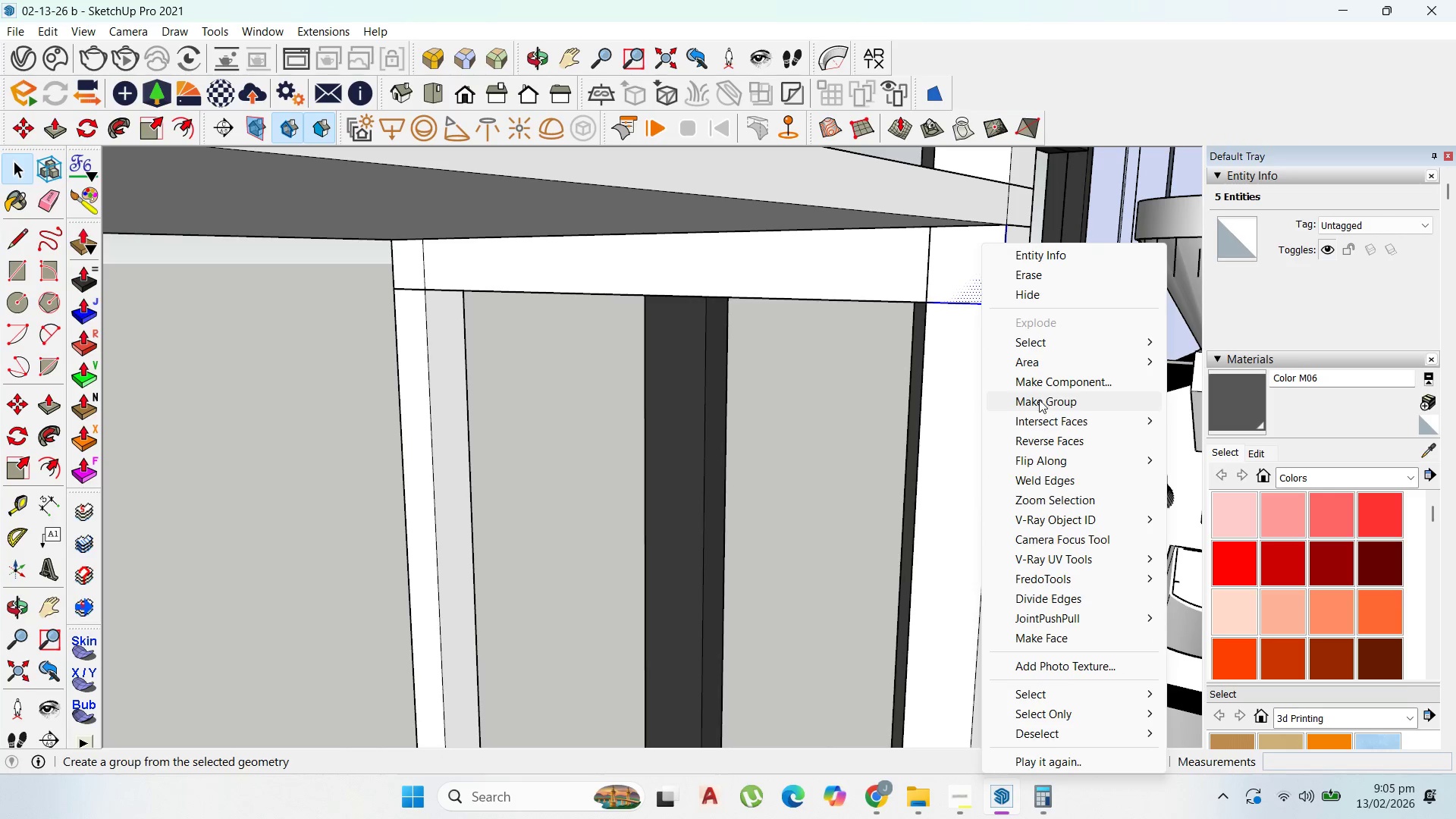 
left_click([1041, 397])
 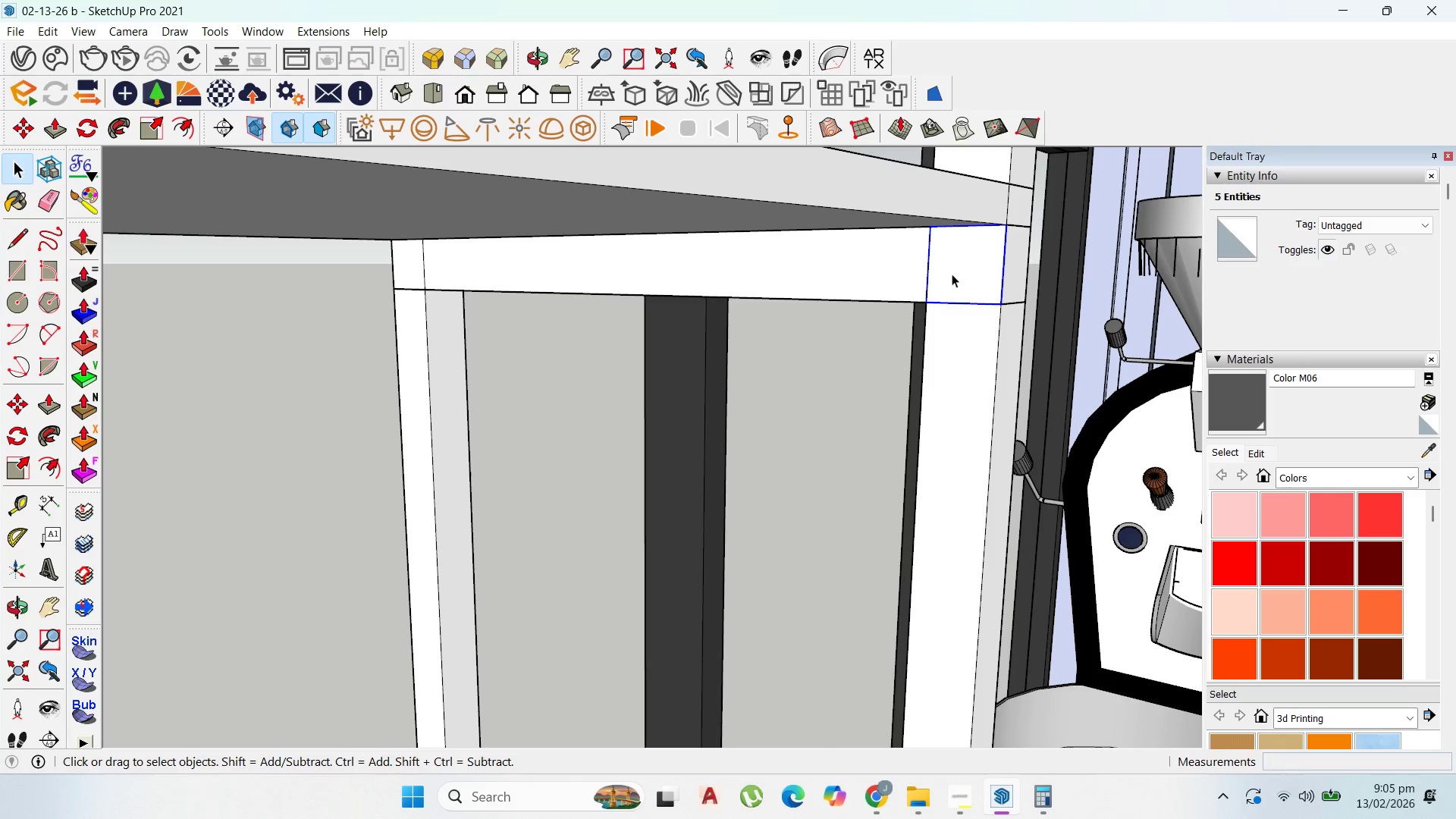 
double_click([952, 273])
 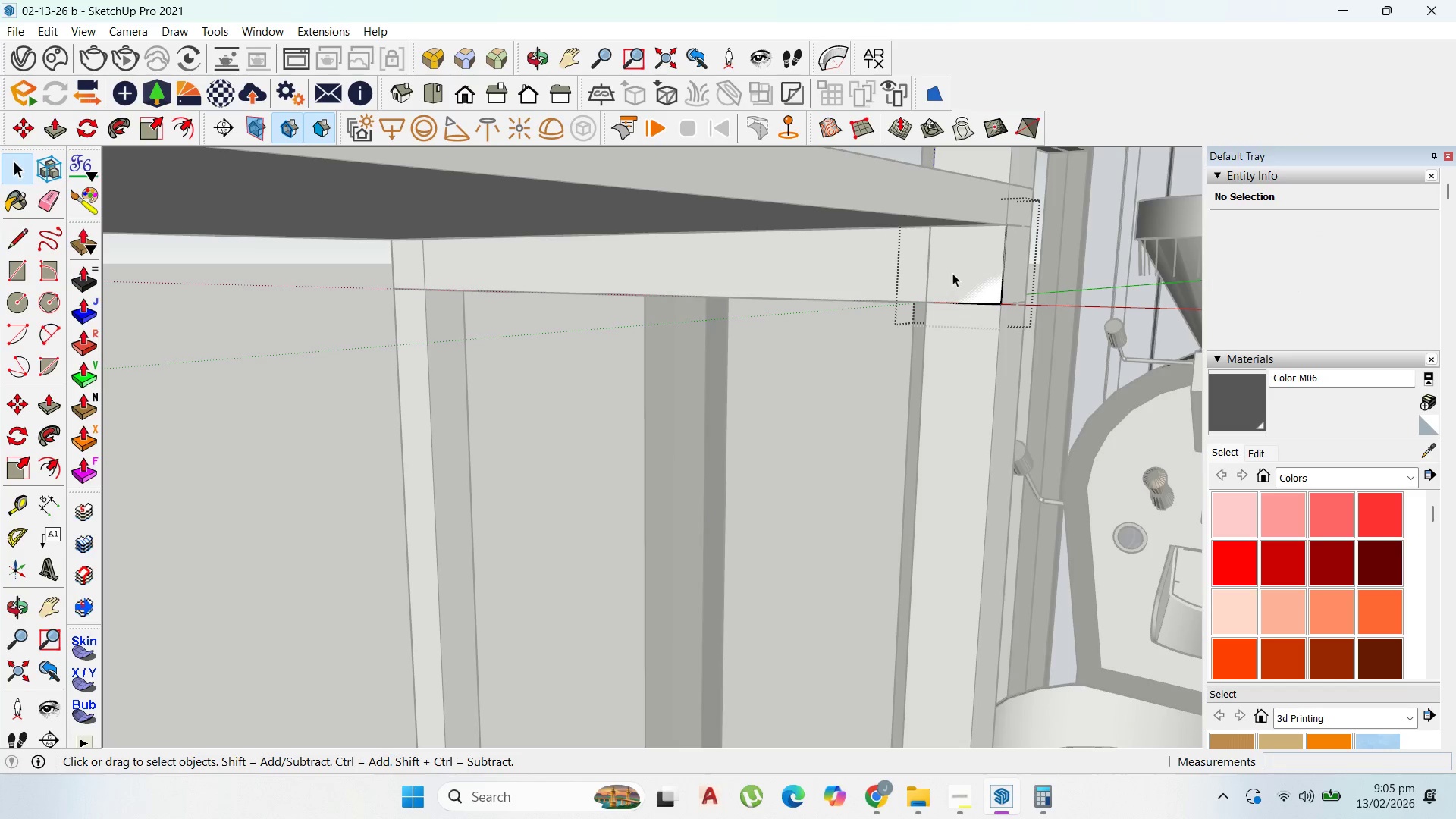 
key(P)
 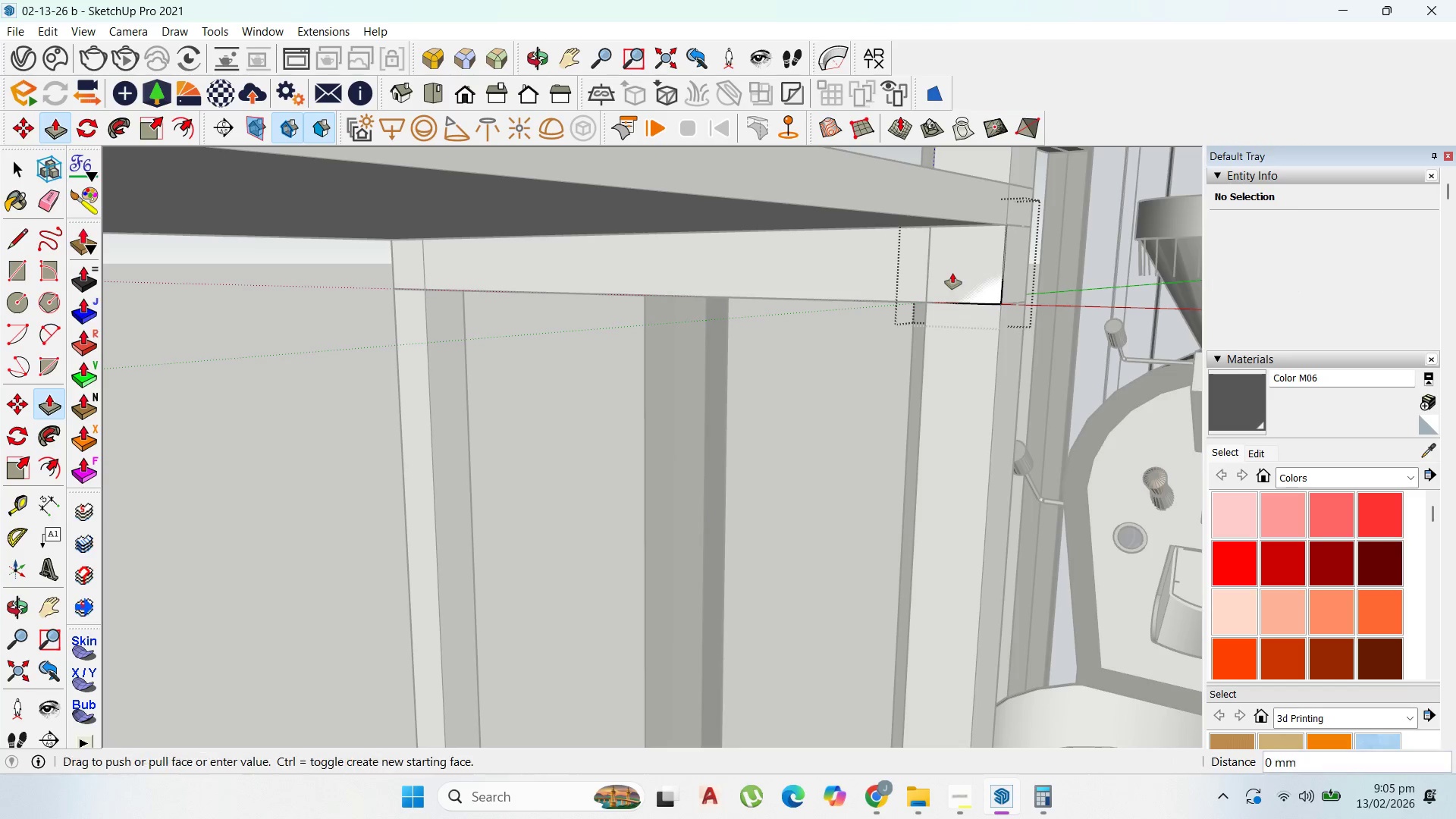 
left_click([952, 273])
 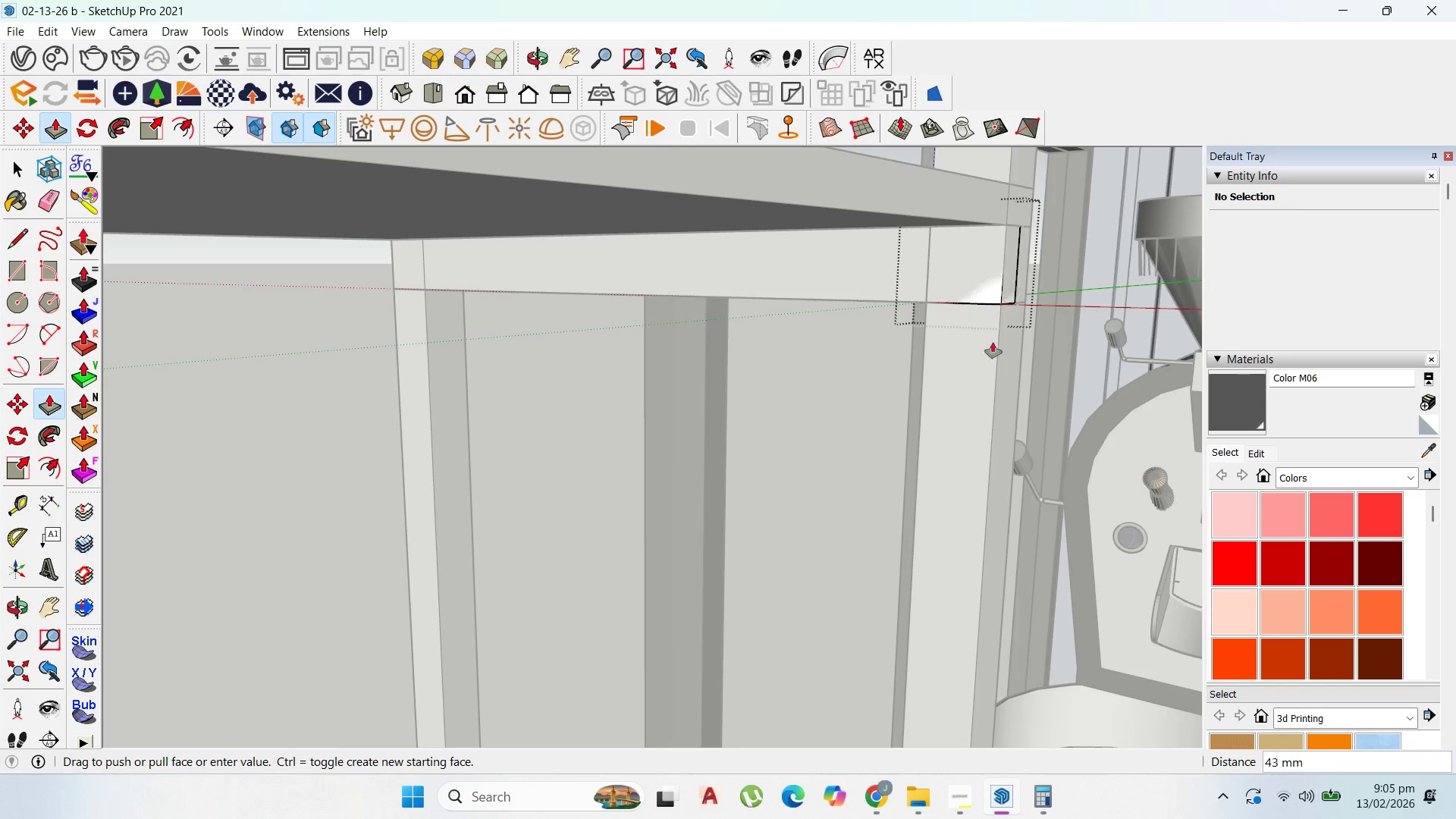 
scroll: coordinate [736, 330], scroll_direction: down, amount: 4.0
 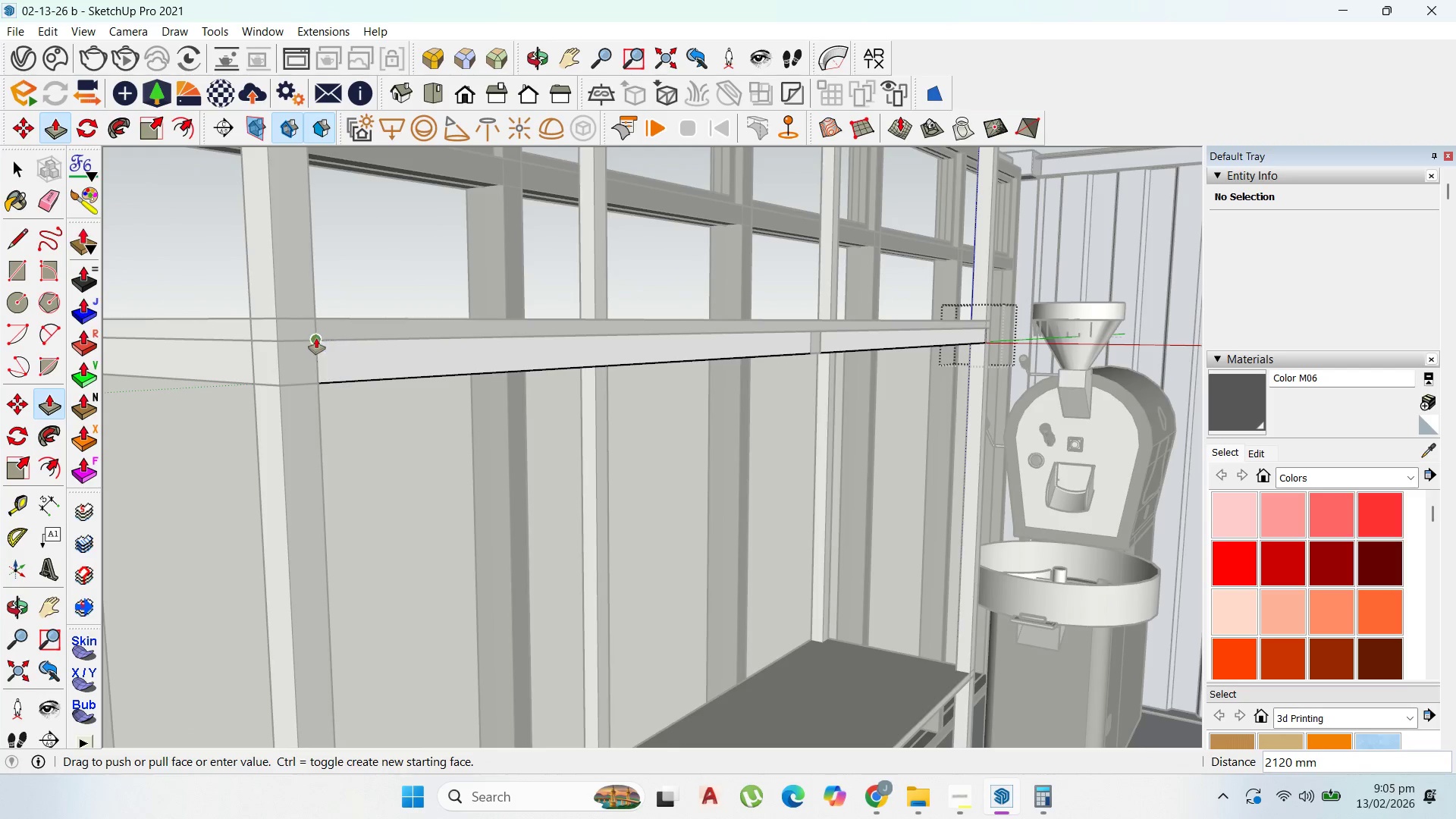 
left_click([312, 340])
 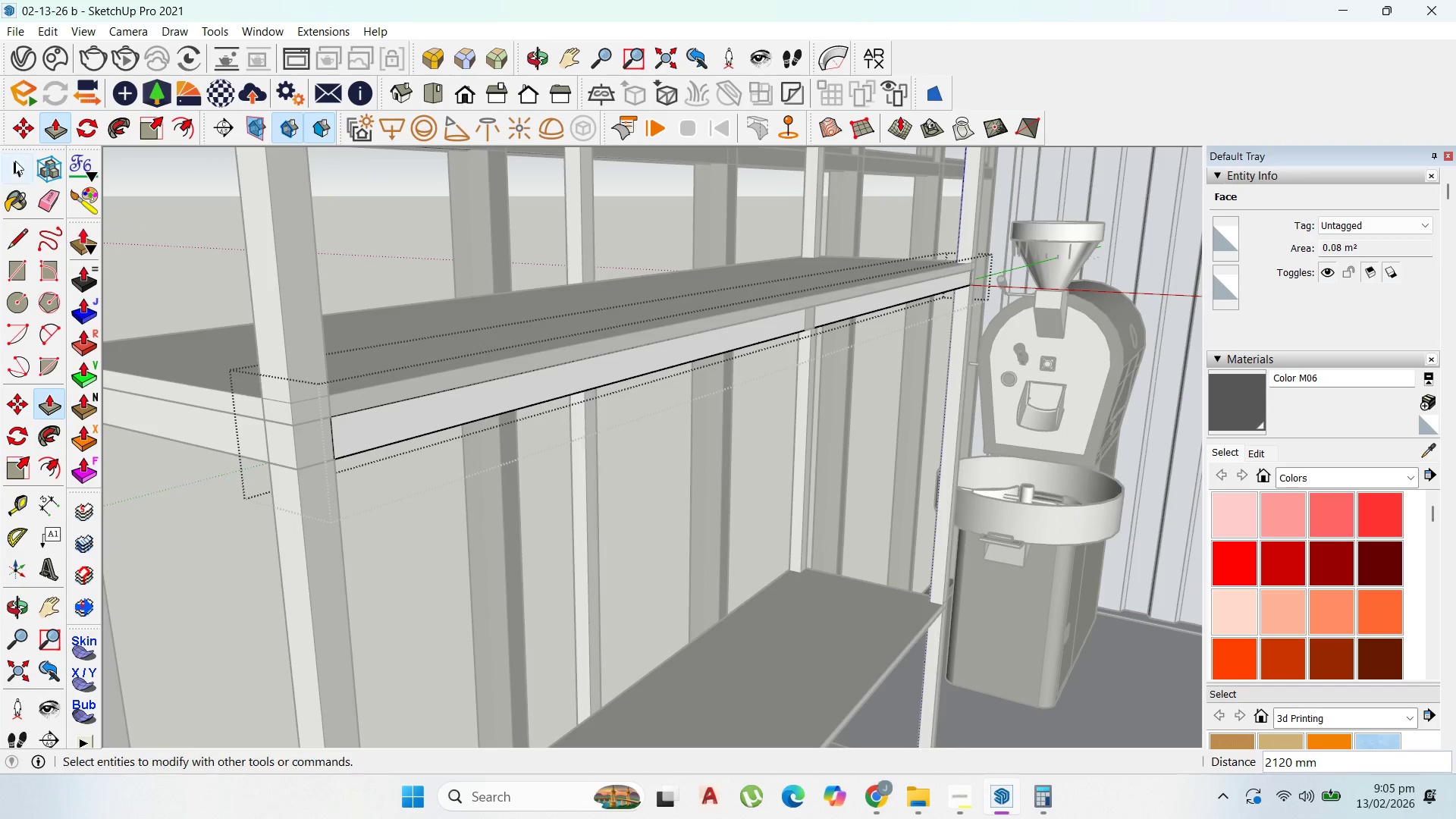 
left_click([22, 177])
 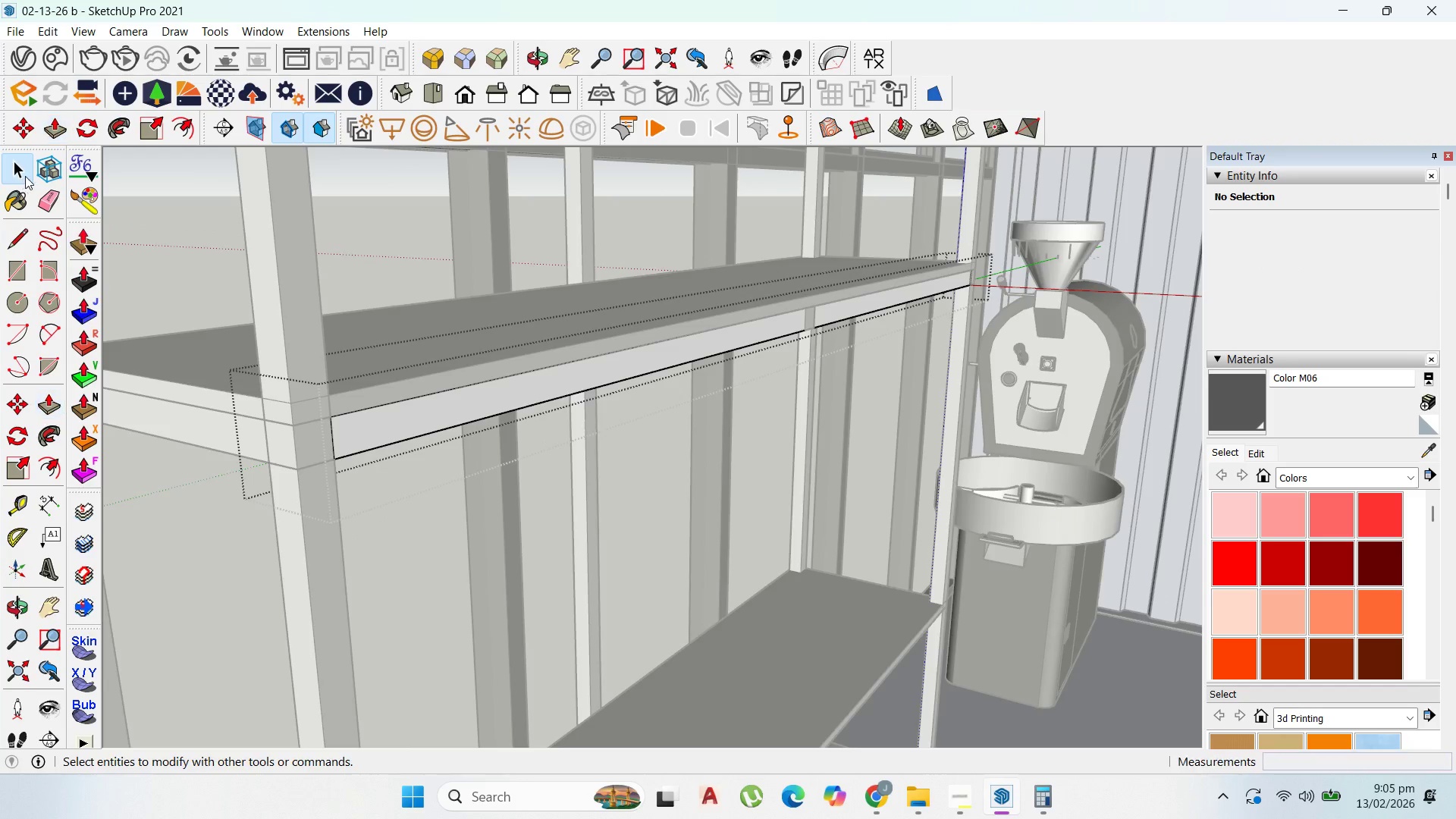 
key(Escape)
 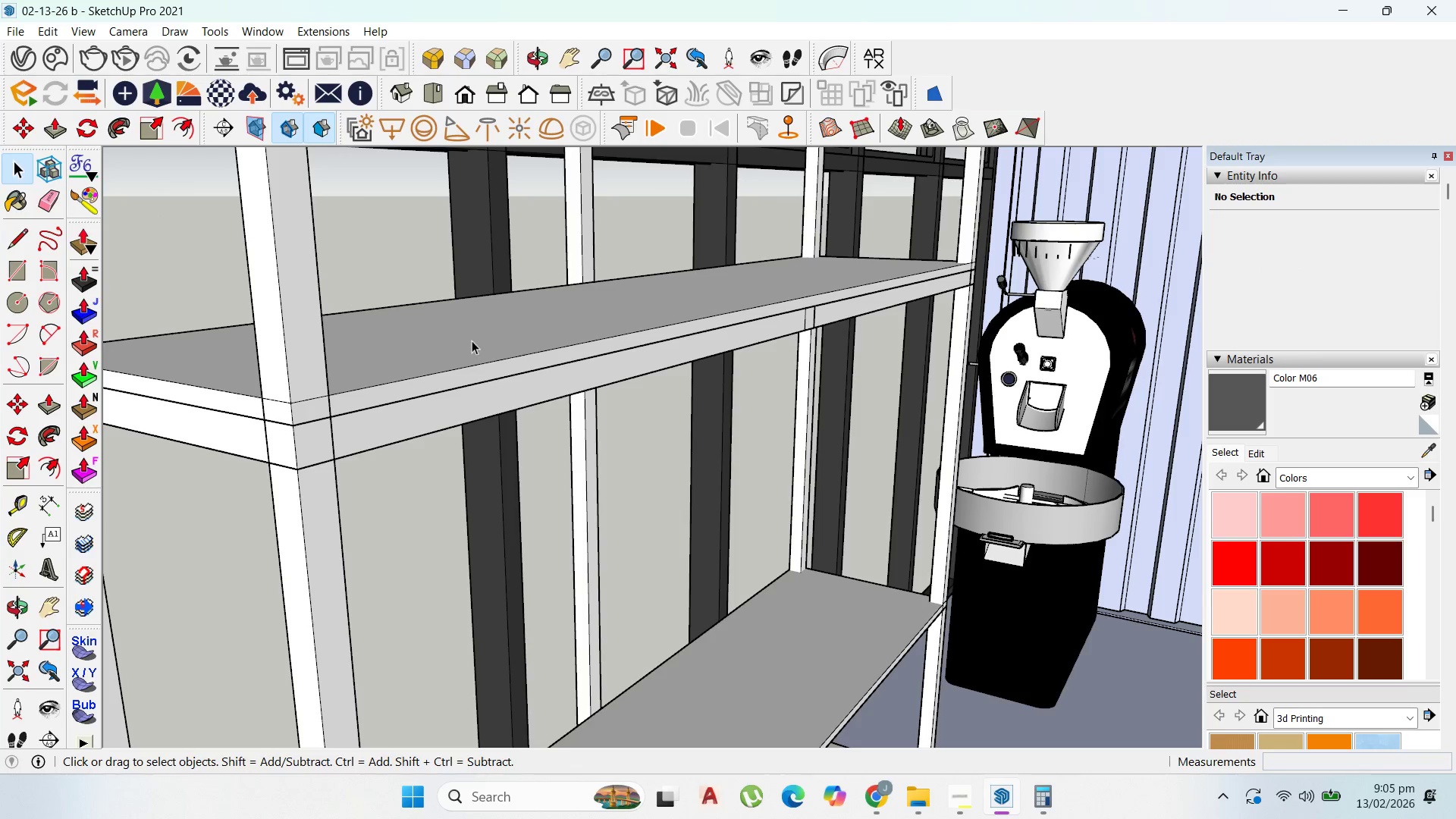 
left_click([877, 443])
 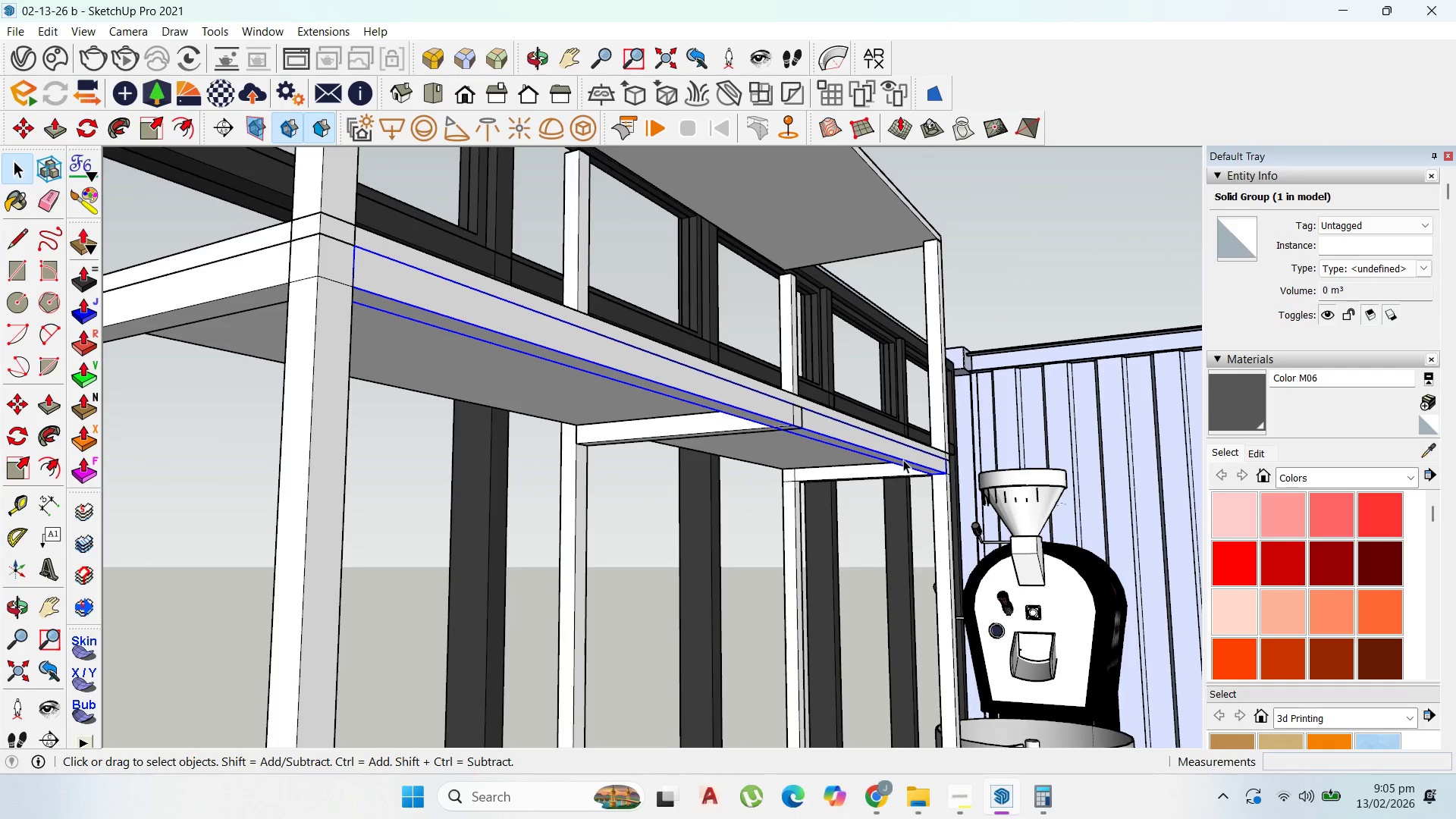 
key(M)
 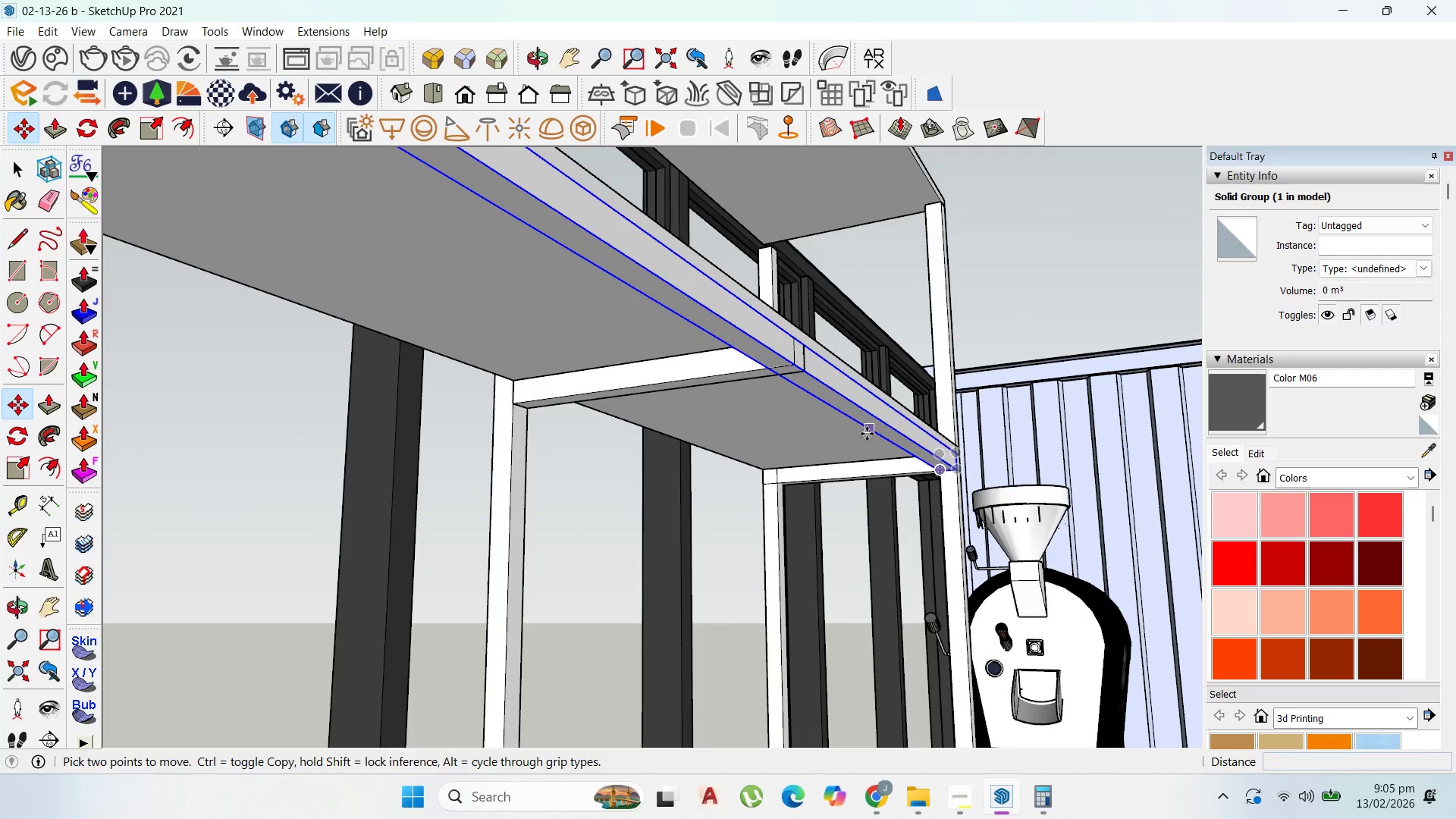 
scroll: coordinate [903, 460], scroll_direction: up, amount: 2.0
 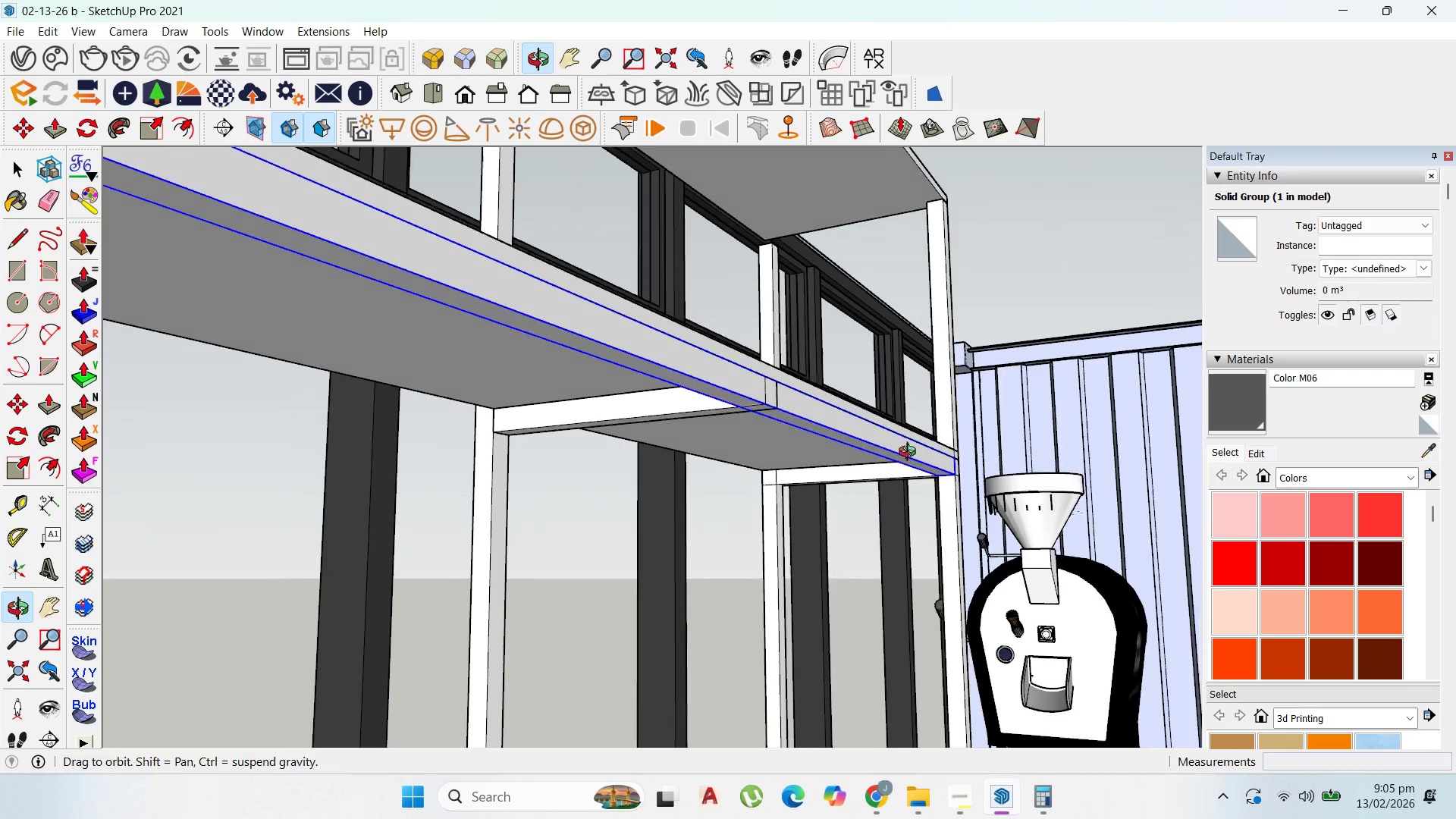 
left_click([867, 434])
 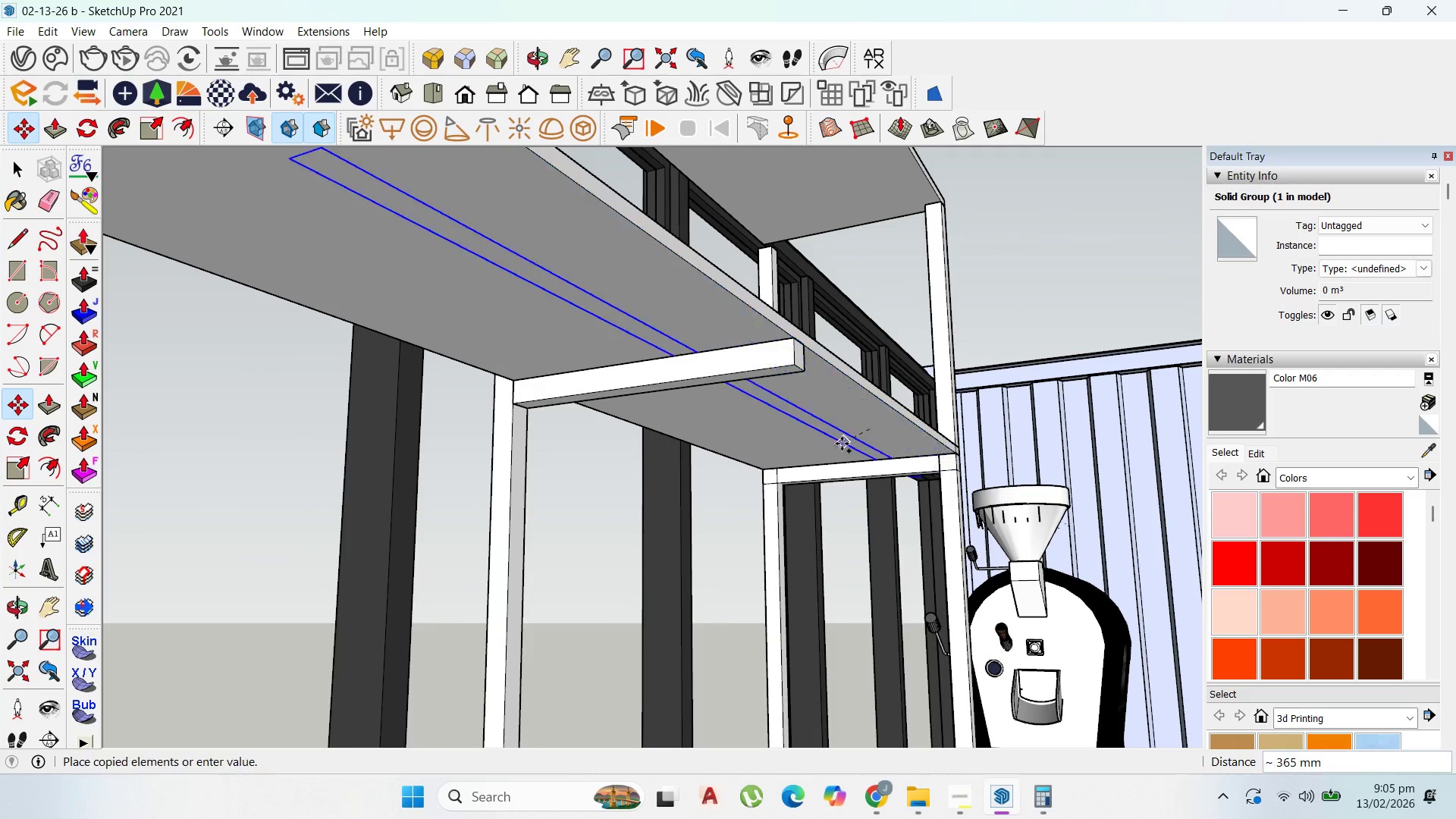 
key(Control+ControlLeft)
 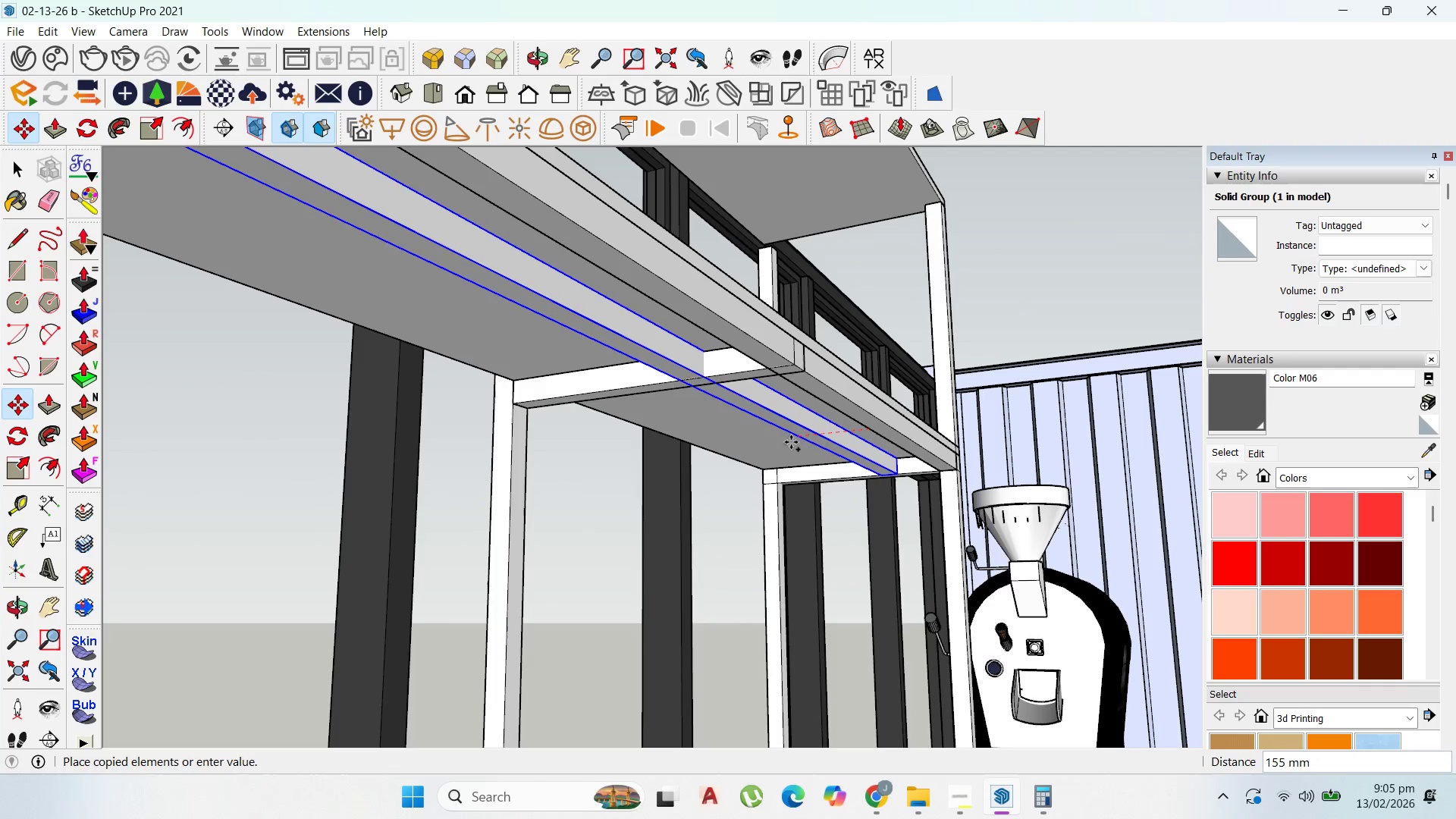 
hold_key(key=ShiftLeft, duration=1.11)
left_click([767, 482])
 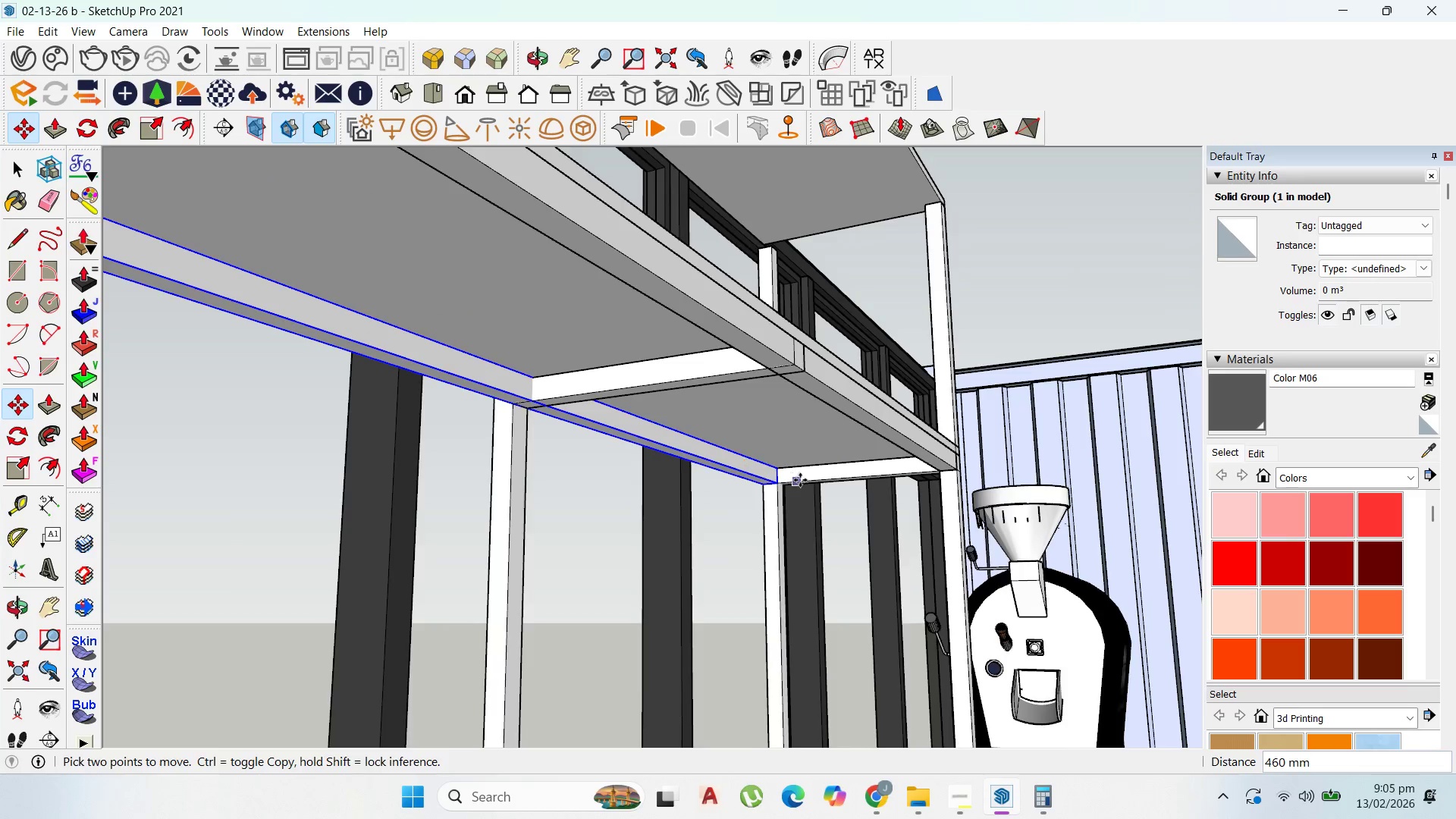 
scroll: coordinate [800, 480], scroll_direction: up, amount: 1.0
 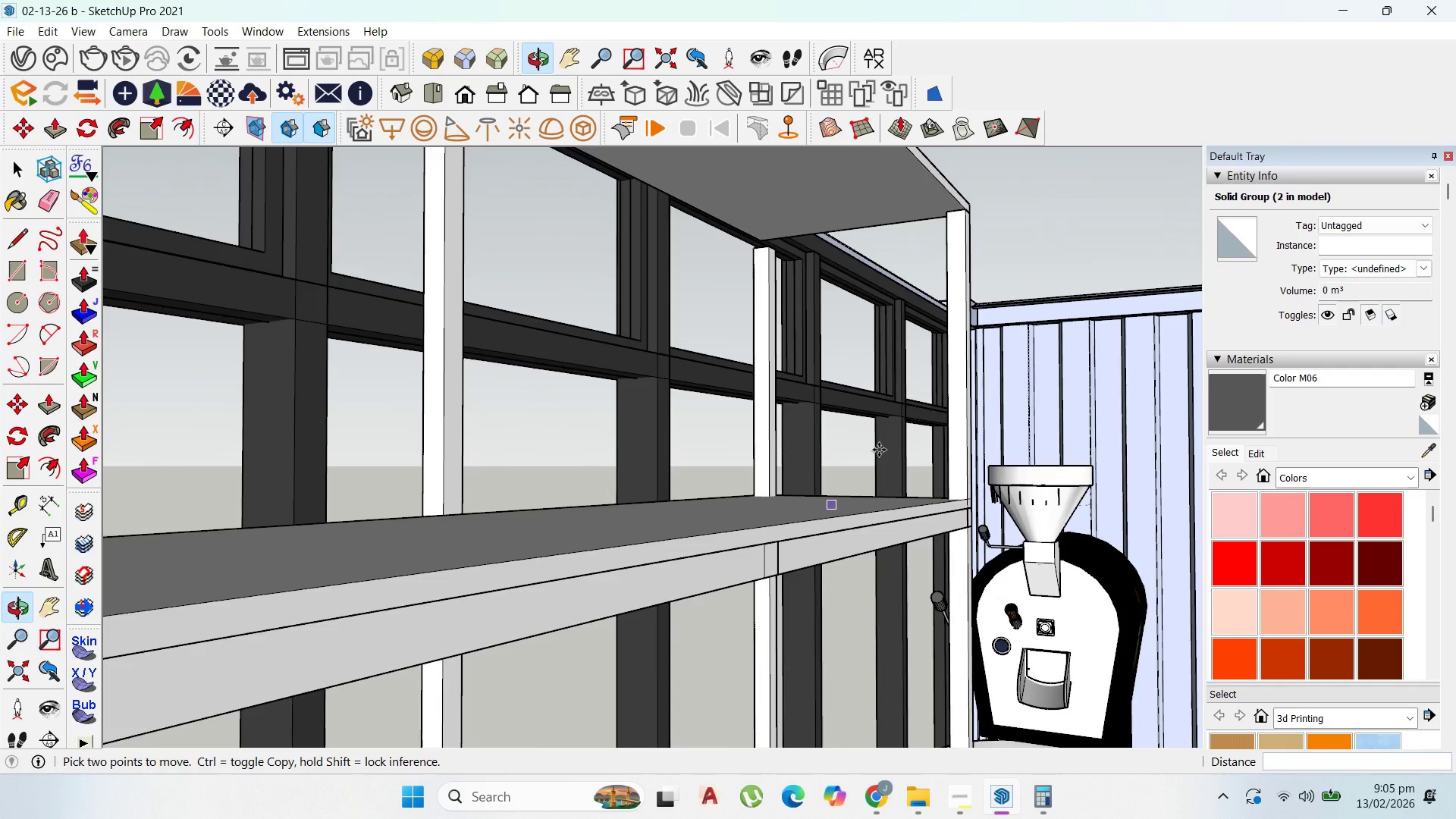 
scroll: coordinate [892, 430], scroll_direction: down, amount: 3.0
 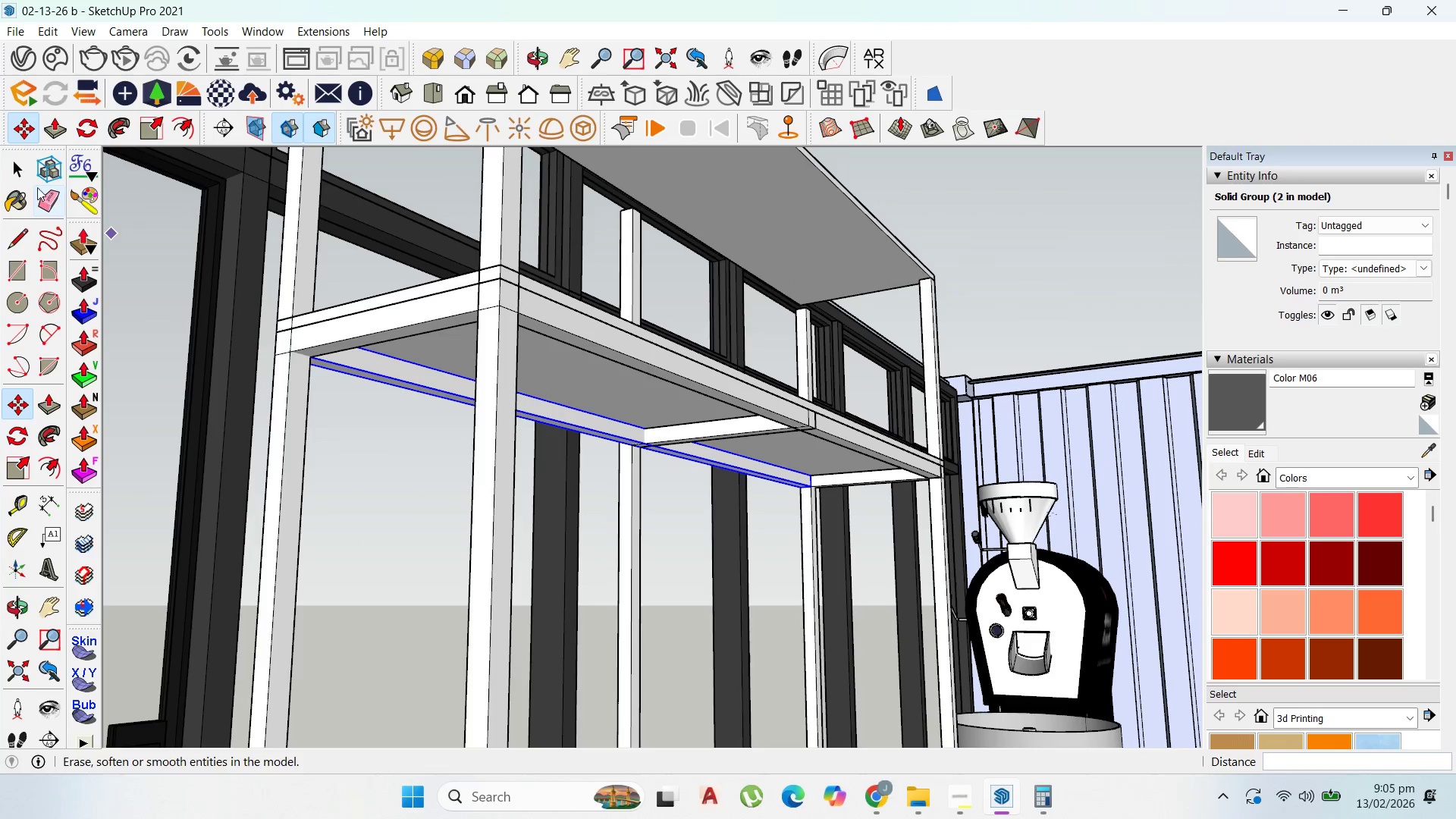 
left_click_drag(start_coordinate=[20, 166], to_coordinate=[33, 165])
 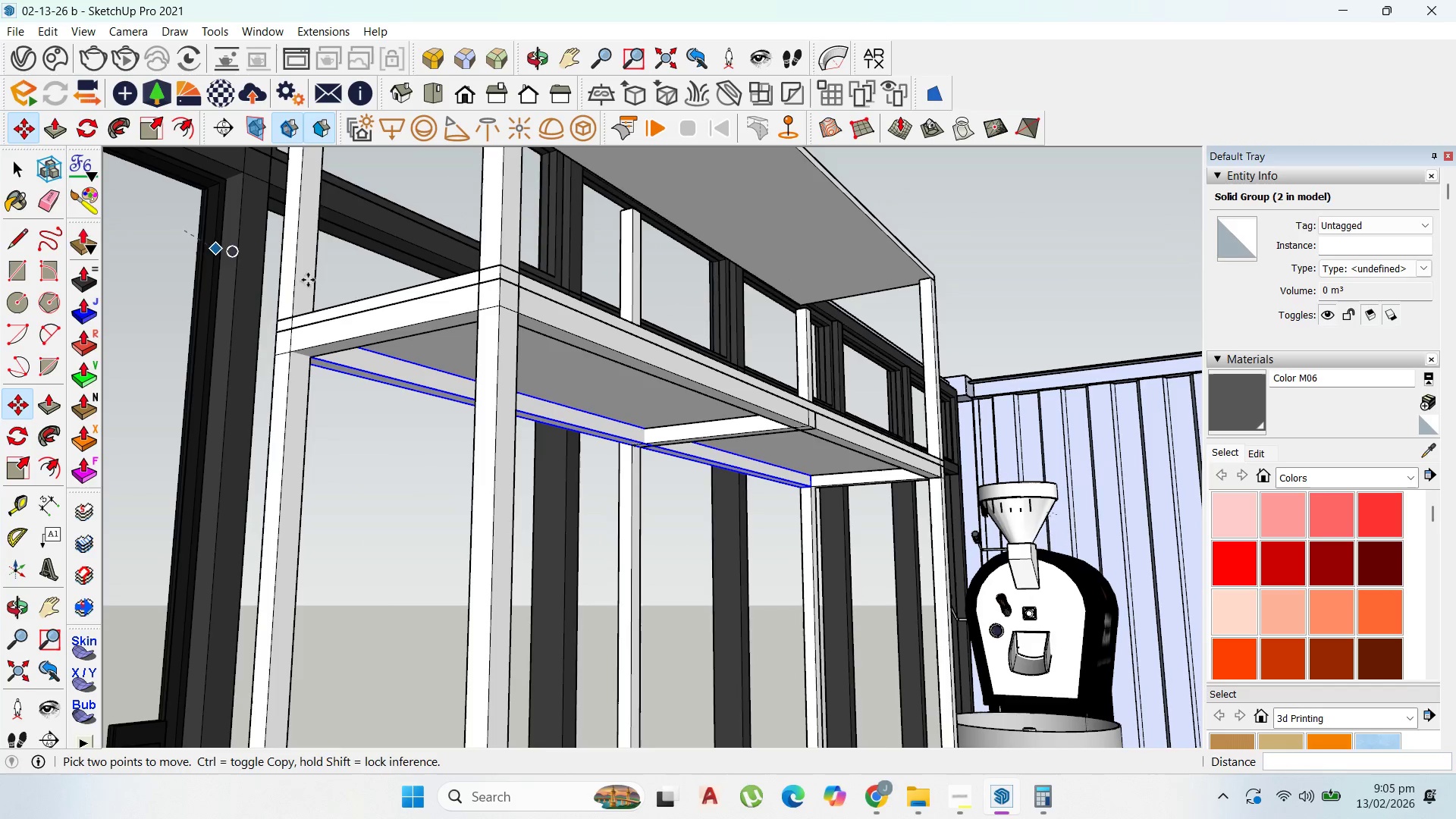 
key(Shift+ShiftLeft)
 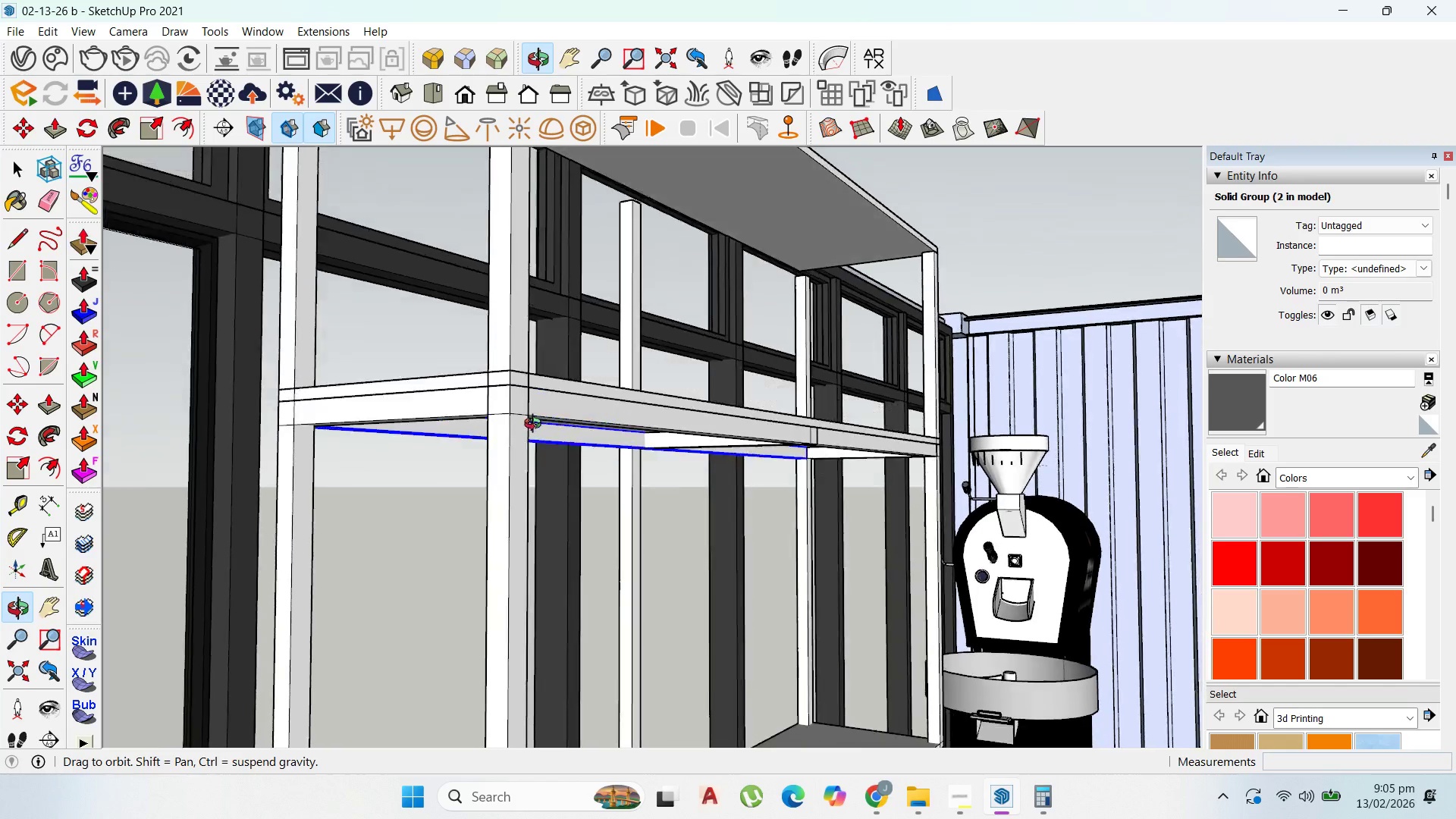 
scroll: coordinate [568, 381], scroll_direction: up, amount: 17.0
 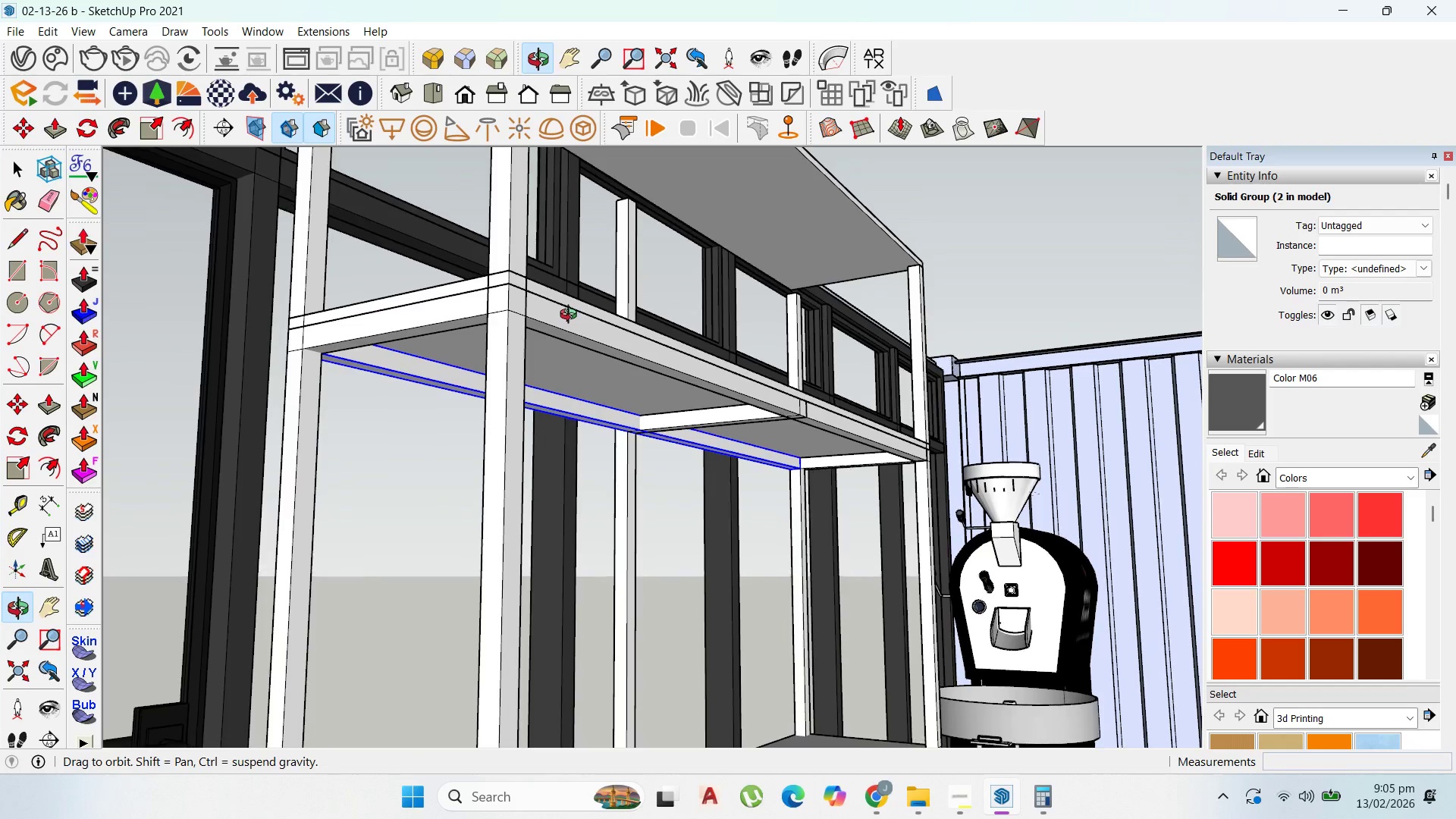 
scroll: coordinate [572, 316], scroll_direction: down, amount: 1.0
 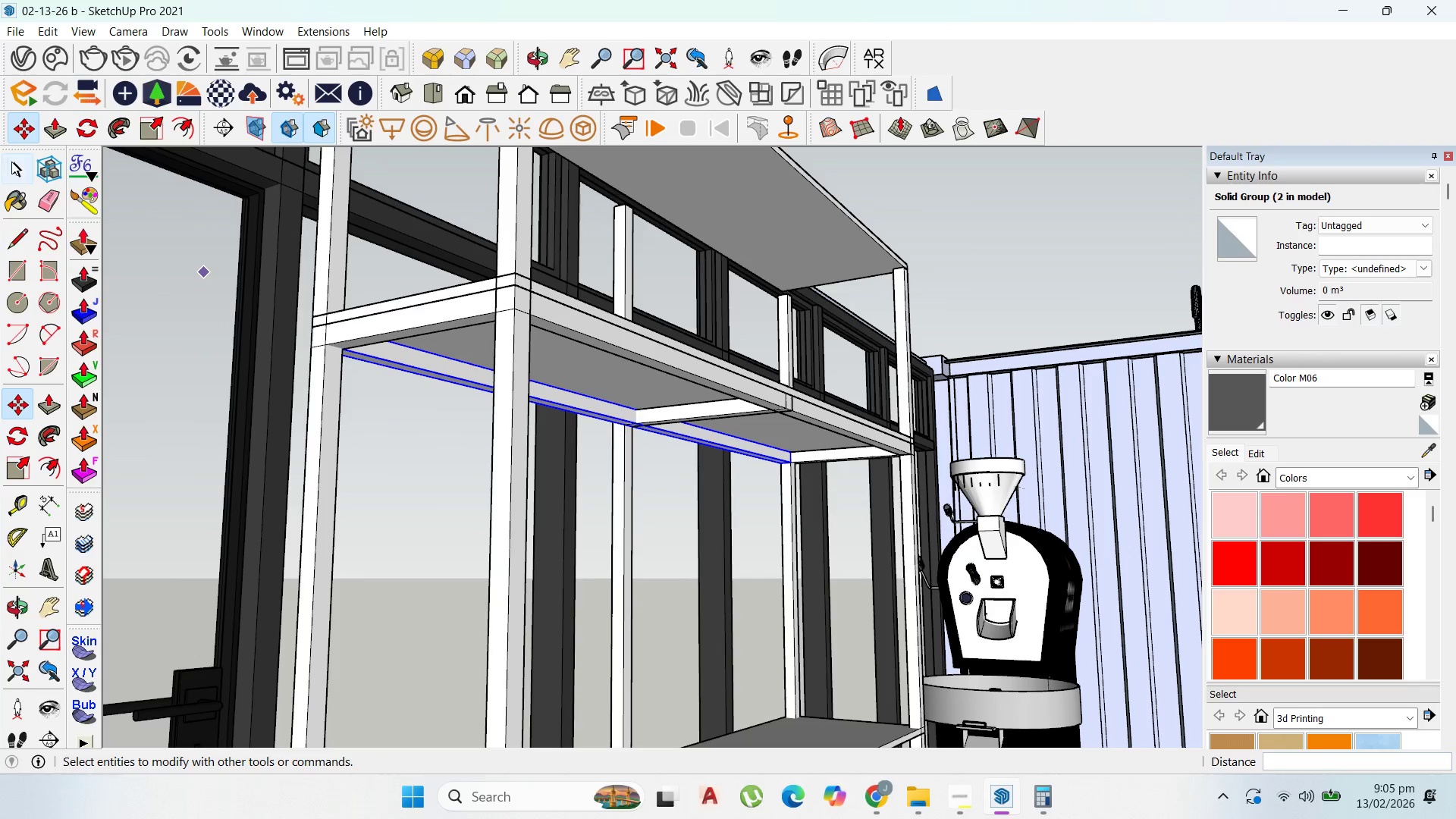 
left_click([15, 162])
 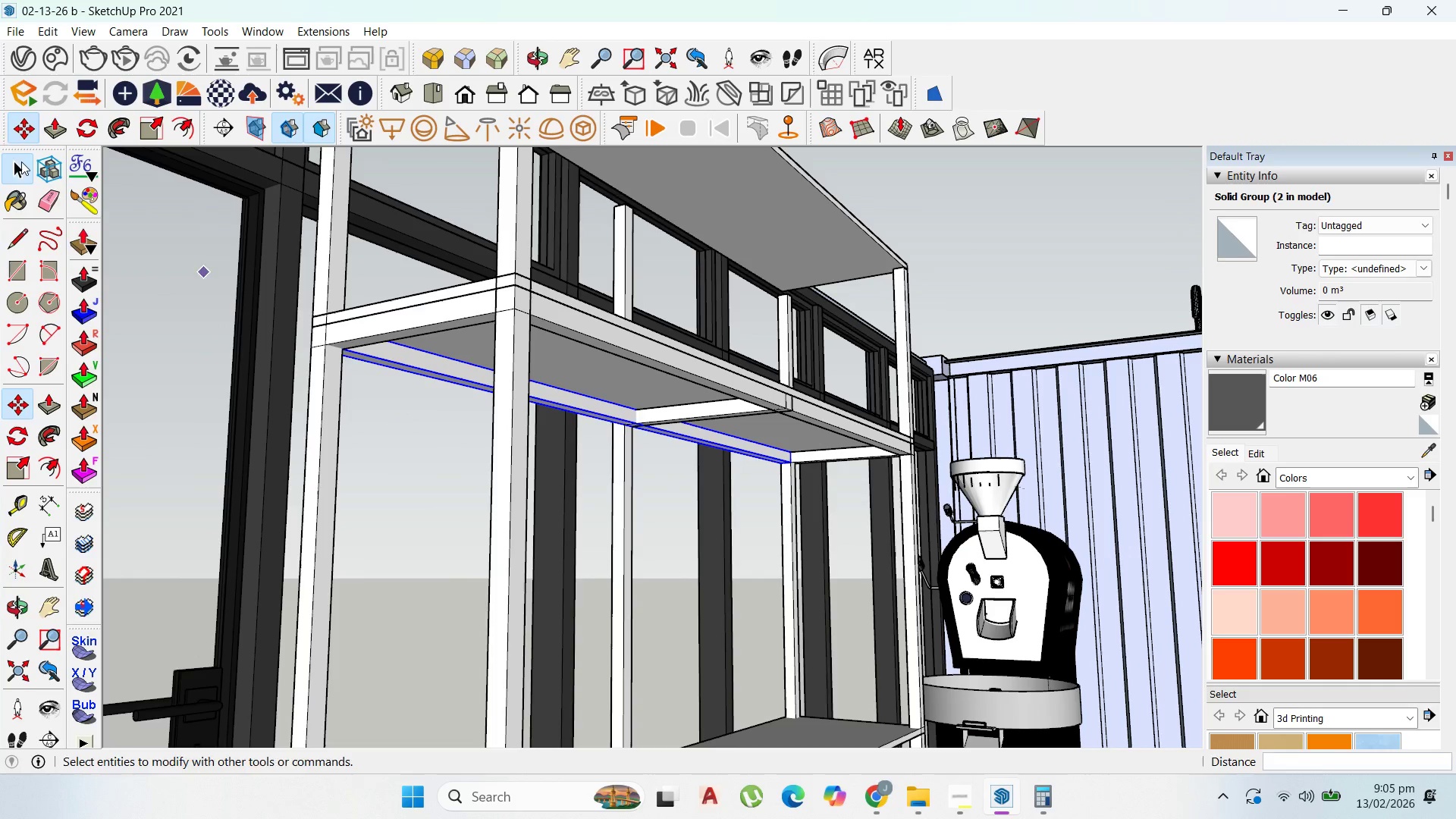 
hold_key(key=ShiftLeft, duration=1.5)
left_click([431, 315])
 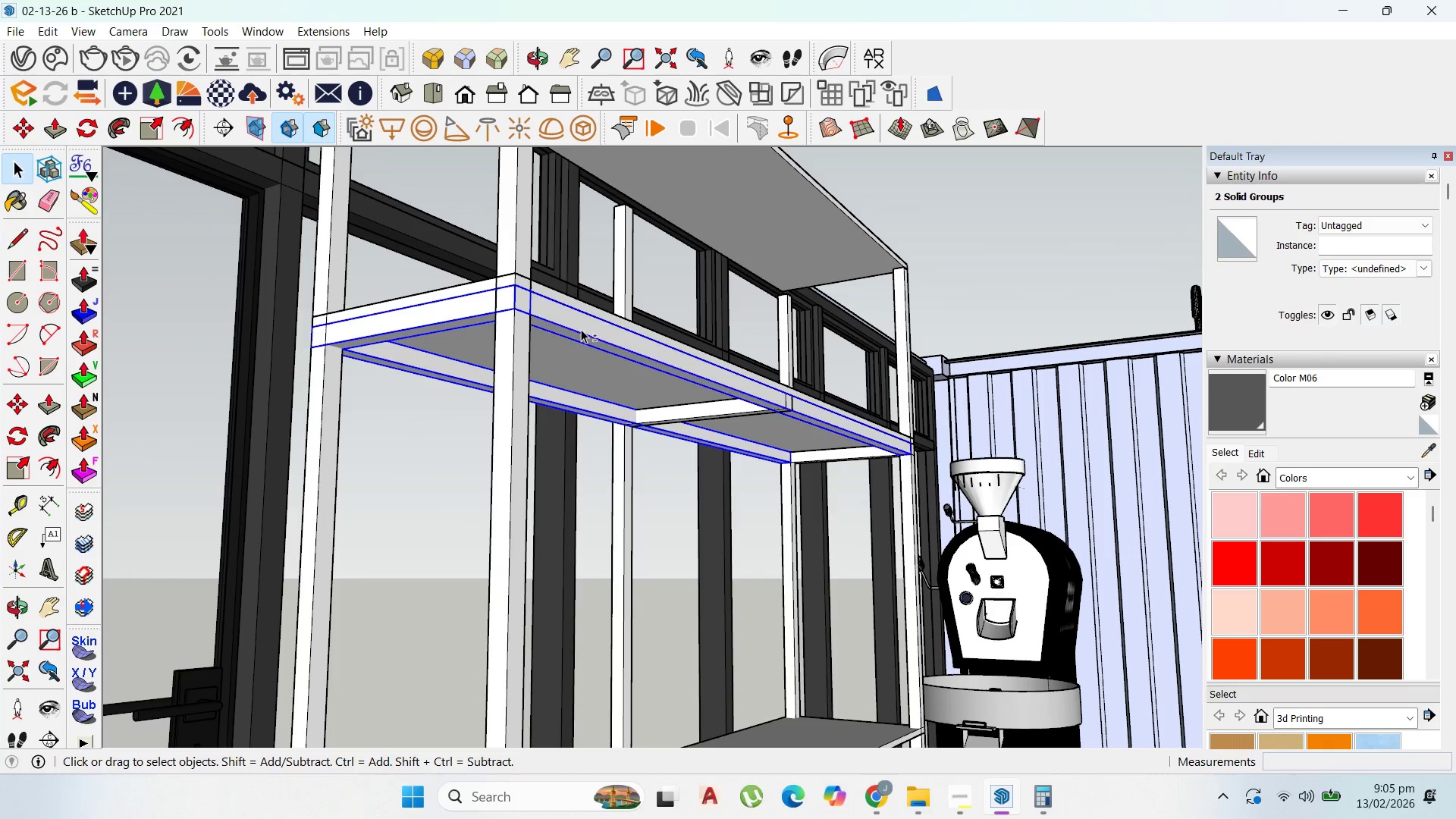 
hold_key(key=ShiftLeft, duration=1.5)
left_click([742, 410])
 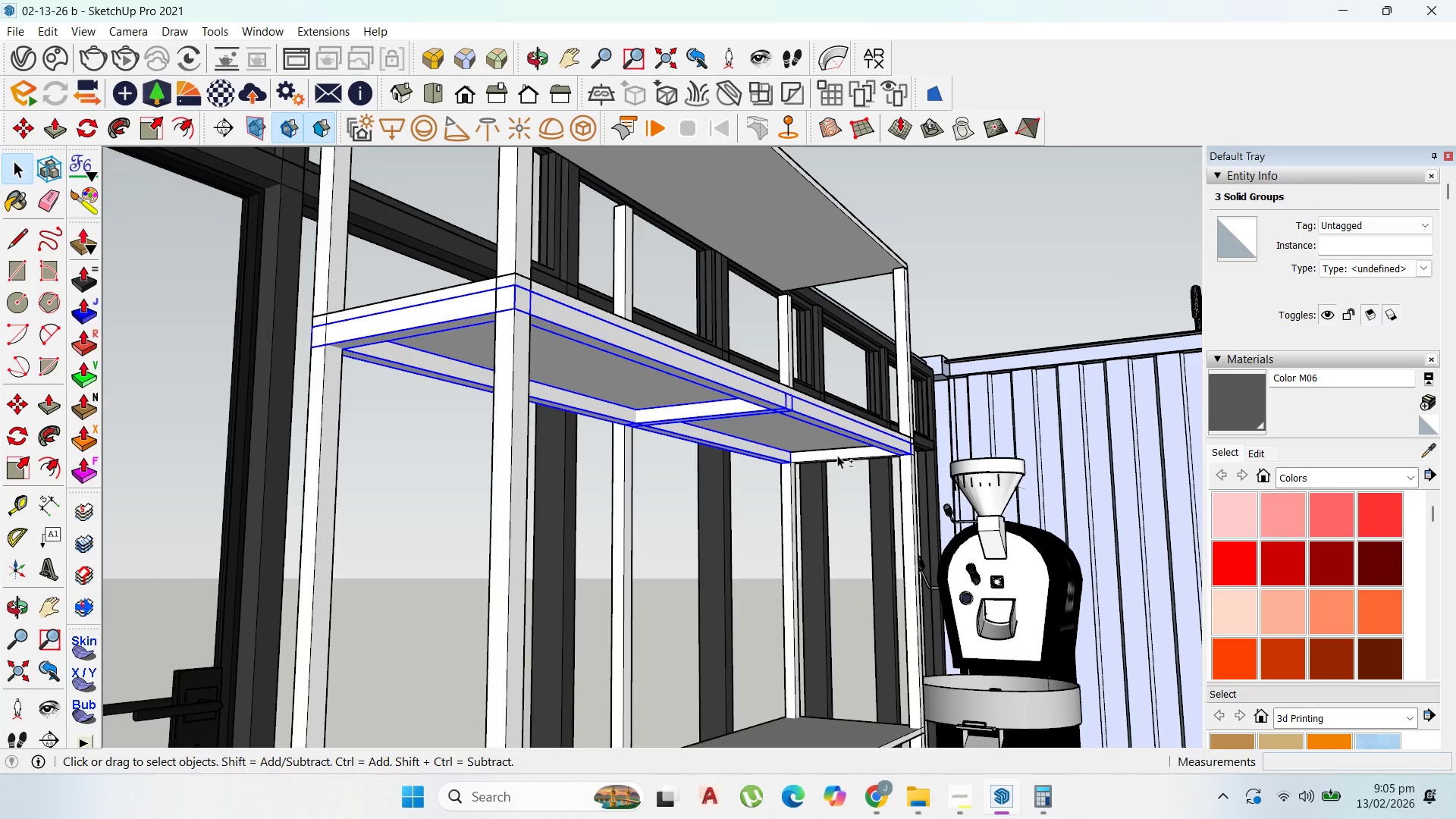 
left_click([840, 457])
 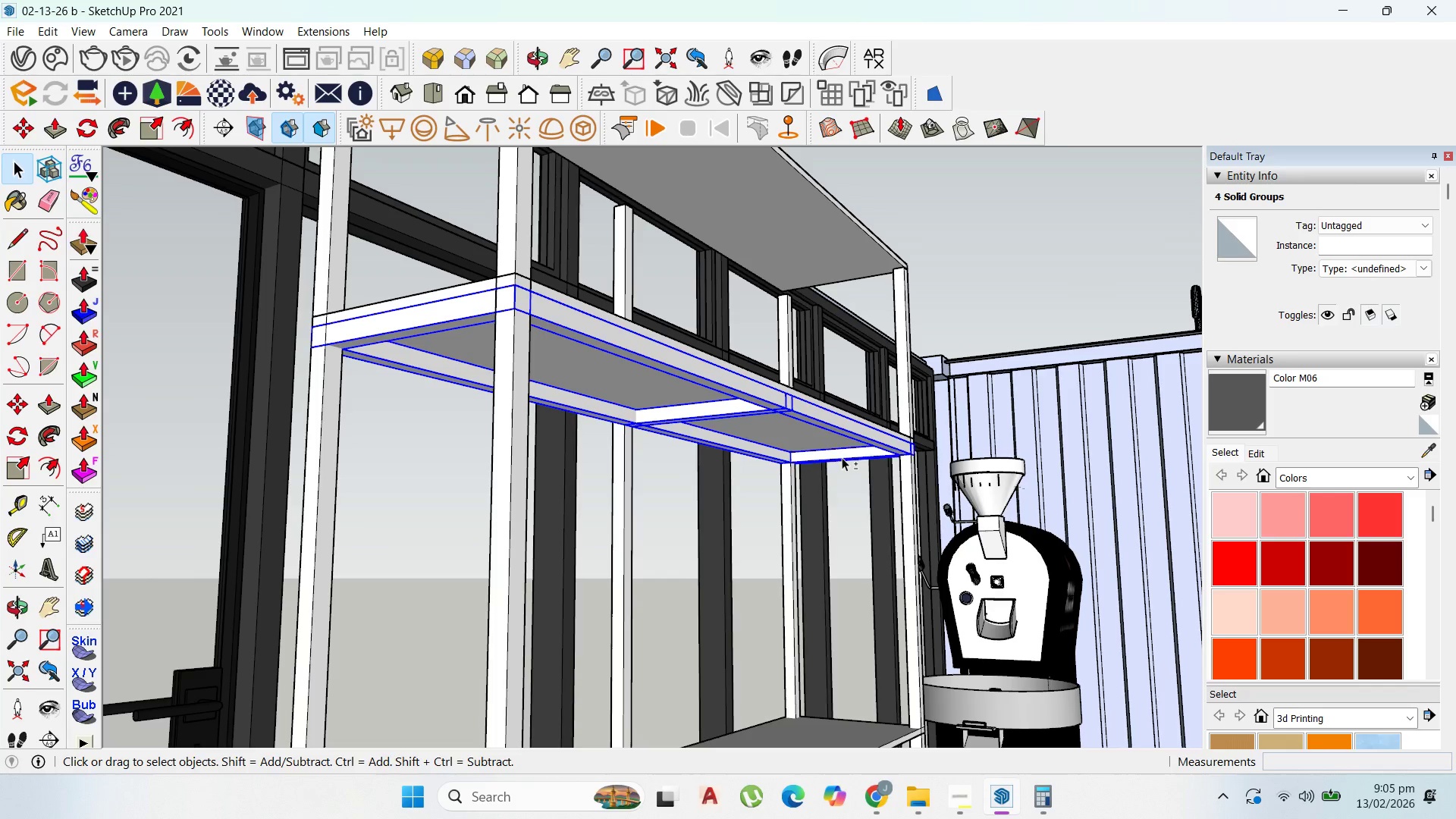 
key(Shift+ShiftLeft)
 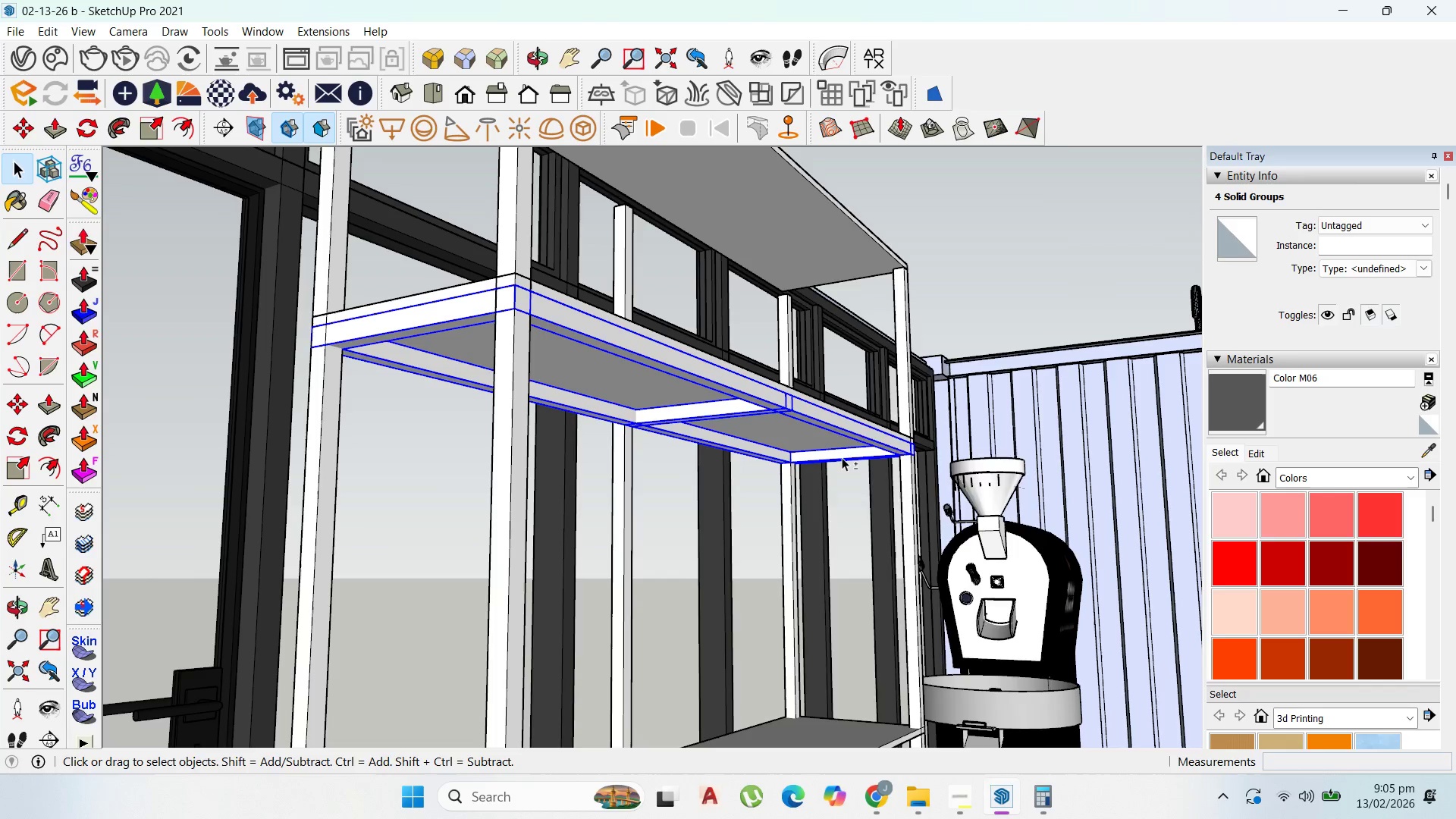 
key(Shift+ShiftLeft)
 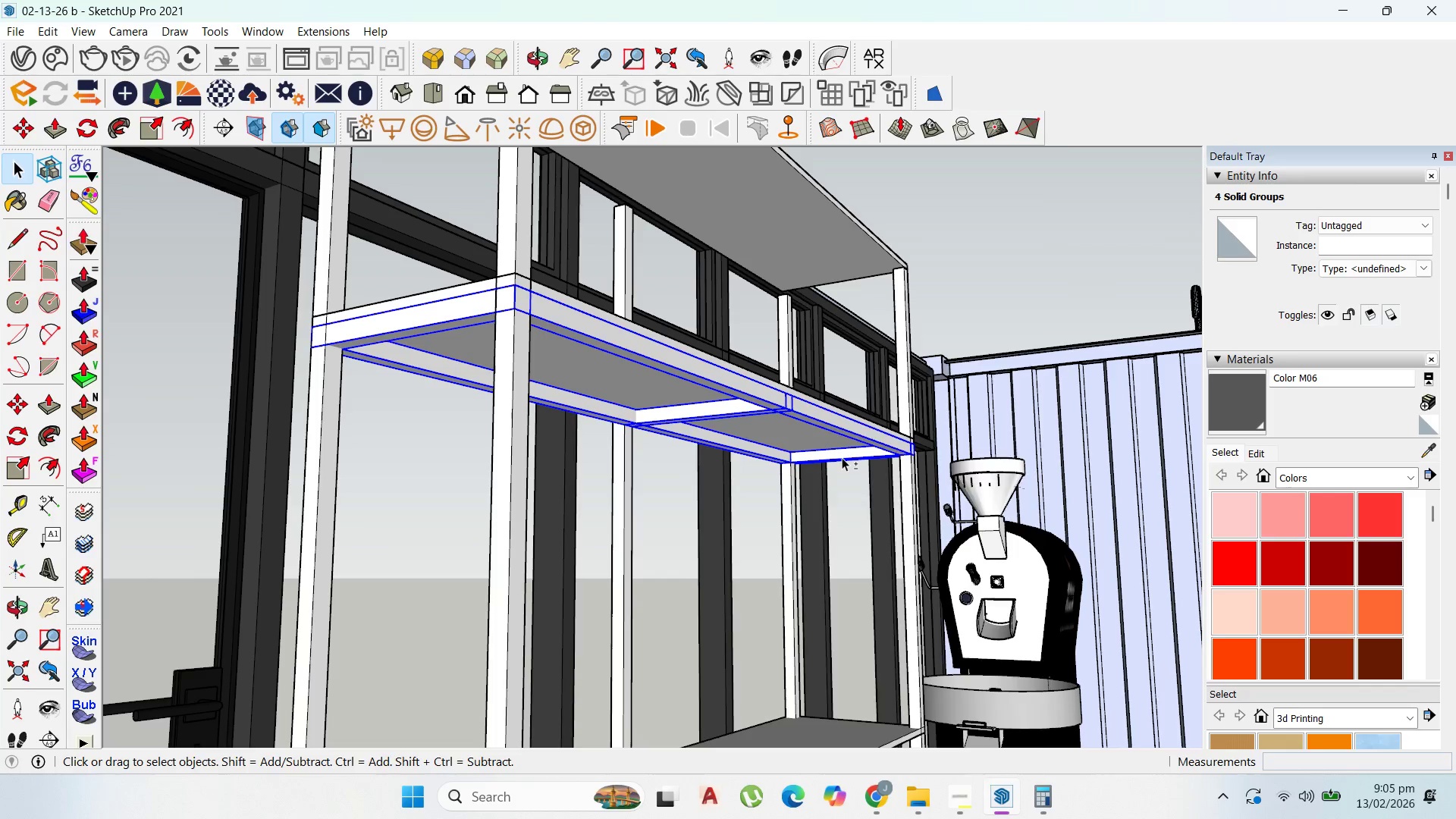 
right_click([842, 457])
 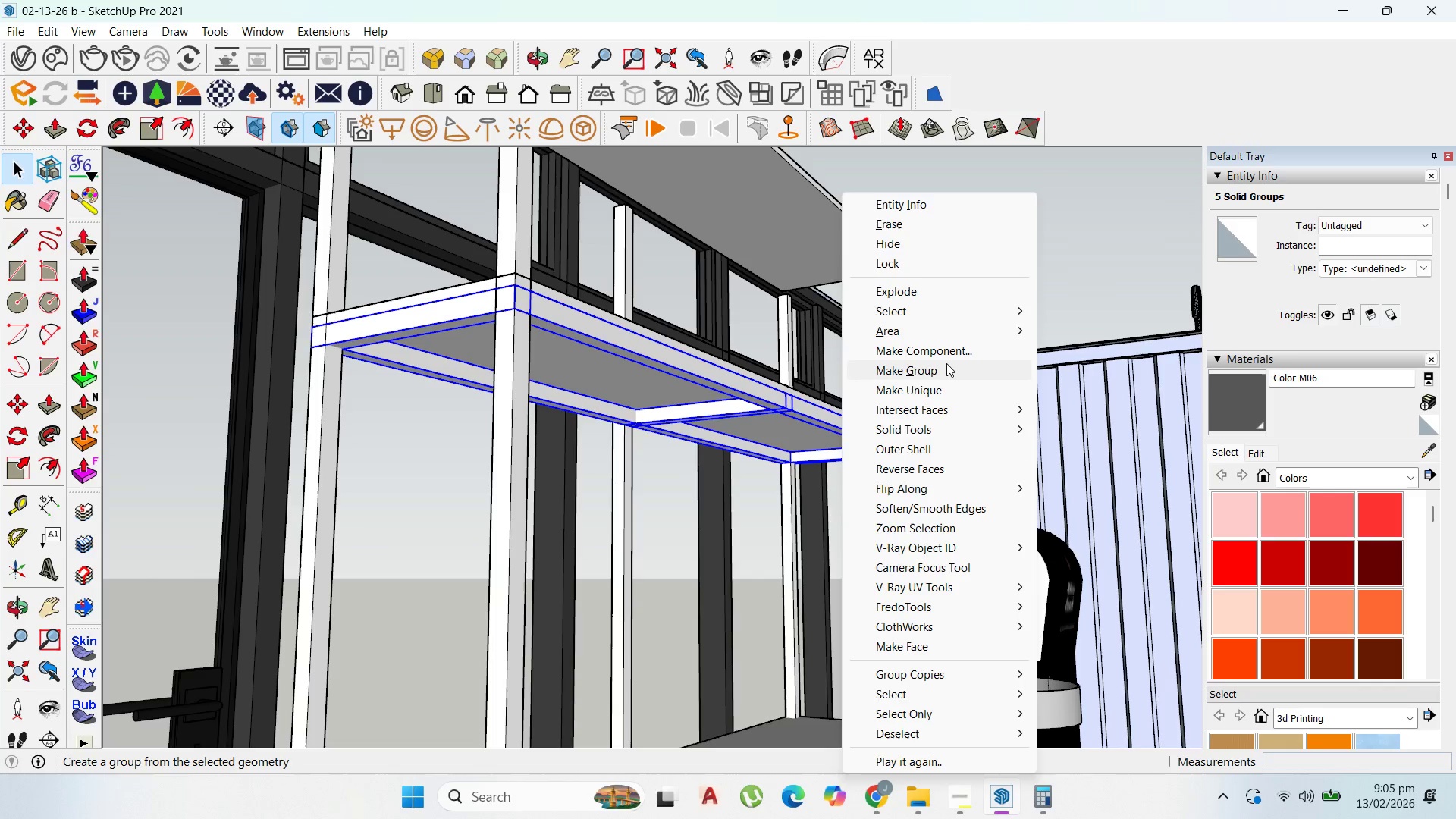 
key(Shift+ShiftLeft)
 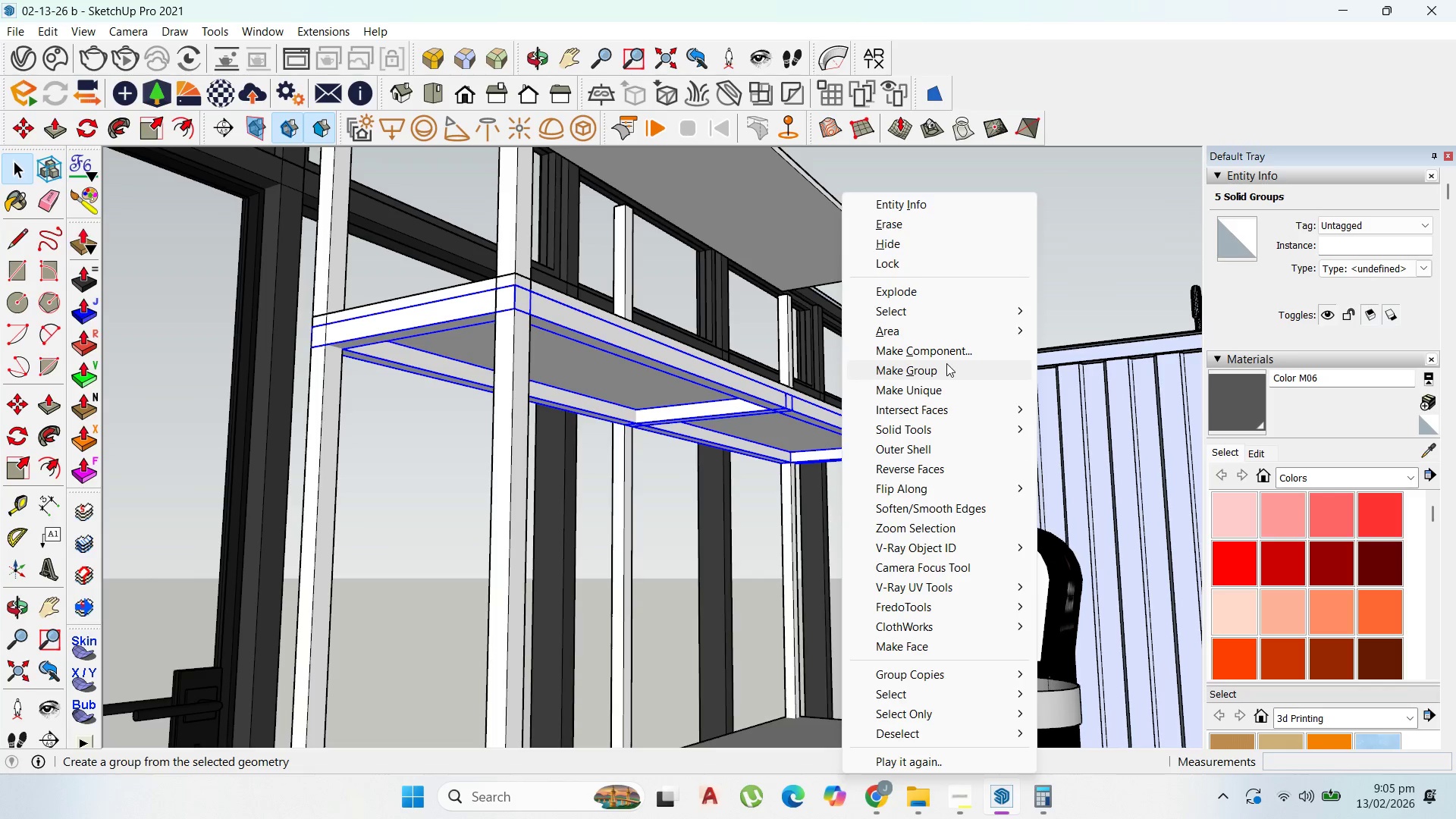 
left_click([942, 370])
 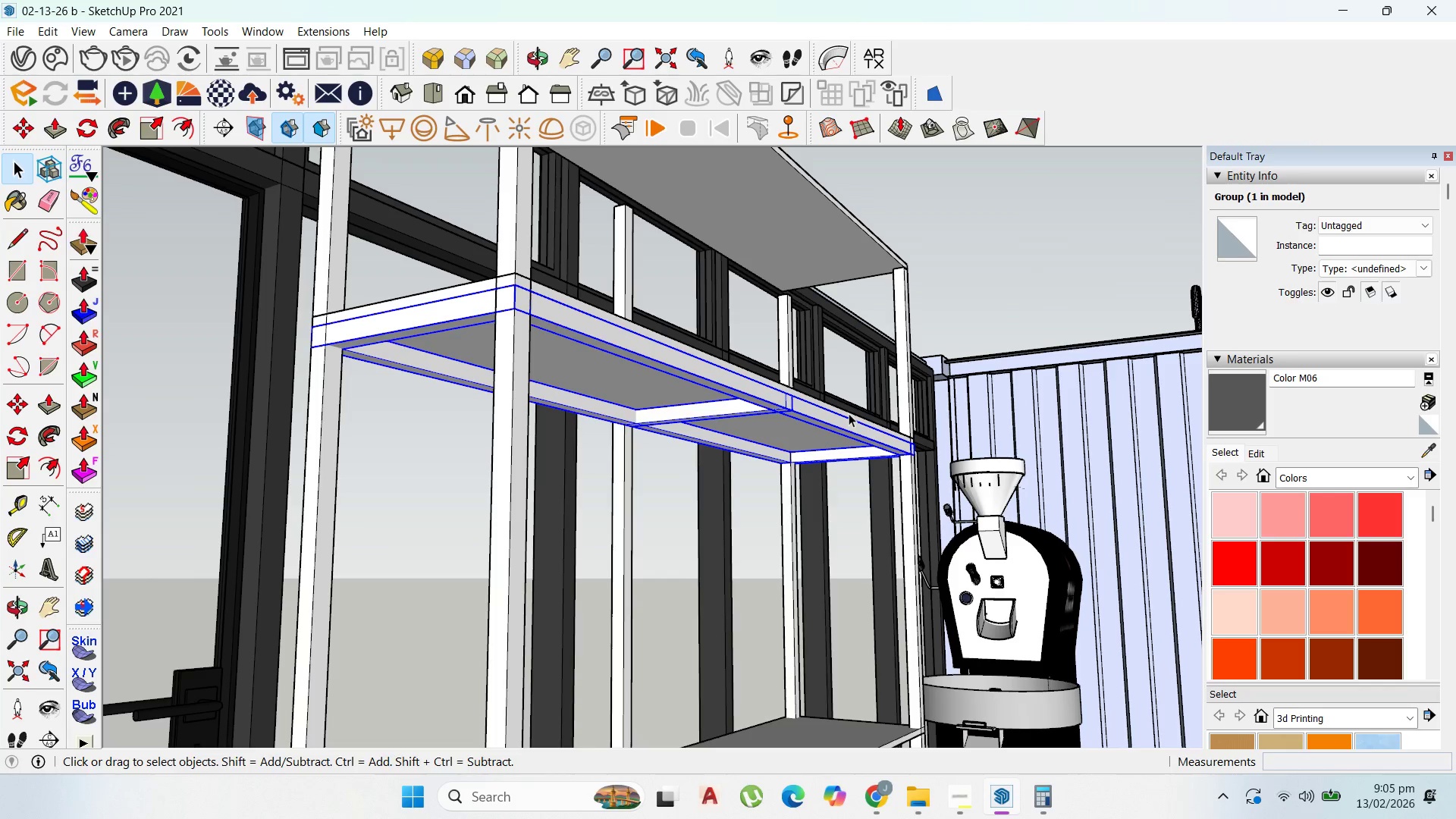 
key(M)
 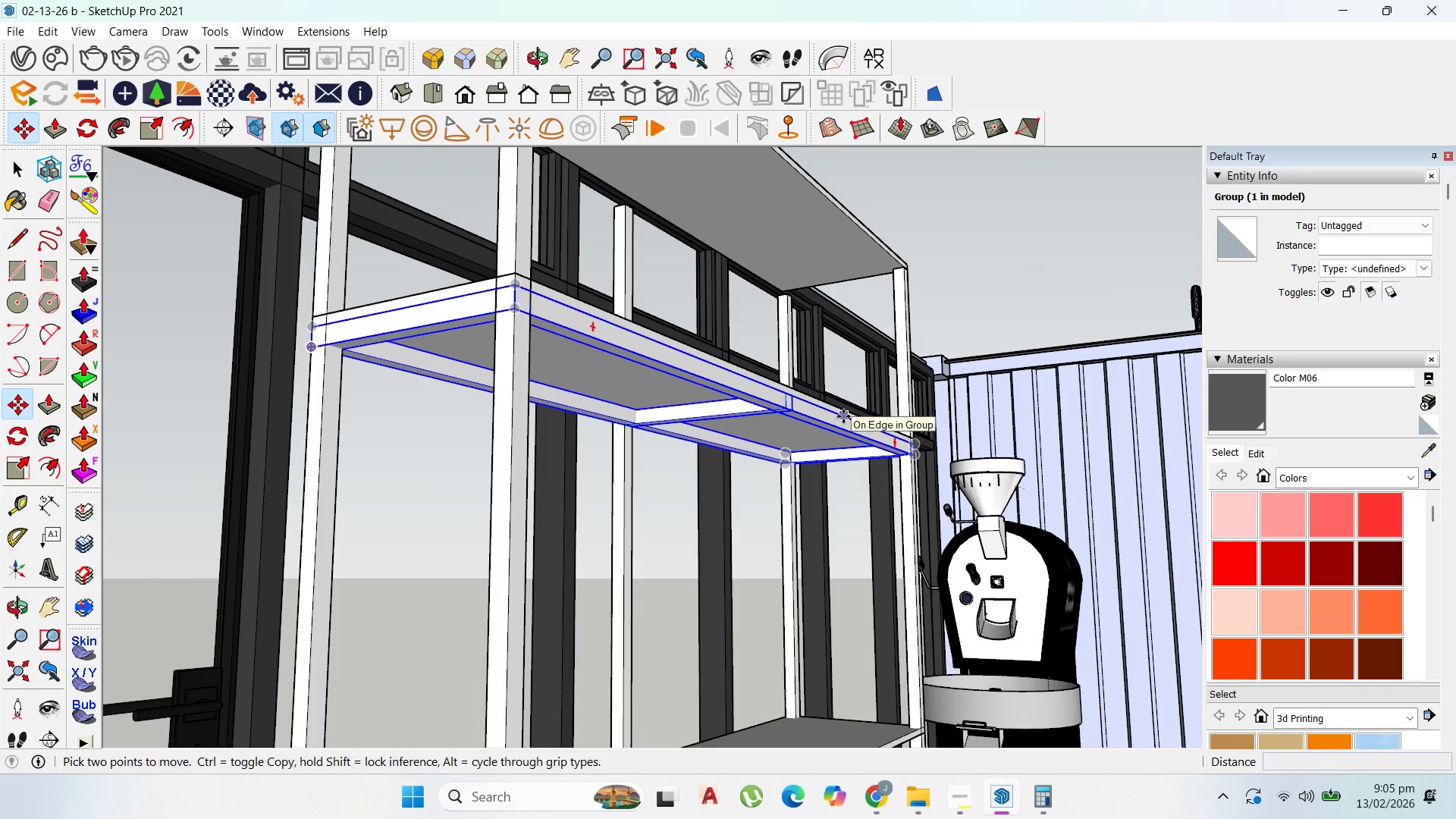 
key(Control+ControlLeft)
 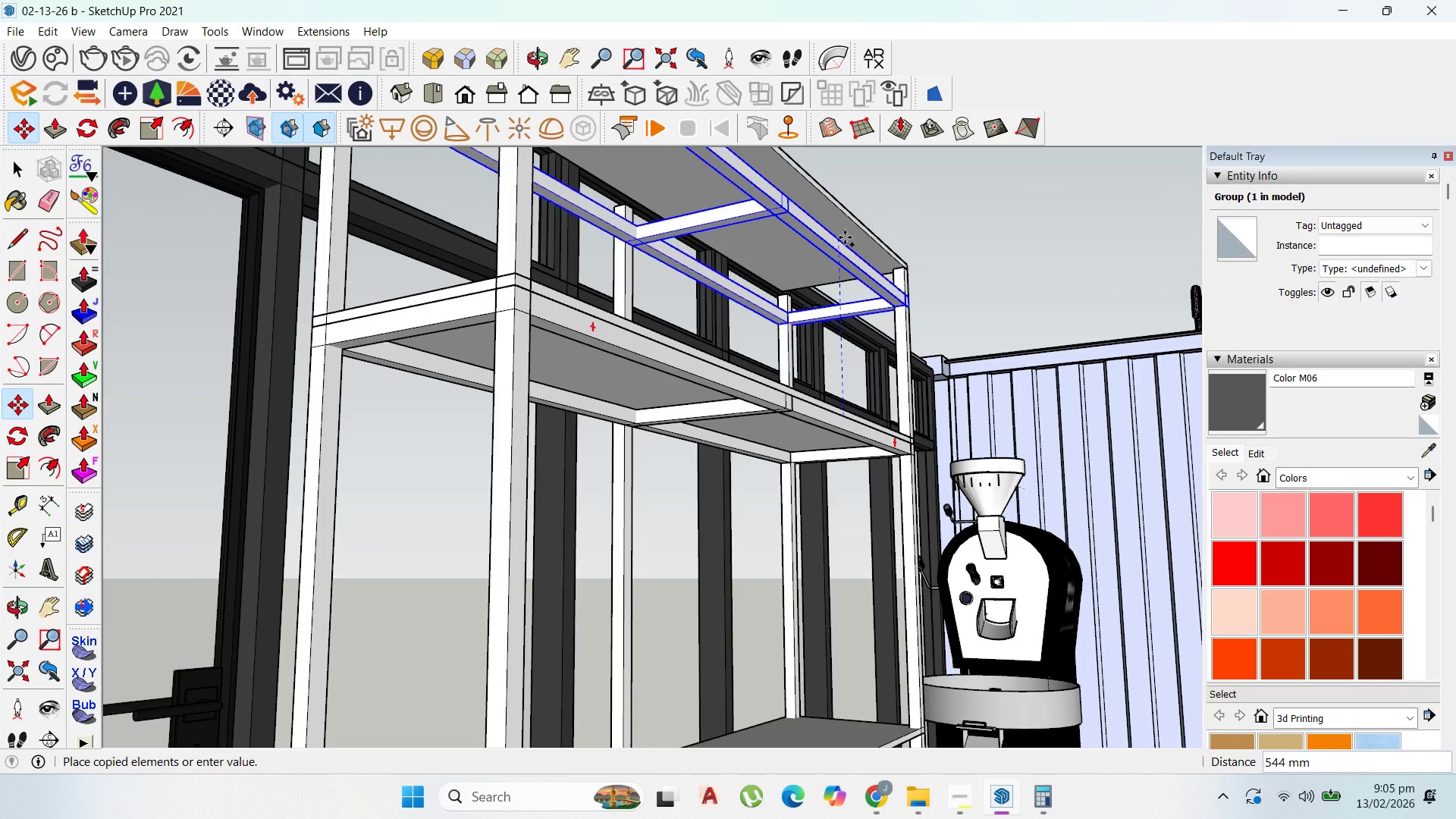 
hold_key(key=ShiftLeft, duration=0.66)
left_click([846, 218])
 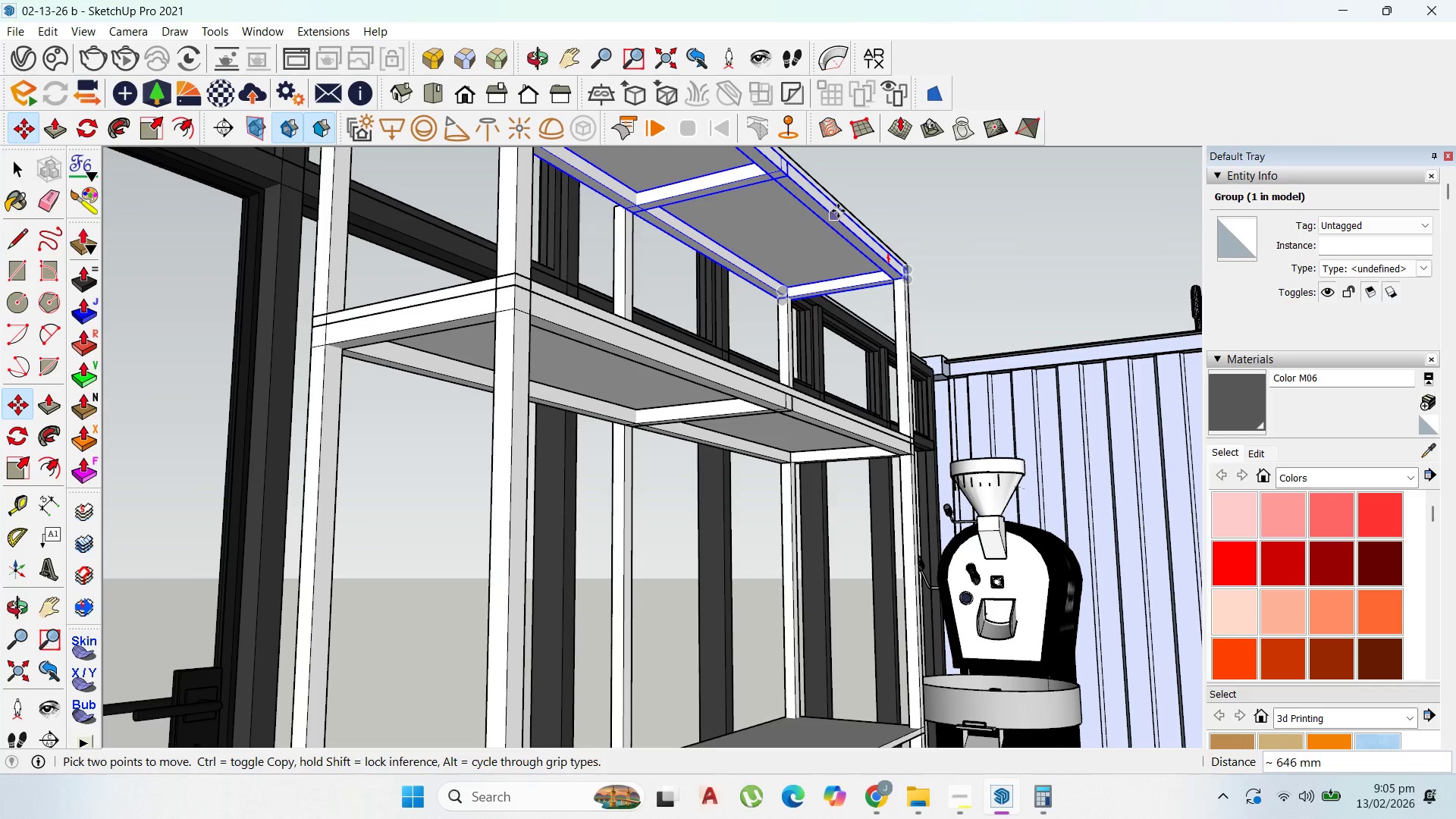 
left_click([841, 209])
 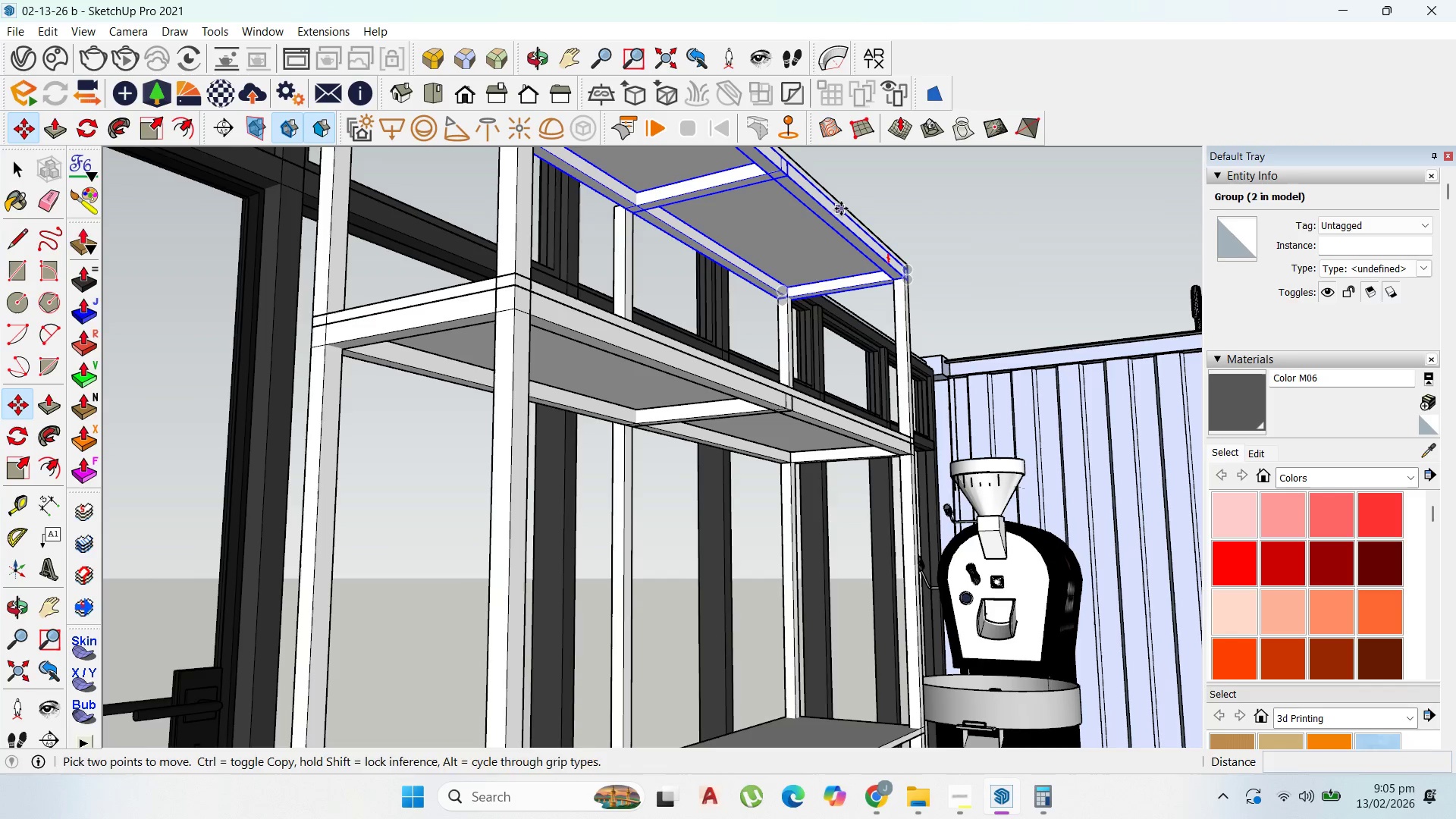 
key(Control+ControlLeft)
 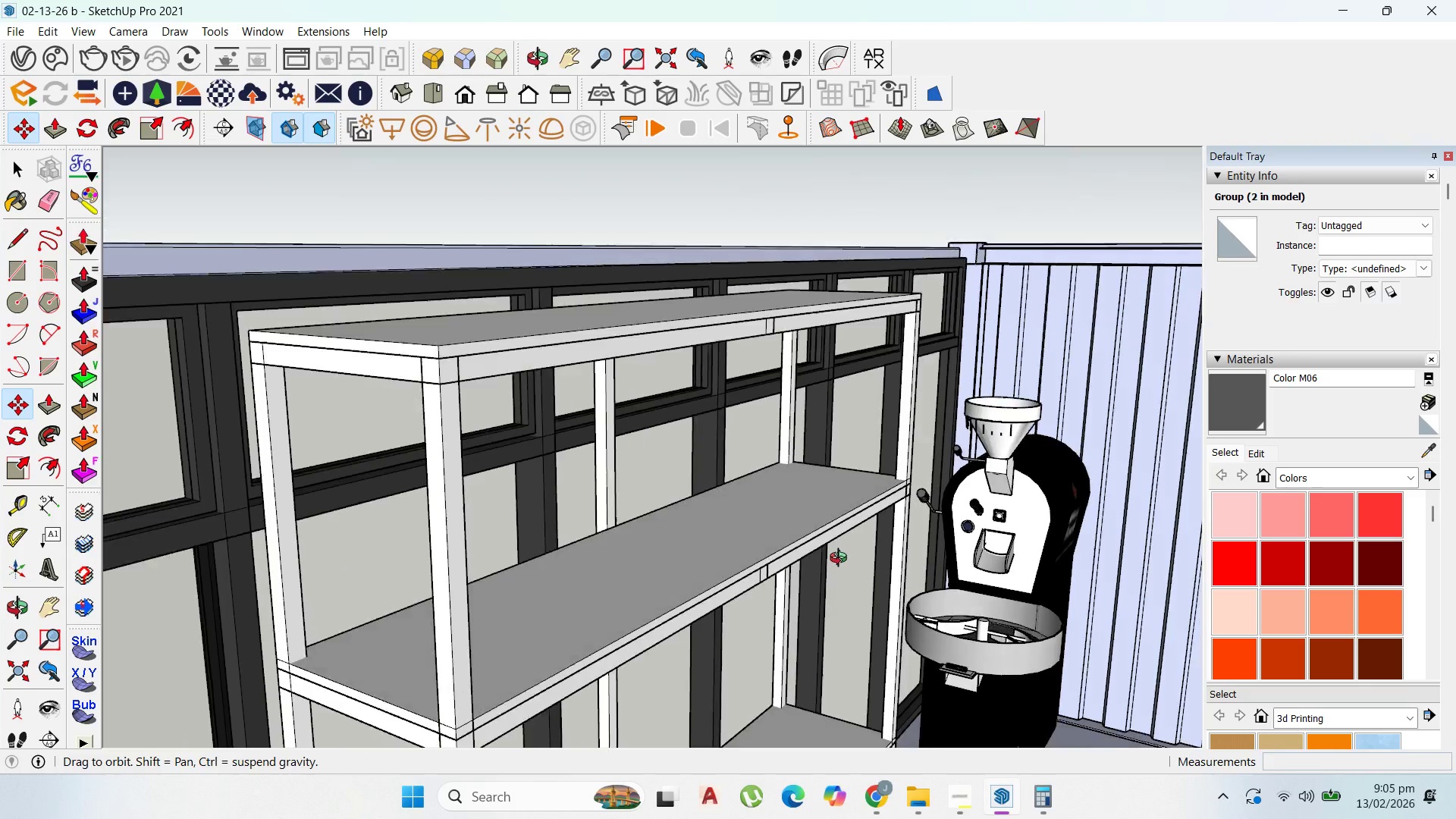 
scroll: coordinate [930, 444], scroll_direction: down, amount: 3.0
 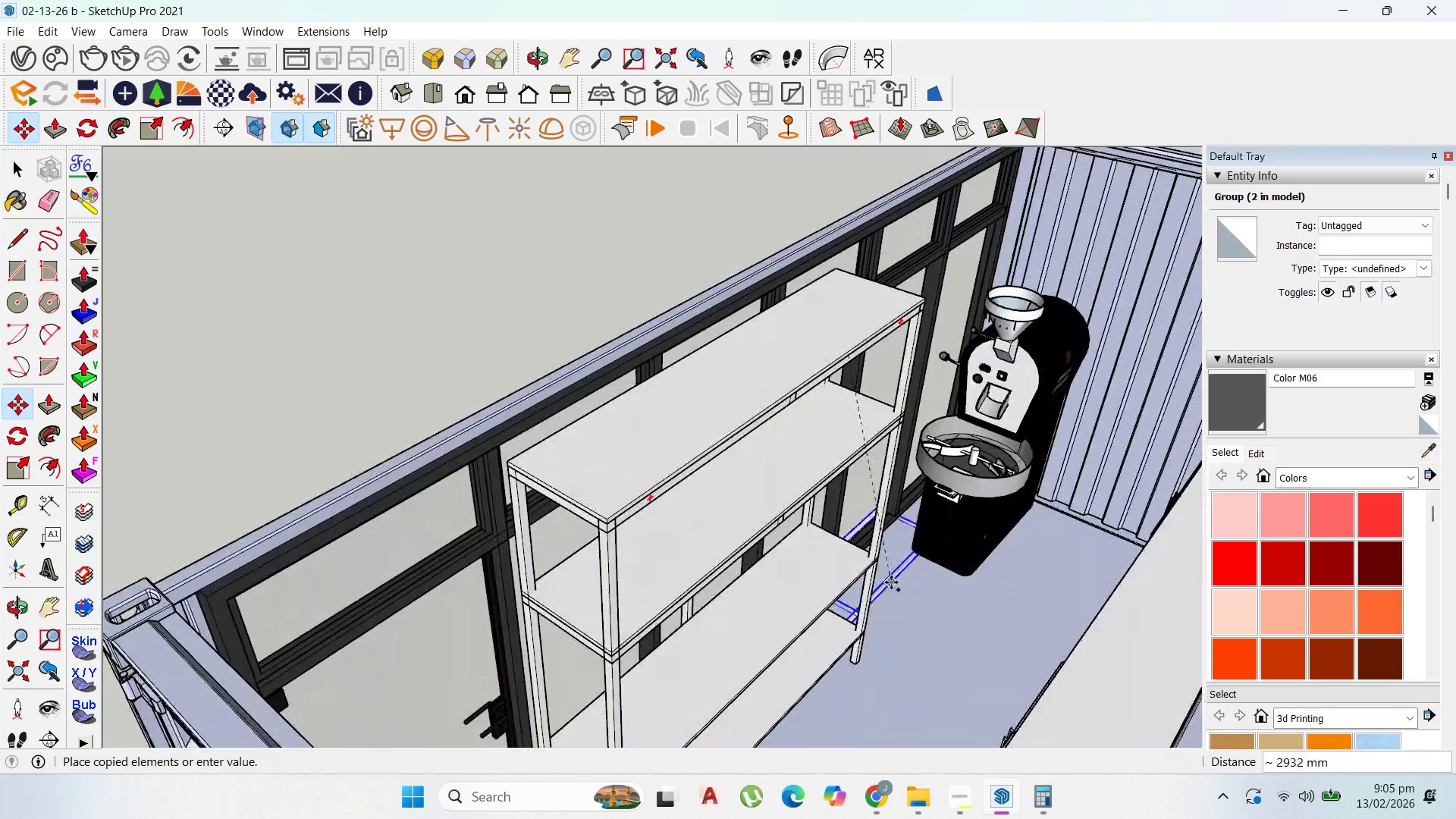 
scroll: coordinate [805, 582], scroll_direction: up, amount: 10.0
 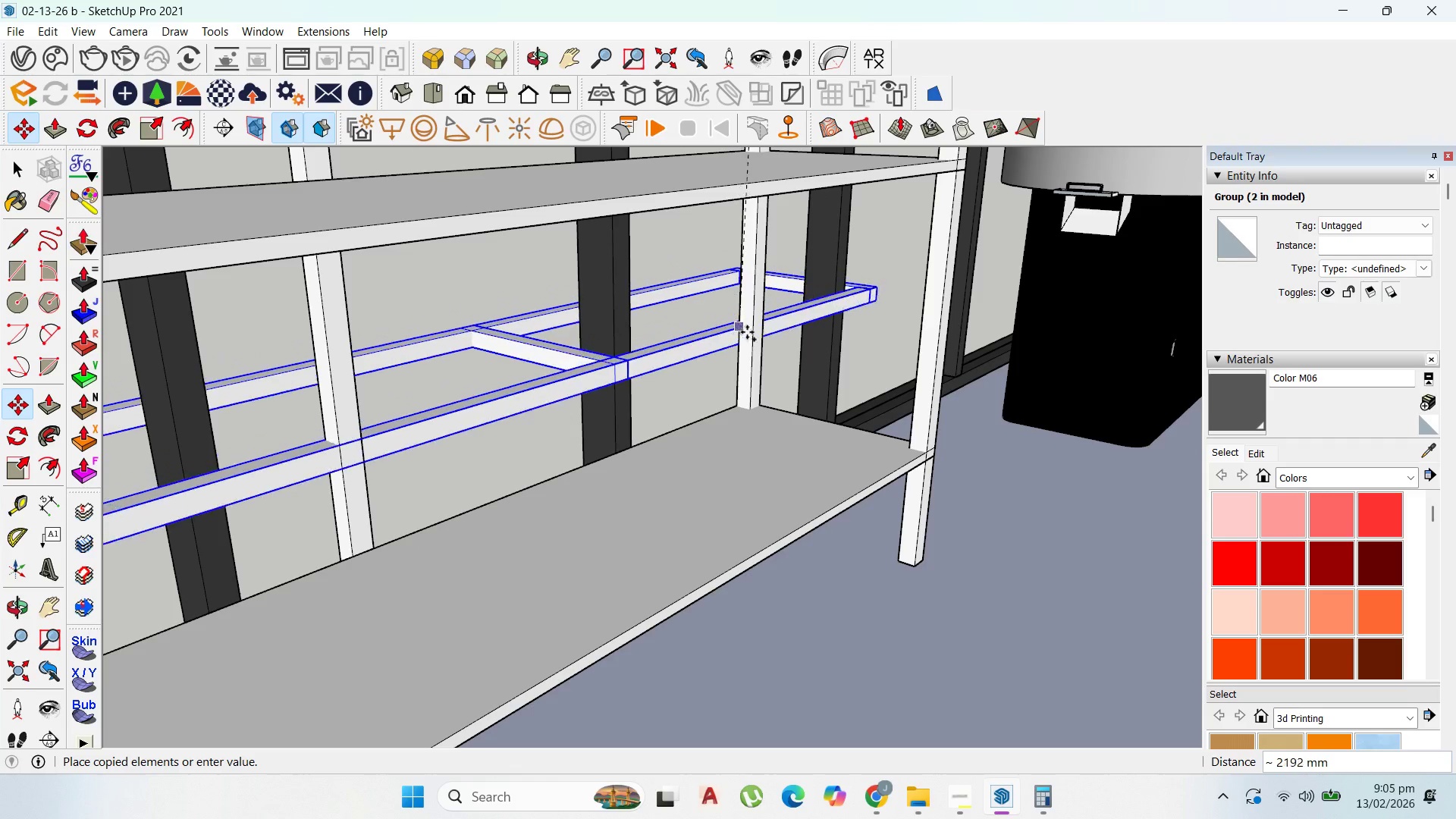 
hold_key(key=ShiftLeft, duration=1.51)
left_click([777, 198])
 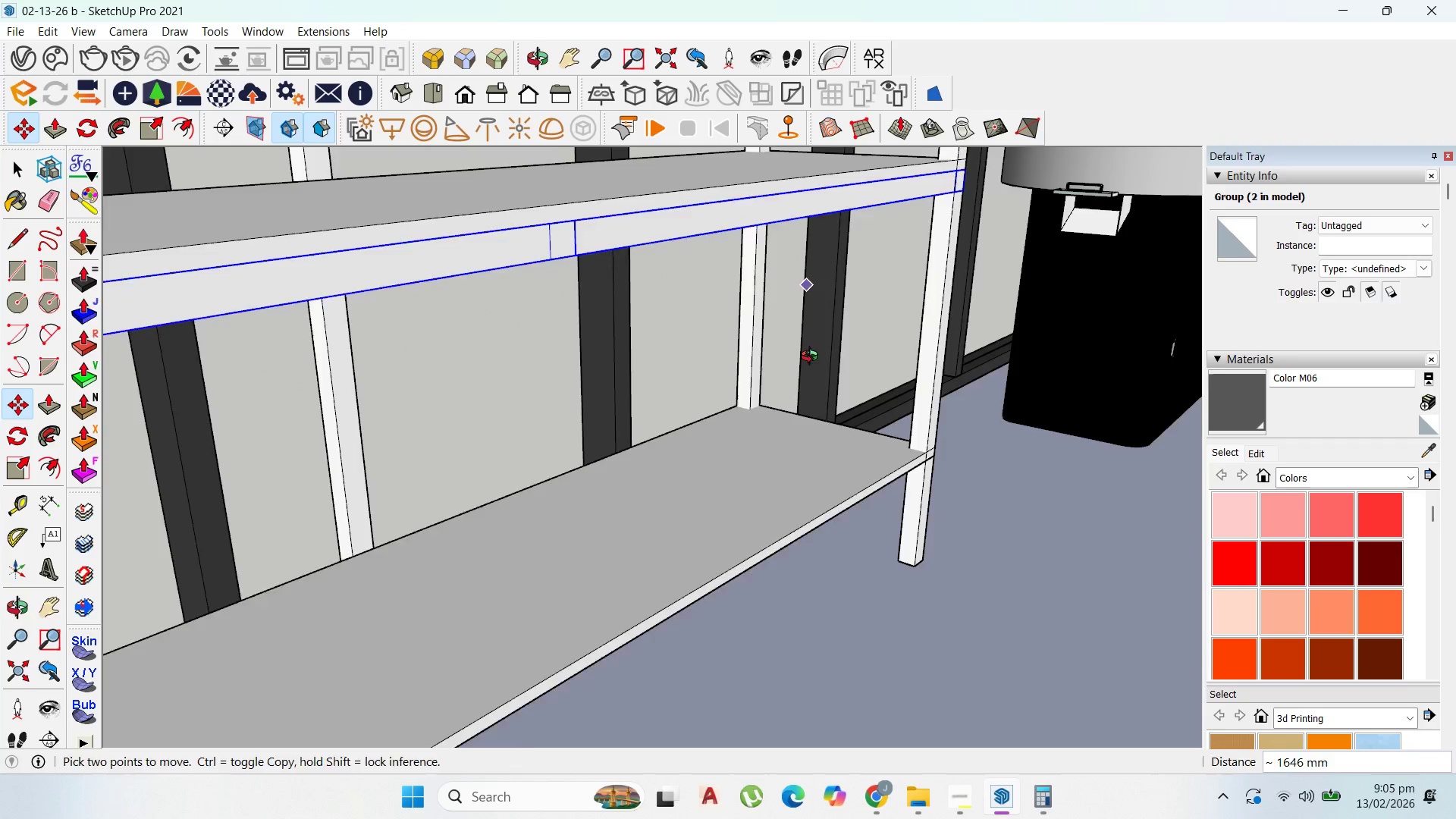 
scroll: coordinate [863, 450], scroll_direction: down, amount: 13.0
 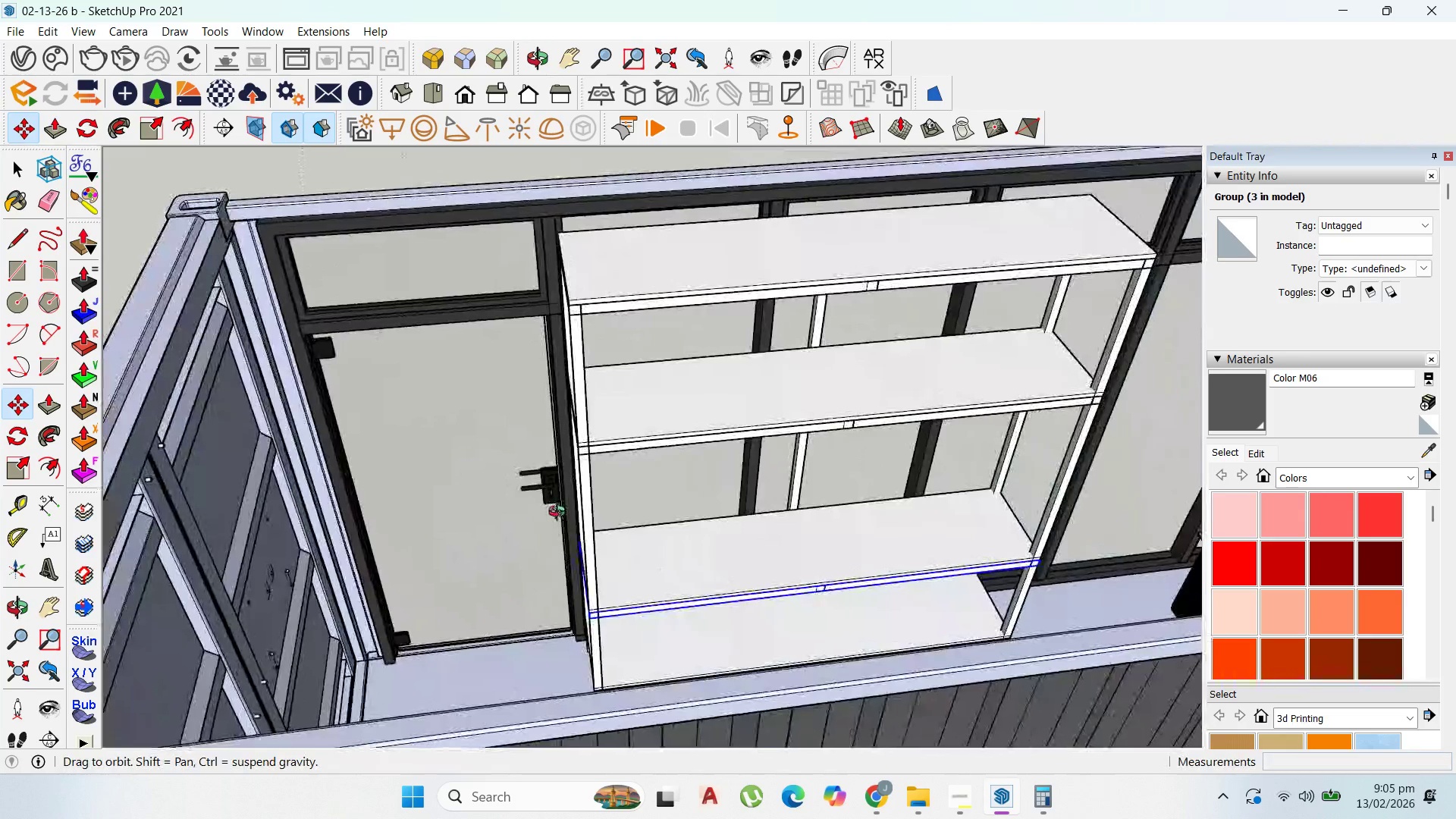 
scroll: coordinate [864, 499], scroll_direction: up, amount: 56.0
 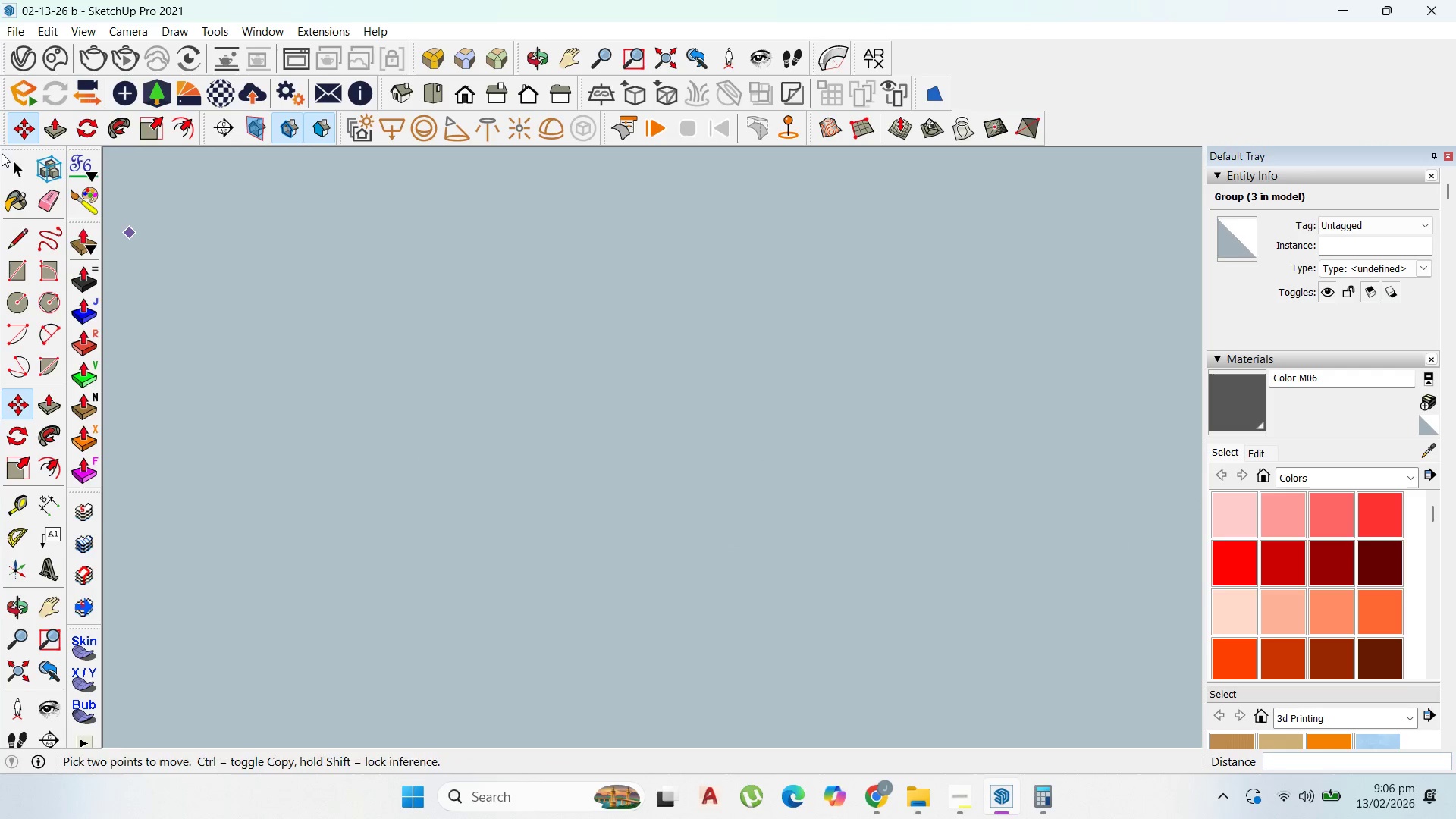 
left_click_drag(start_coordinate=[9, 157], to_coordinate=[12, 161])
 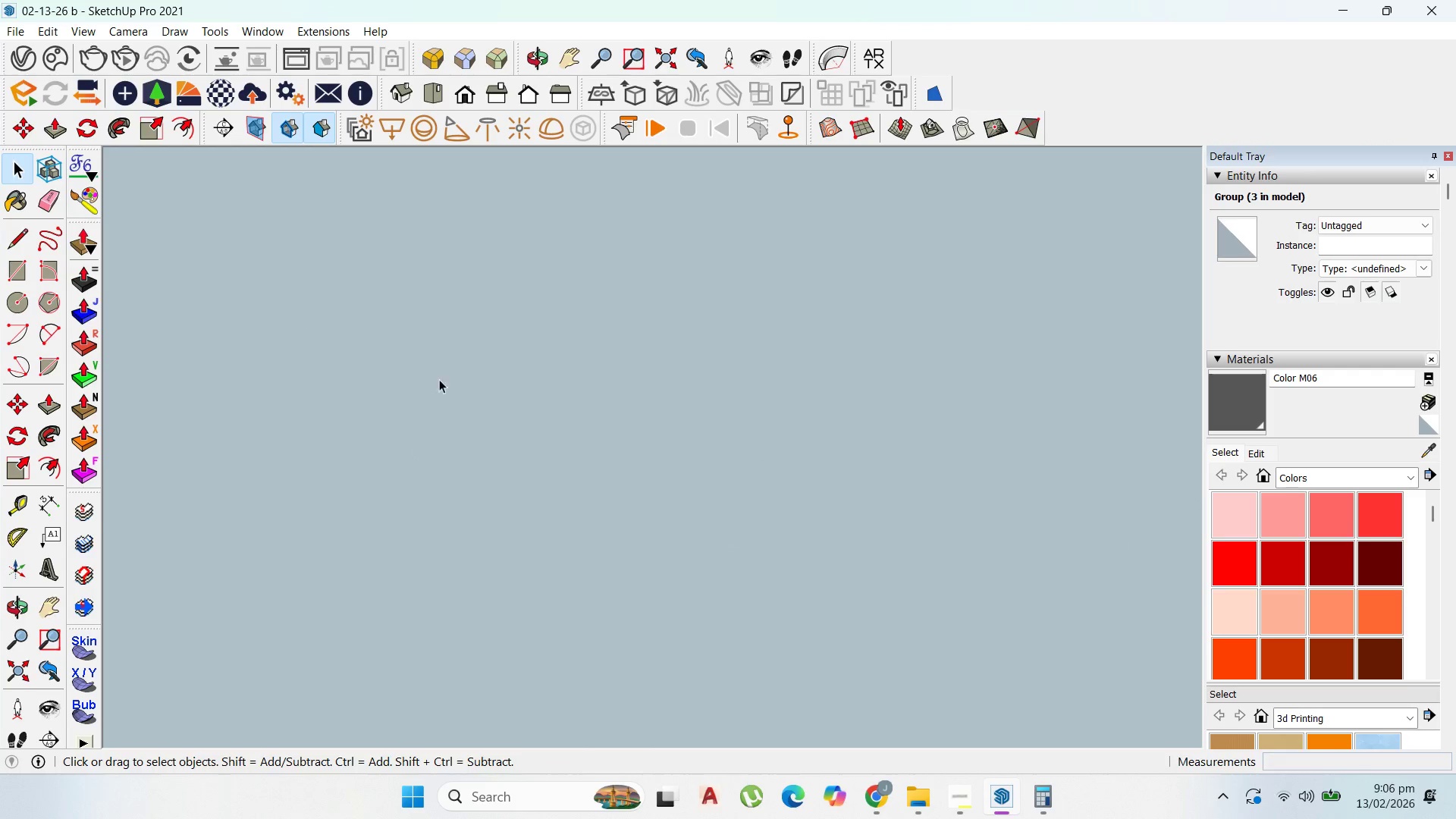 
scroll: coordinate [593, 460], scroll_direction: down, amount: 11.0
 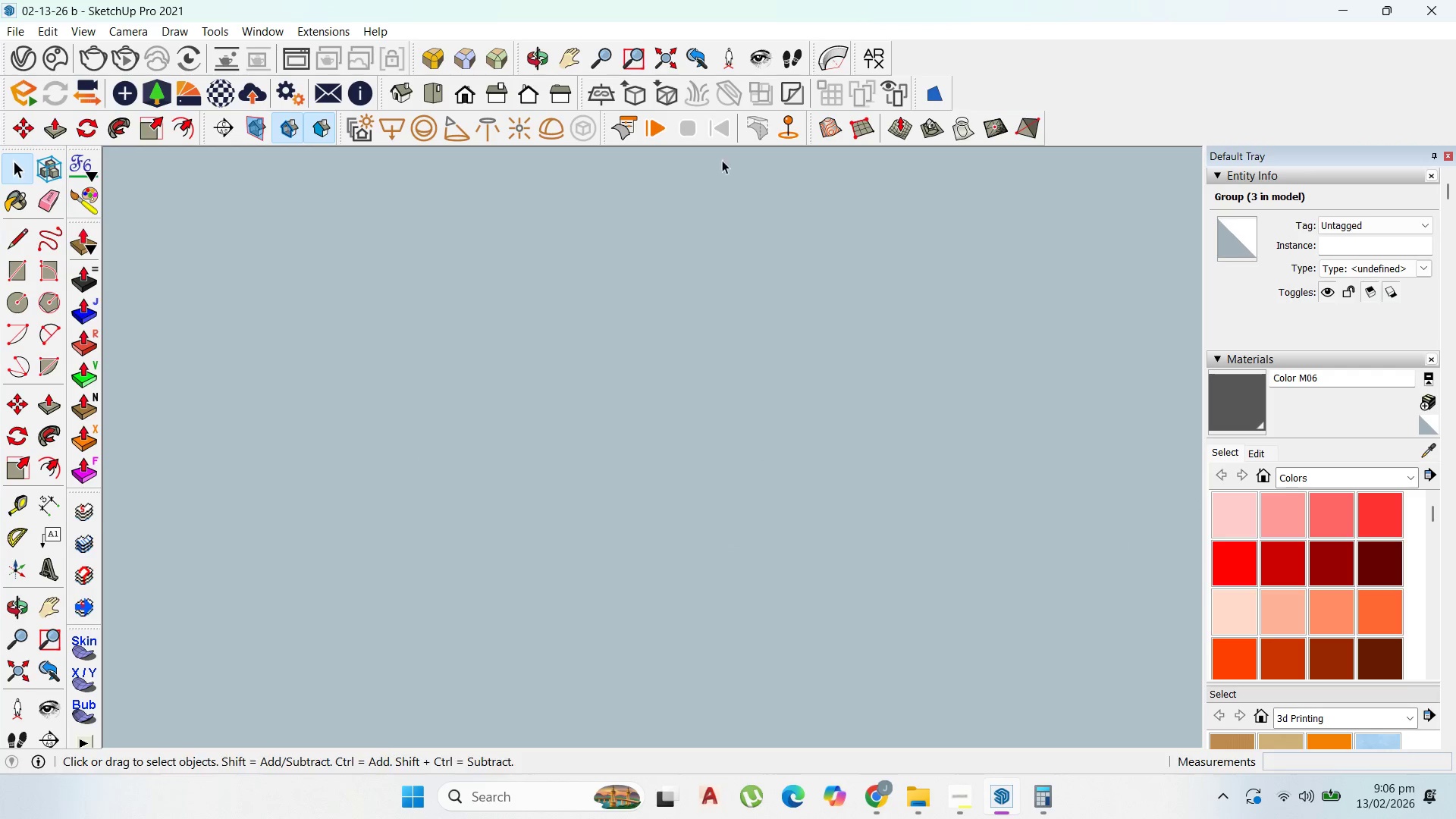 
left_click([437, 93])
 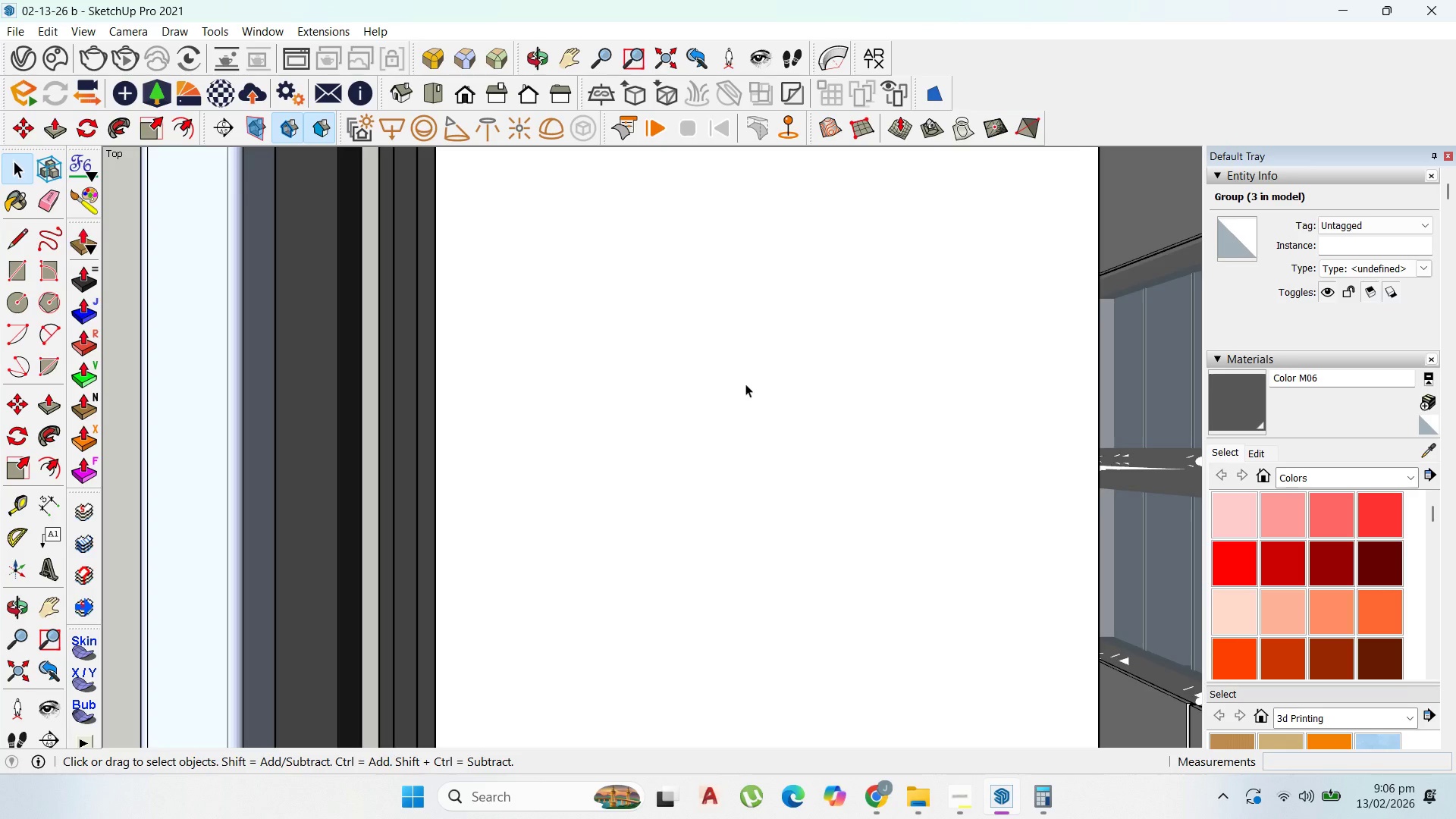 
scroll: coordinate [794, 398], scroll_direction: down, amount: 25.0
 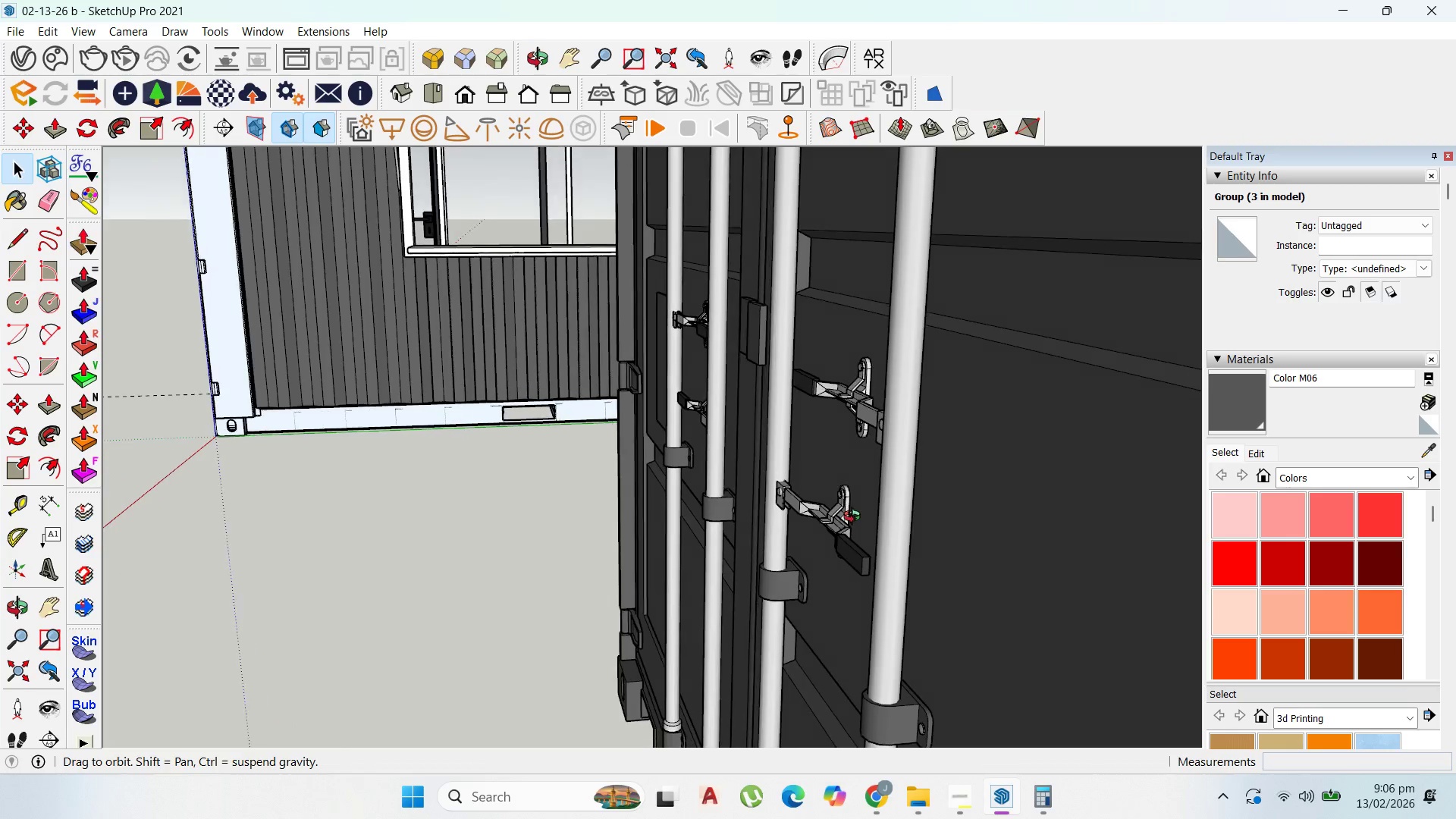 
scroll: coordinate [585, 188], scroll_direction: up, amount: 10.0
 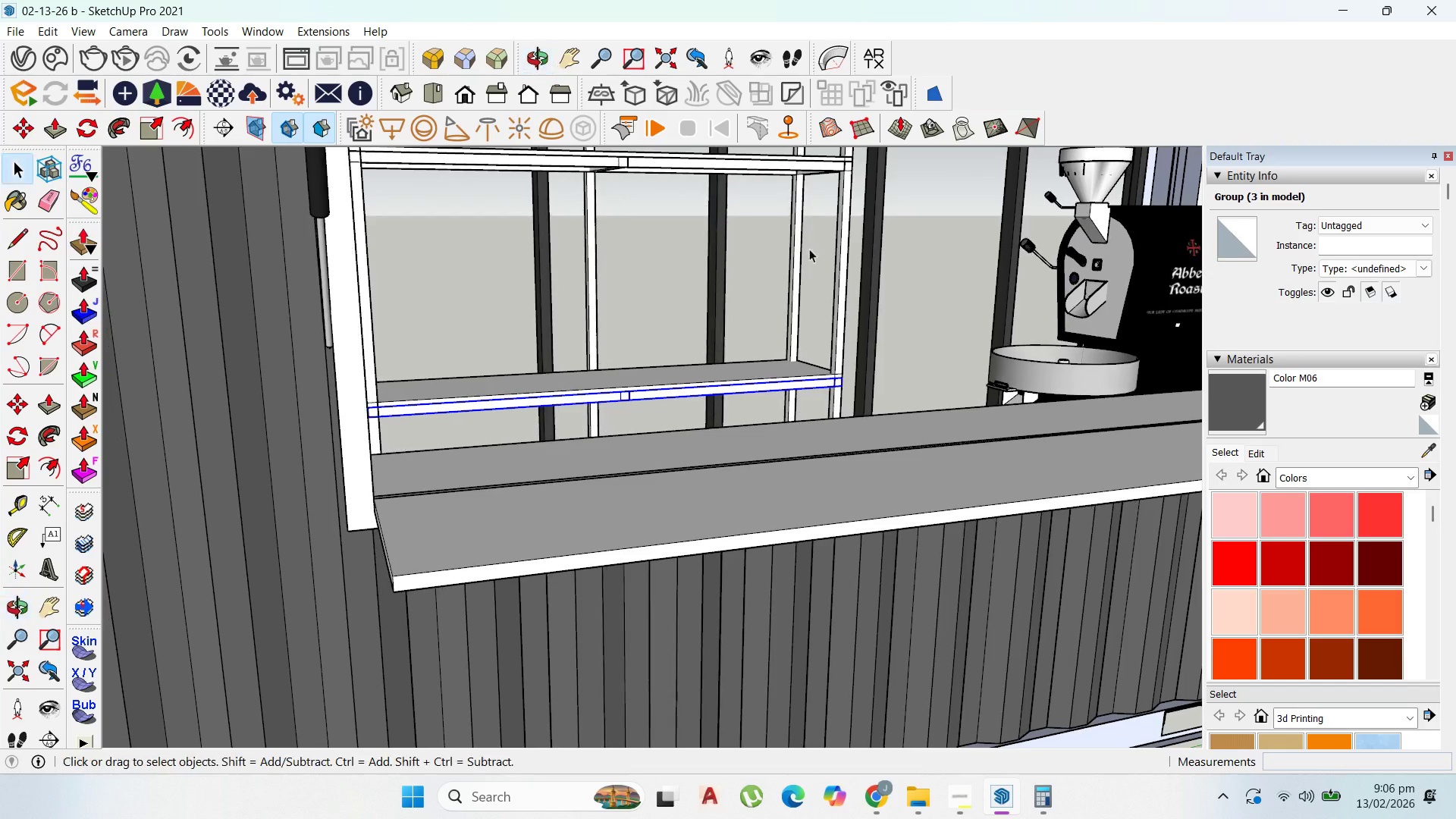 
scroll: coordinate [1032, 306], scroll_direction: down, amount: 7.0
 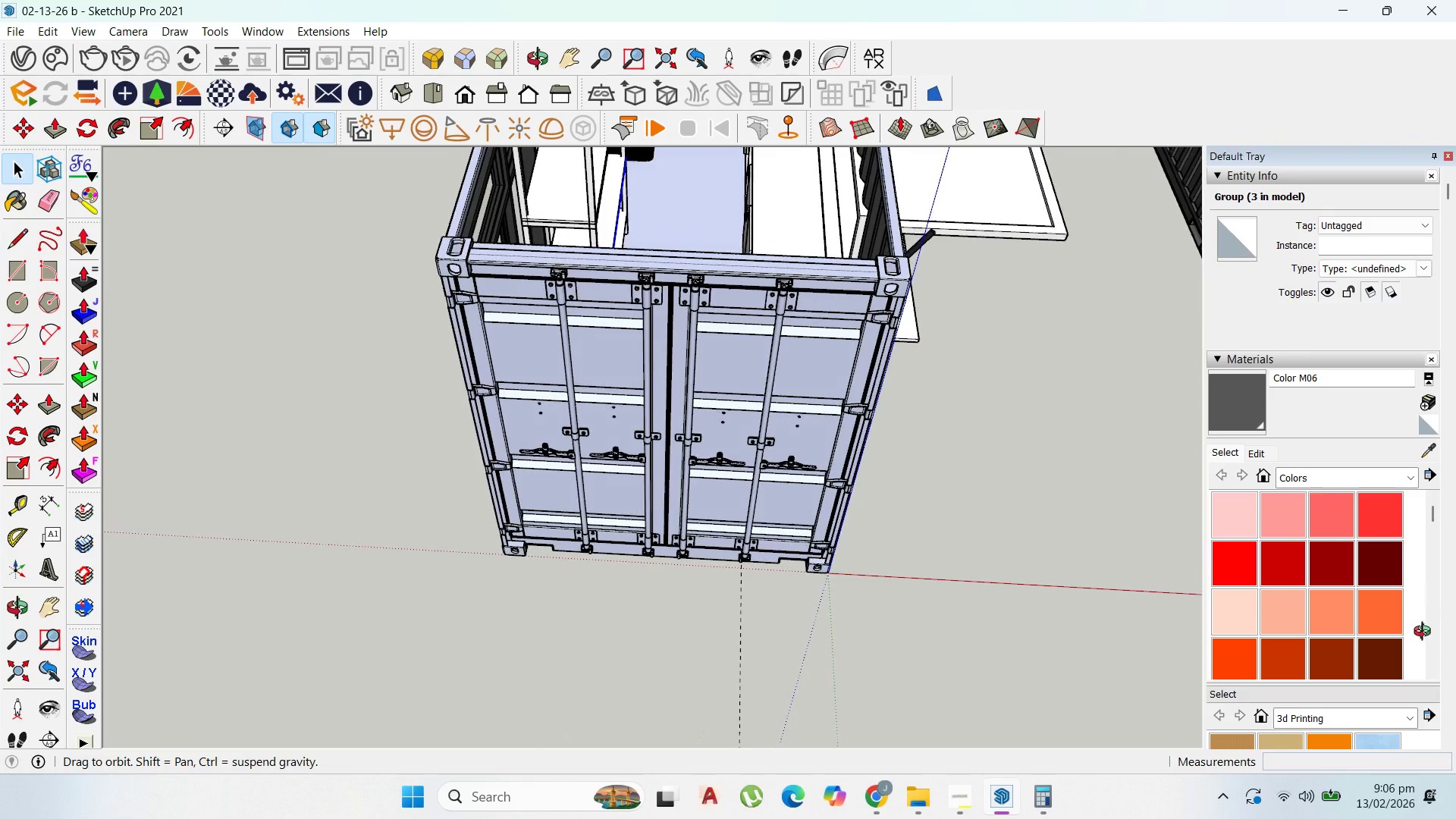 
scroll: coordinate [704, 161], scroll_direction: up, amount: 9.0
 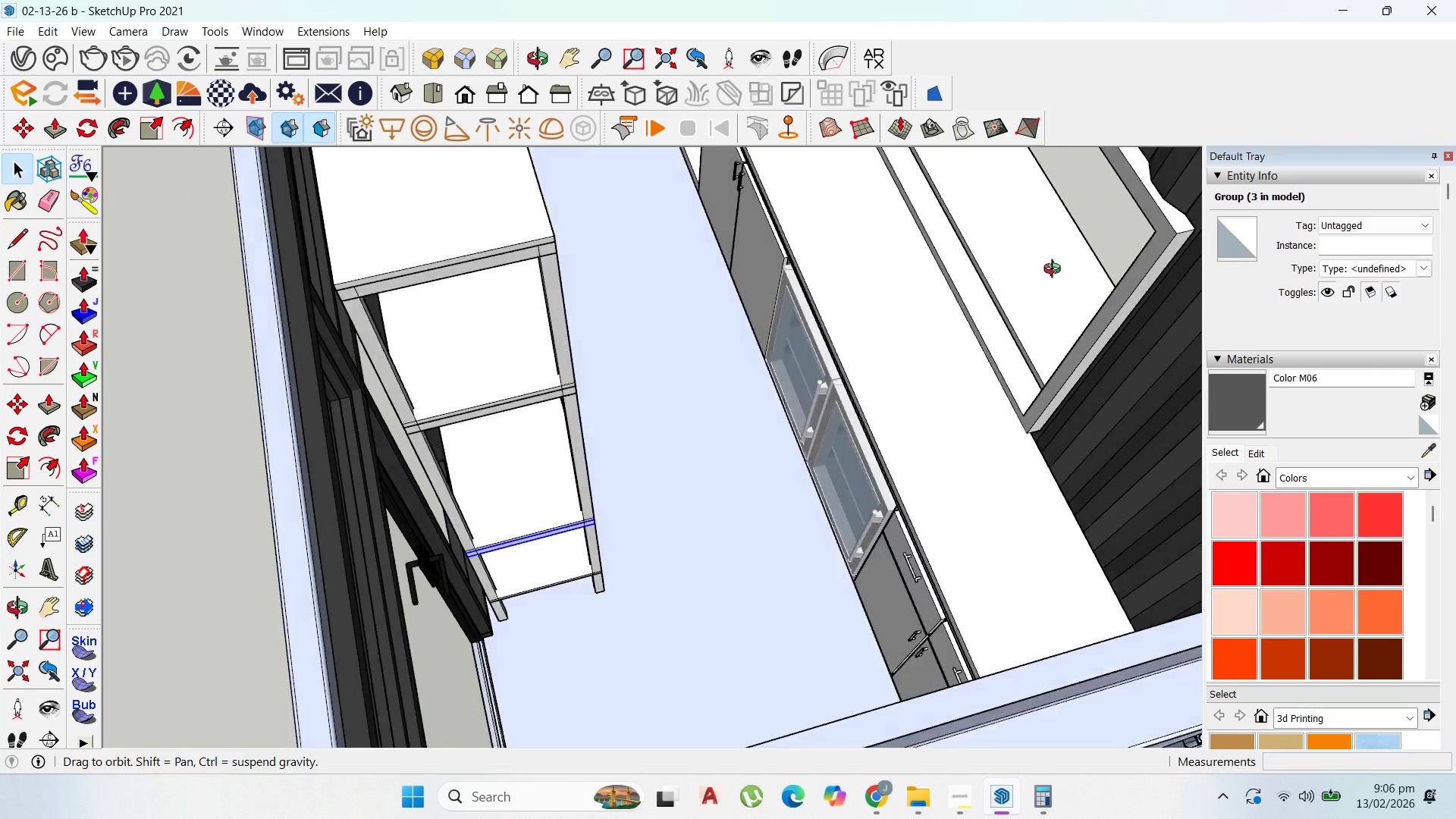 
scroll: coordinate [980, 287], scroll_direction: down, amount: 10.0
 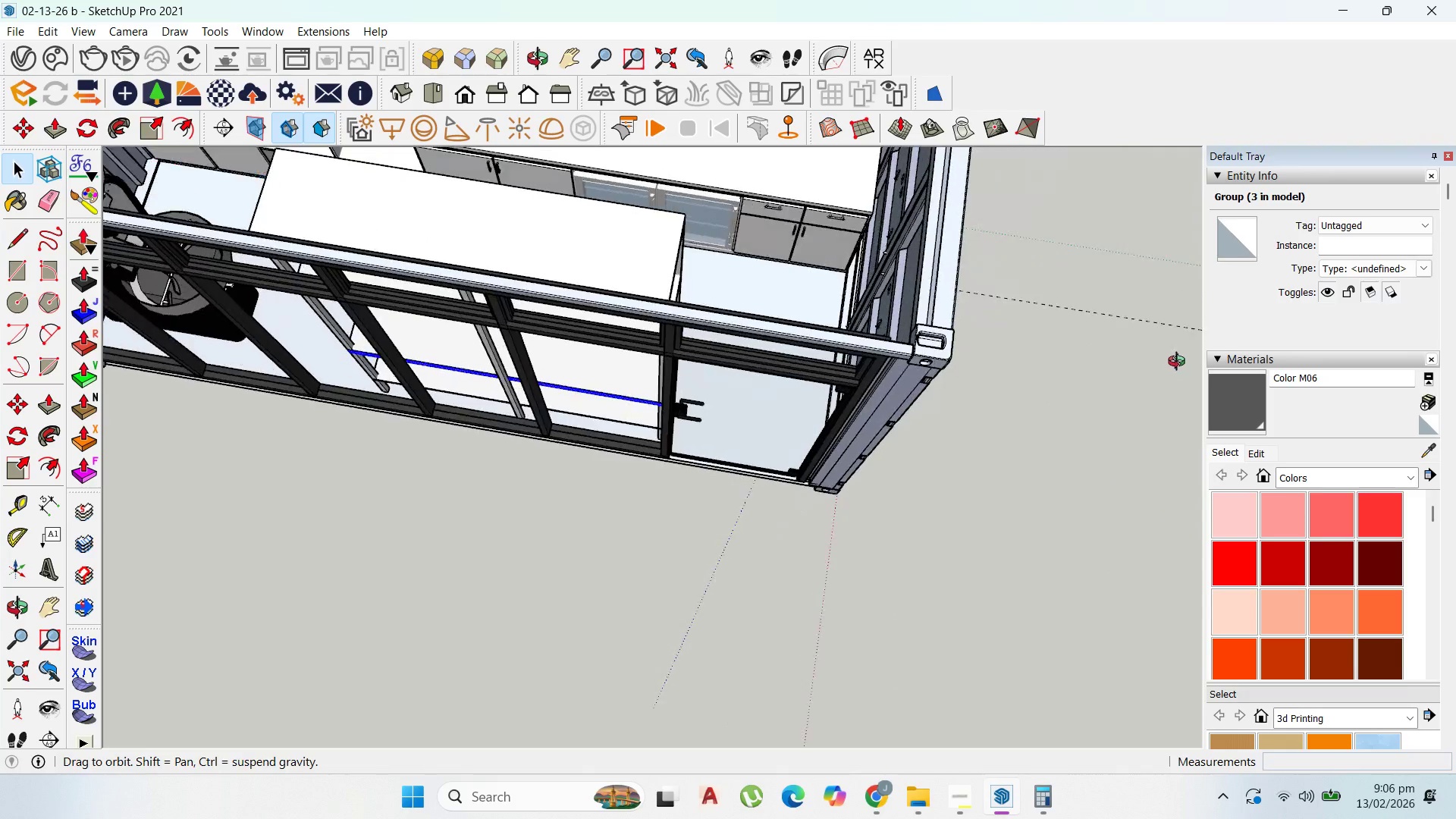 
scroll: coordinate [615, 178], scroll_direction: up, amount: 4.0
 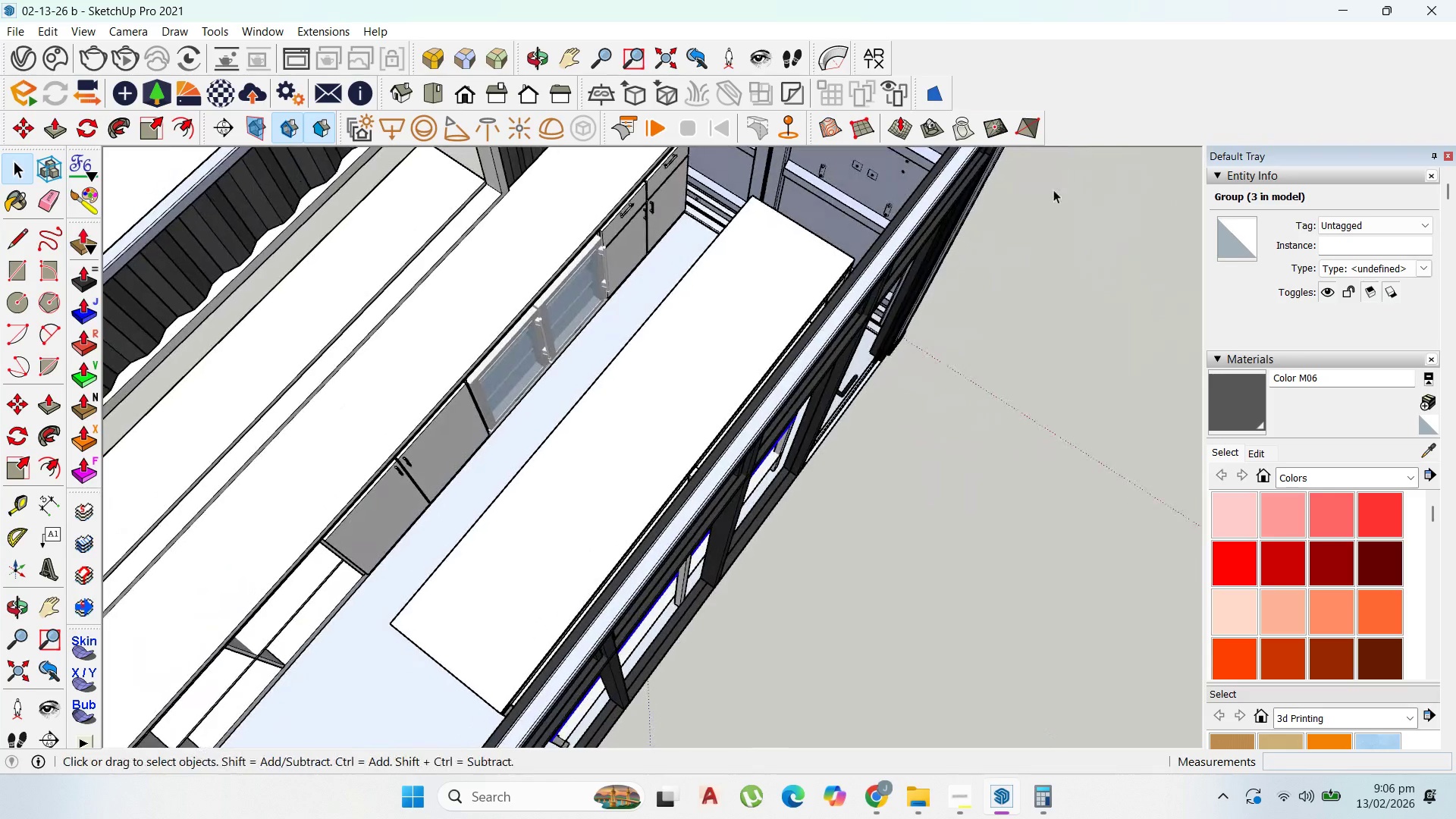 
scroll: coordinate [410, 563], scroll_direction: down, amount: 4.0
 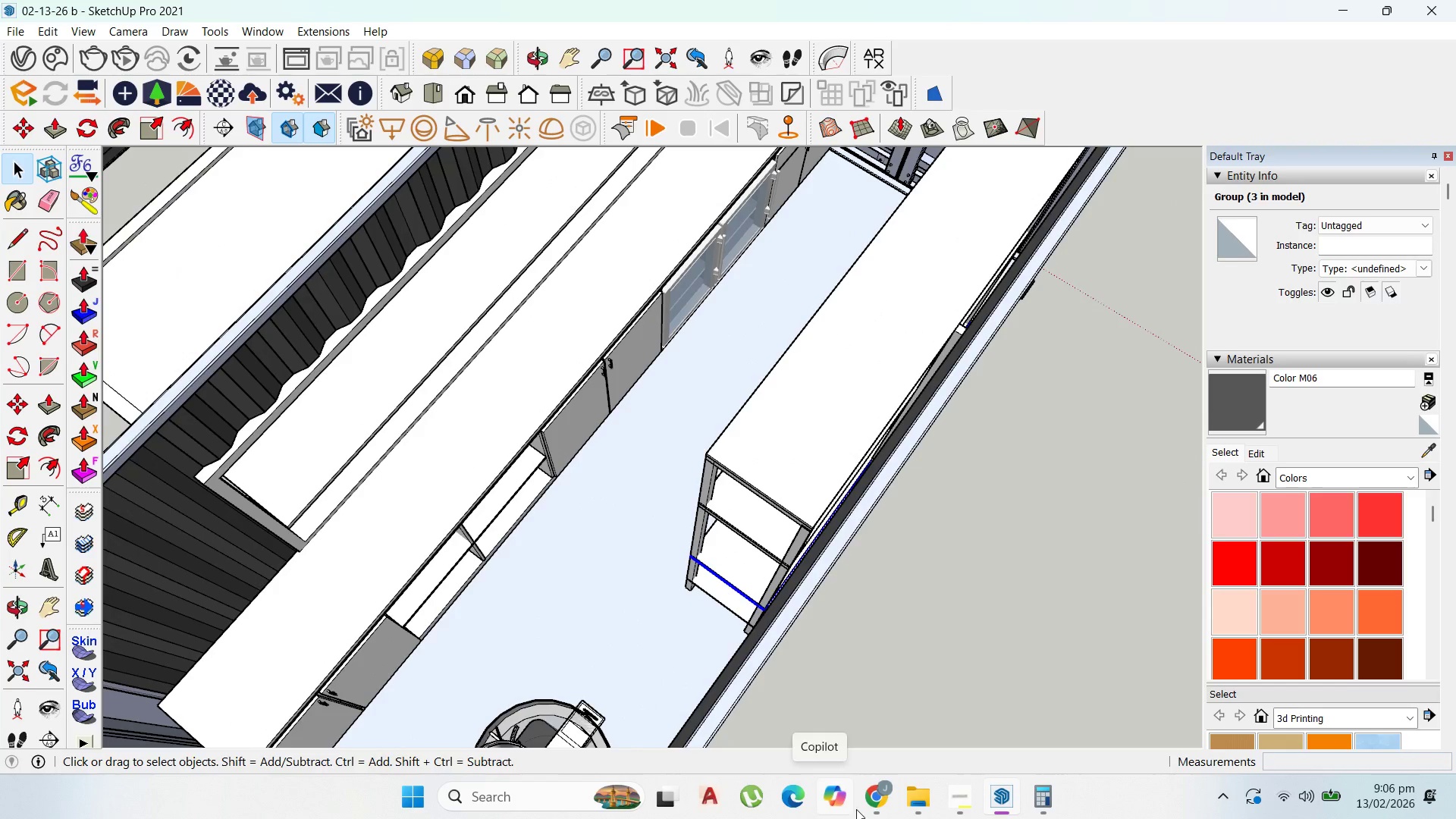 
left_click([869, 808])
 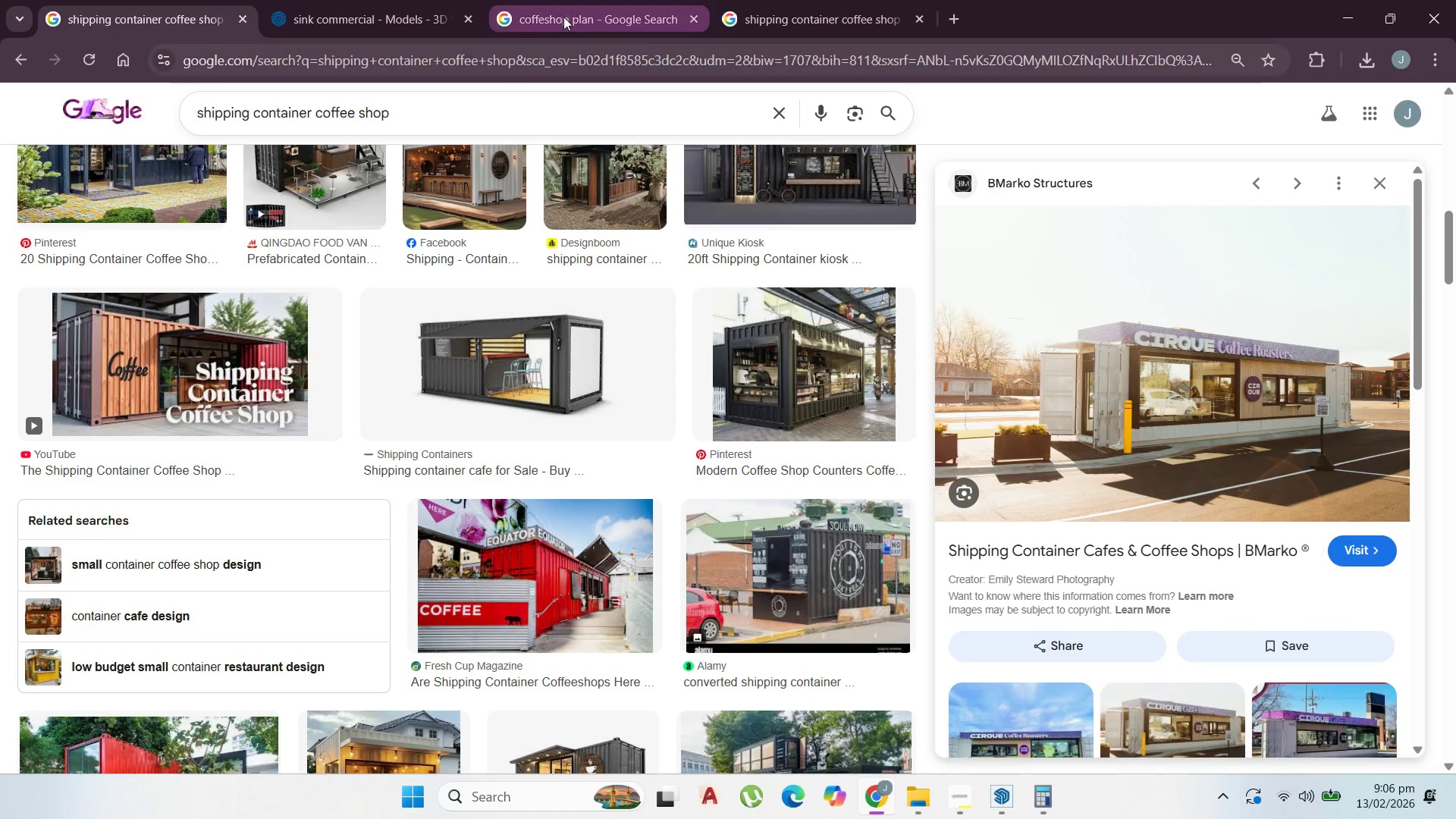 
left_click([416, 16])
 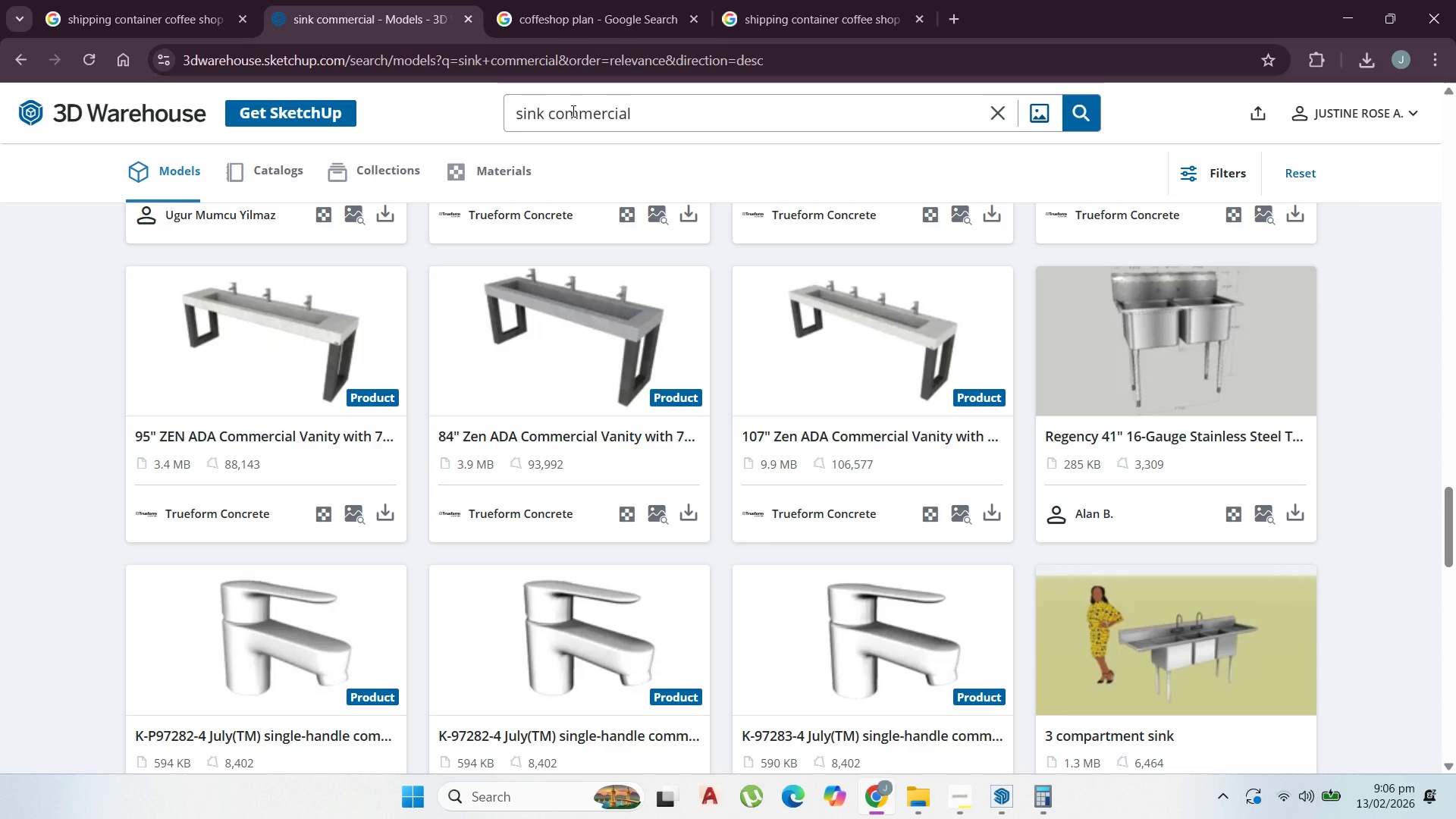 
double_click([592, 115])
 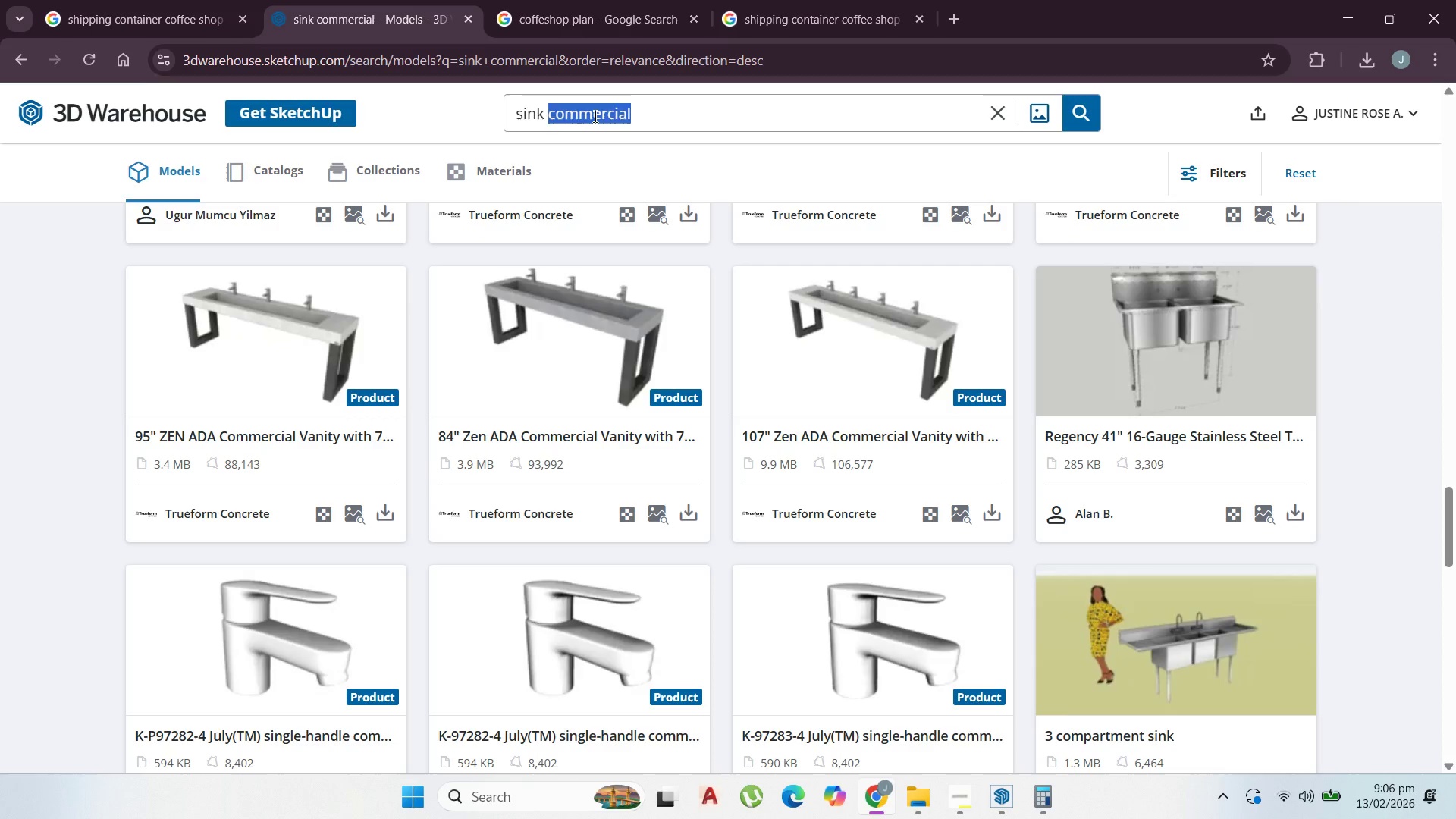 
key(Backspace)
 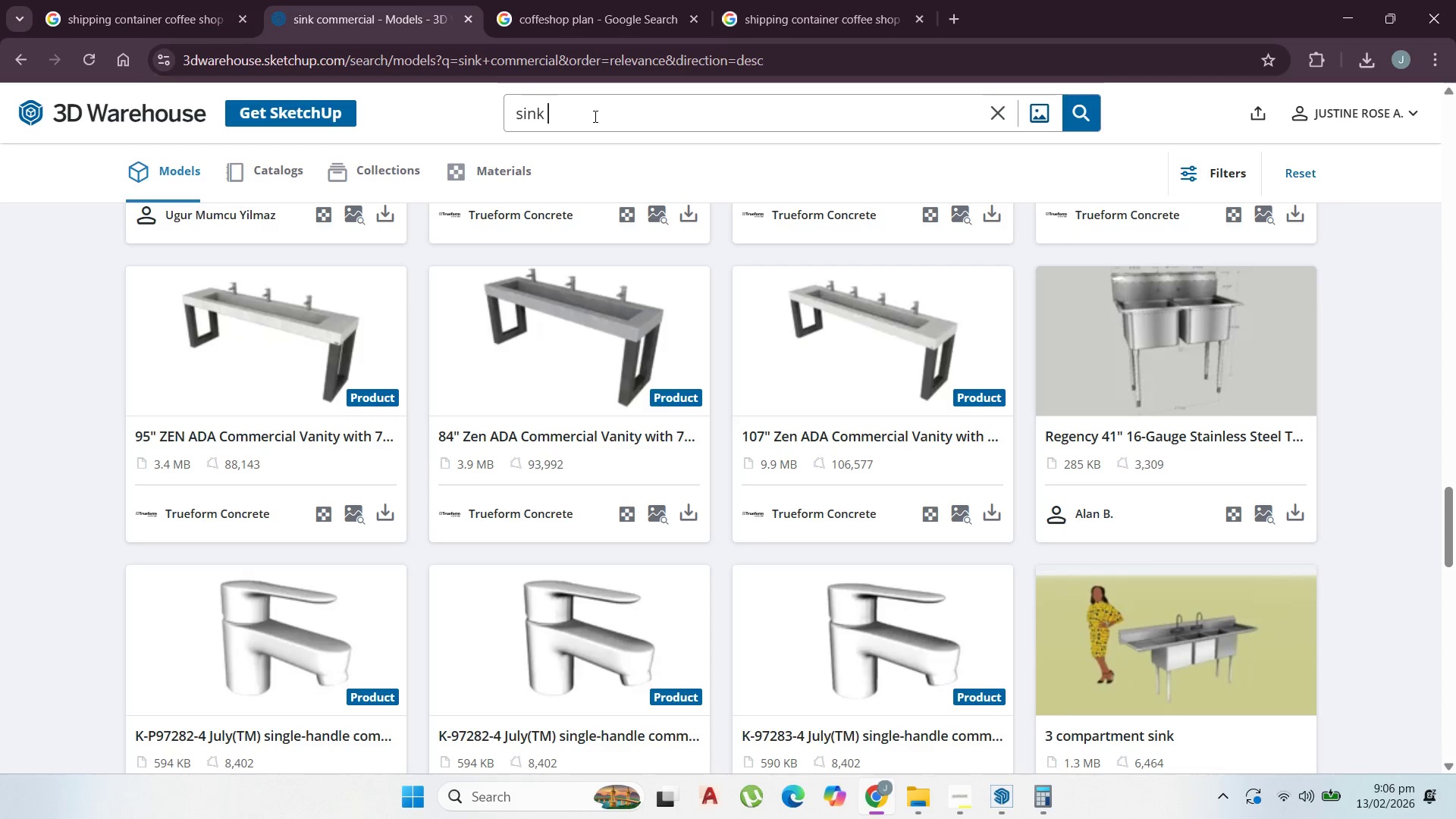 
key(Backspace)
 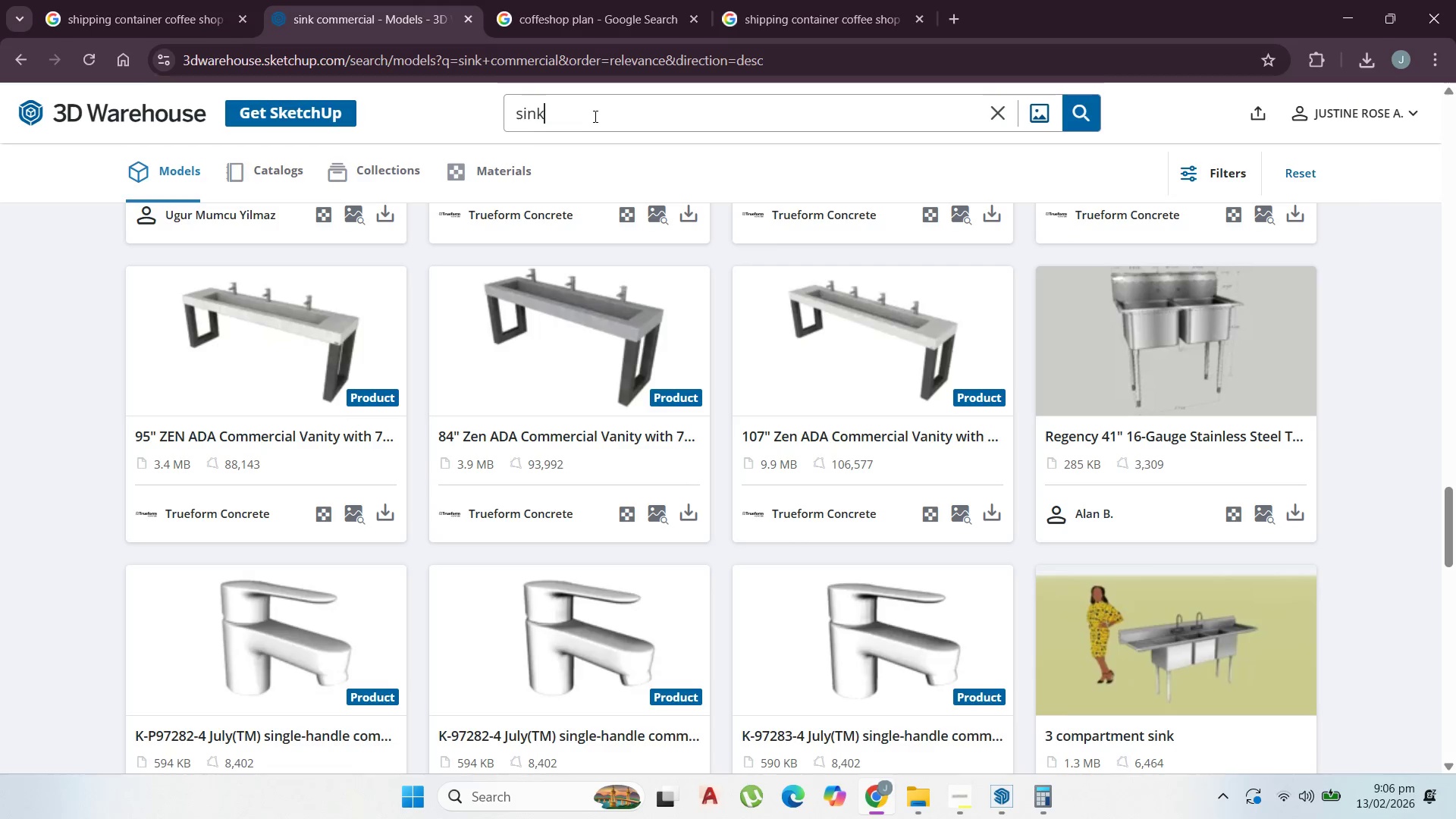 
key(Enter)
 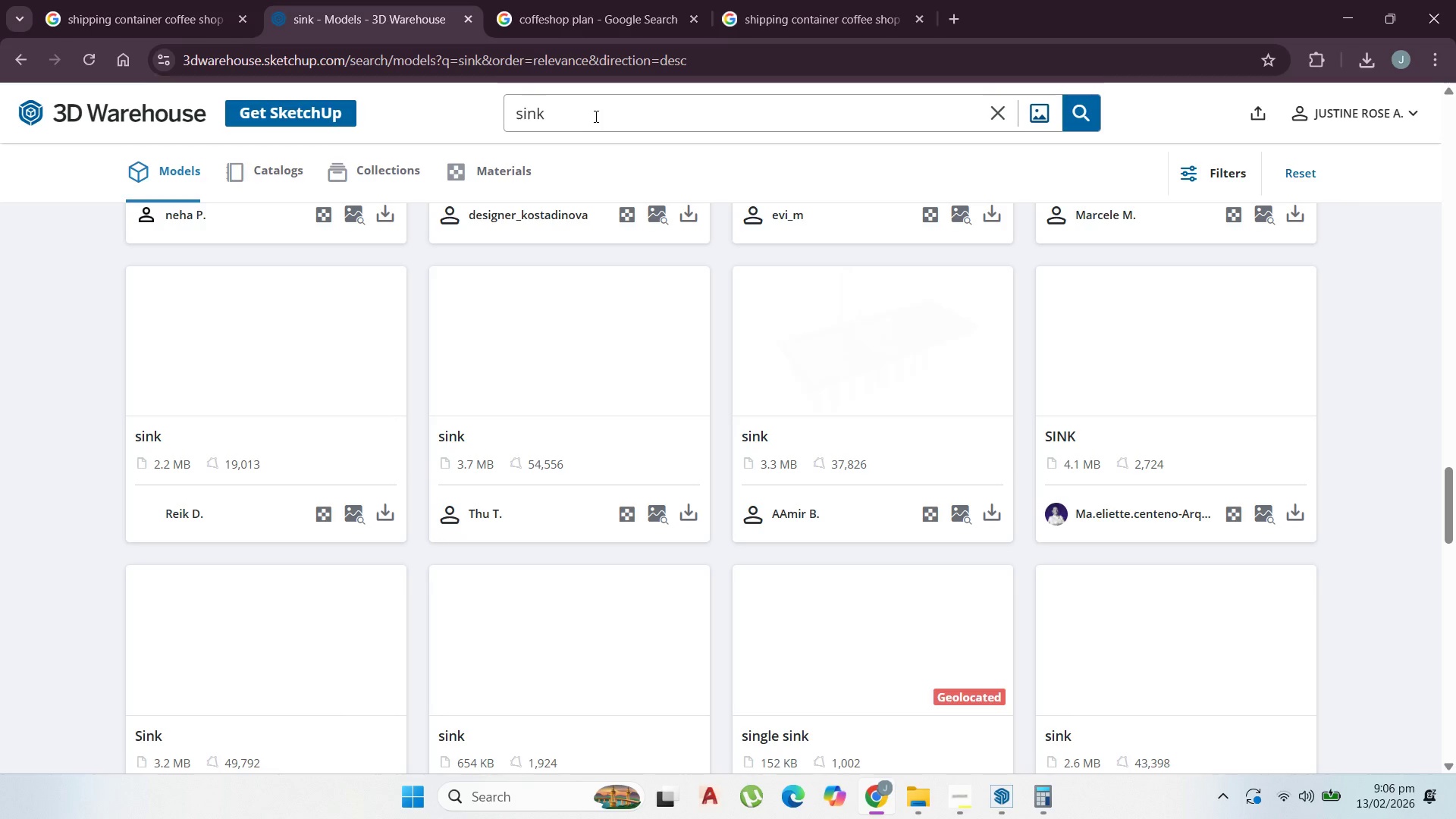 
scroll: coordinate [662, 467], scroll_direction: up, amount: 10.0
 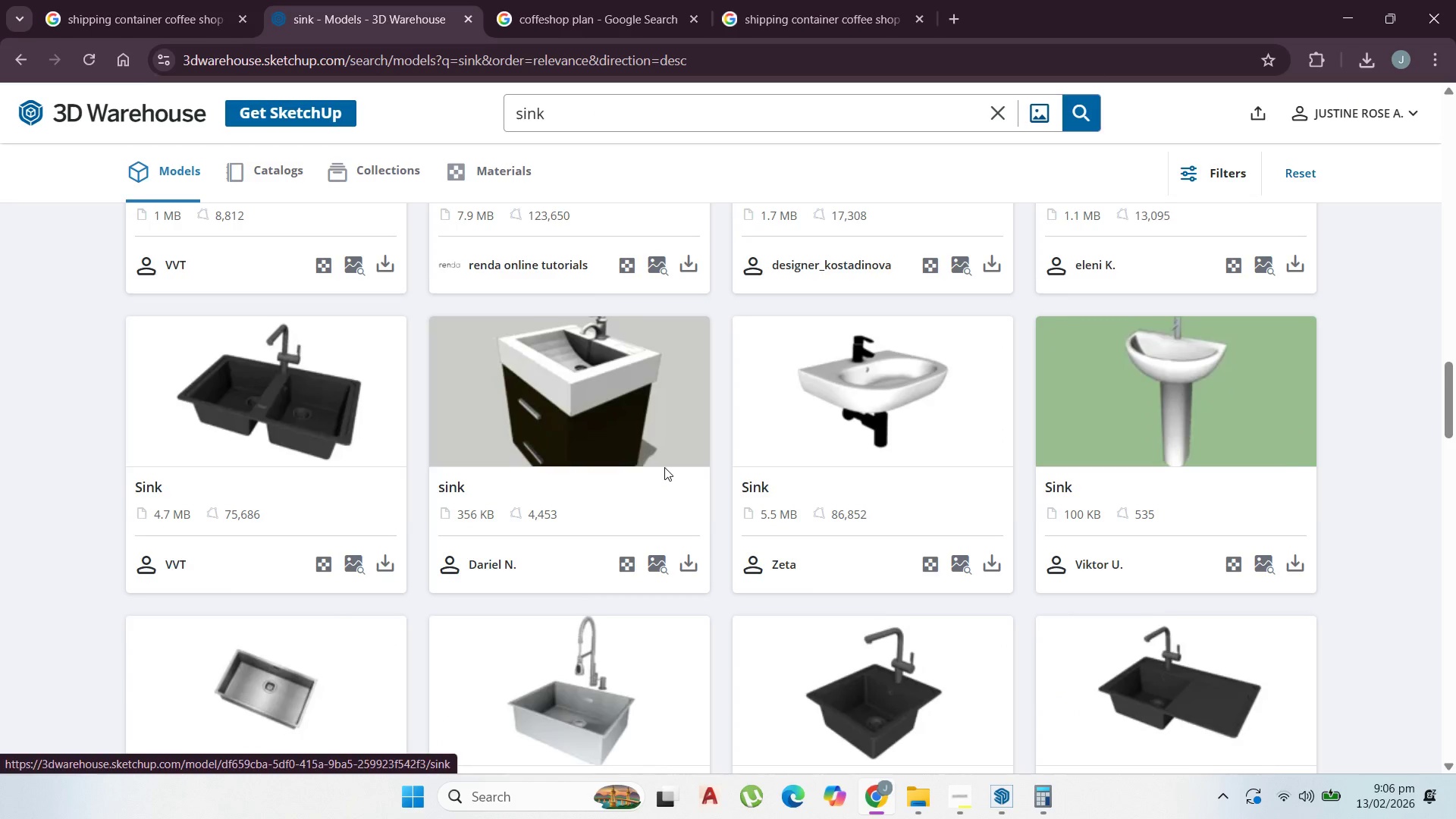 
scroll: coordinate [662, 475], scroll_direction: down, amount: 2.0
 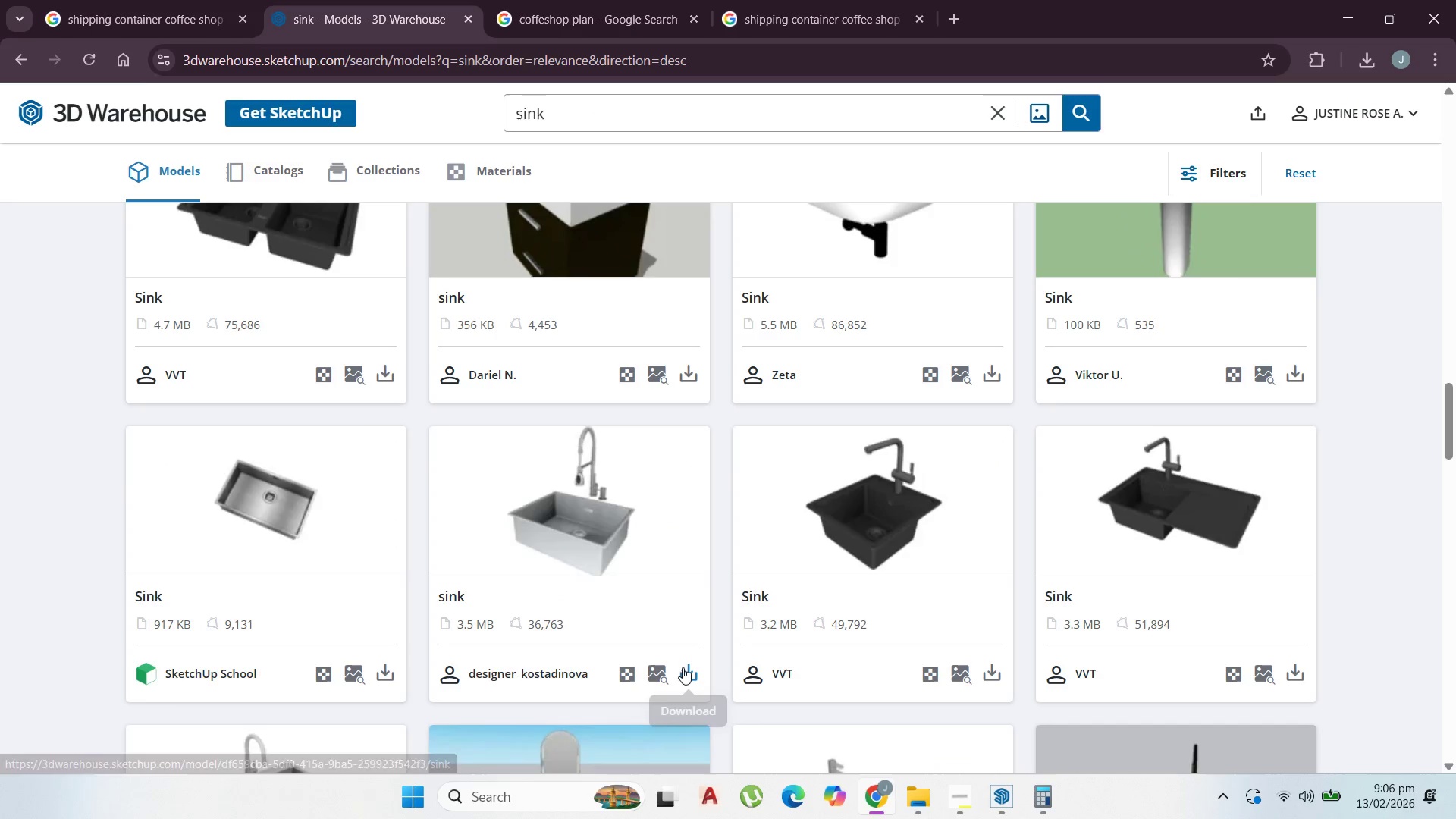 
left_click([688, 673])
 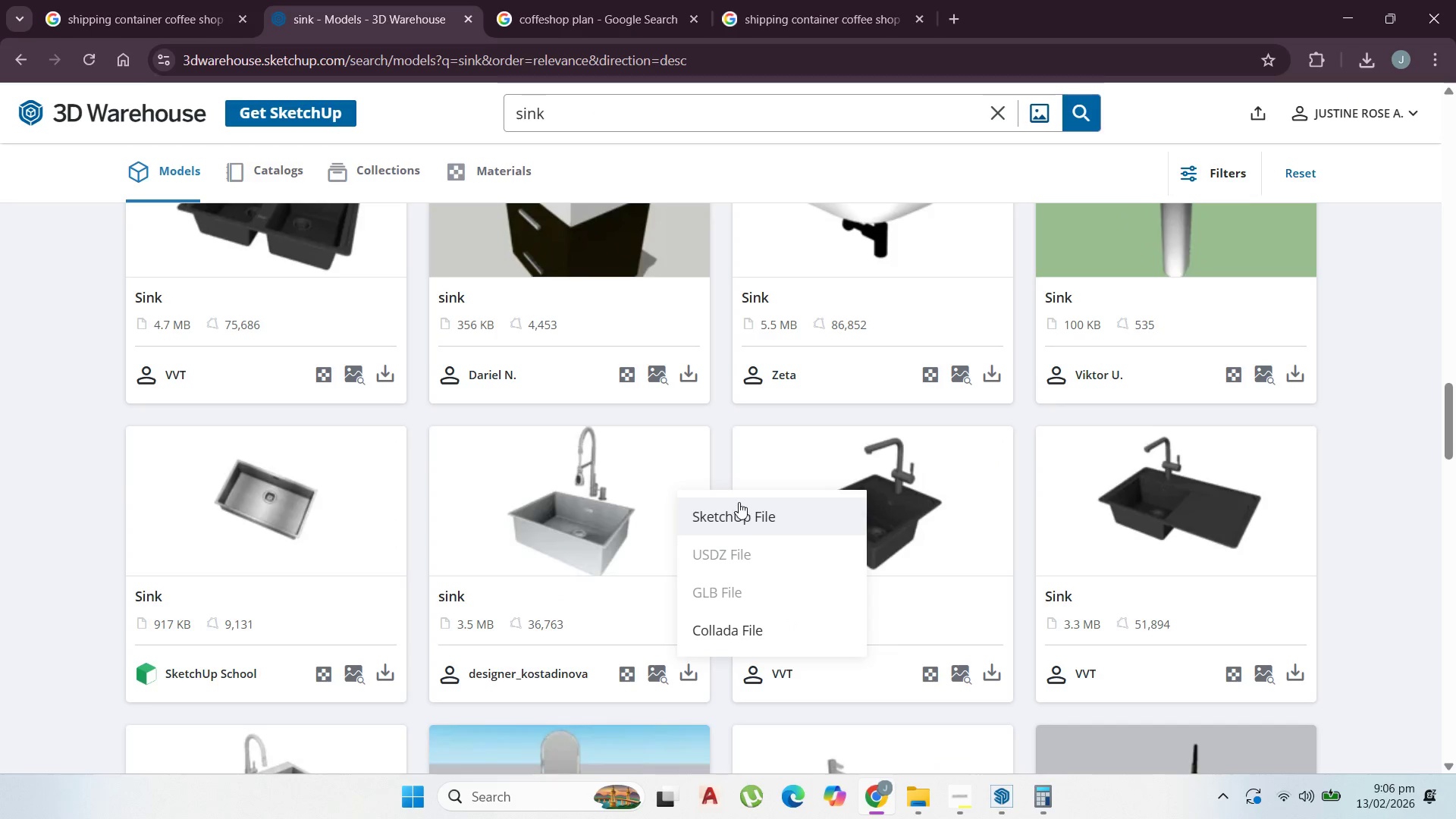 
left_click([741, 502])
 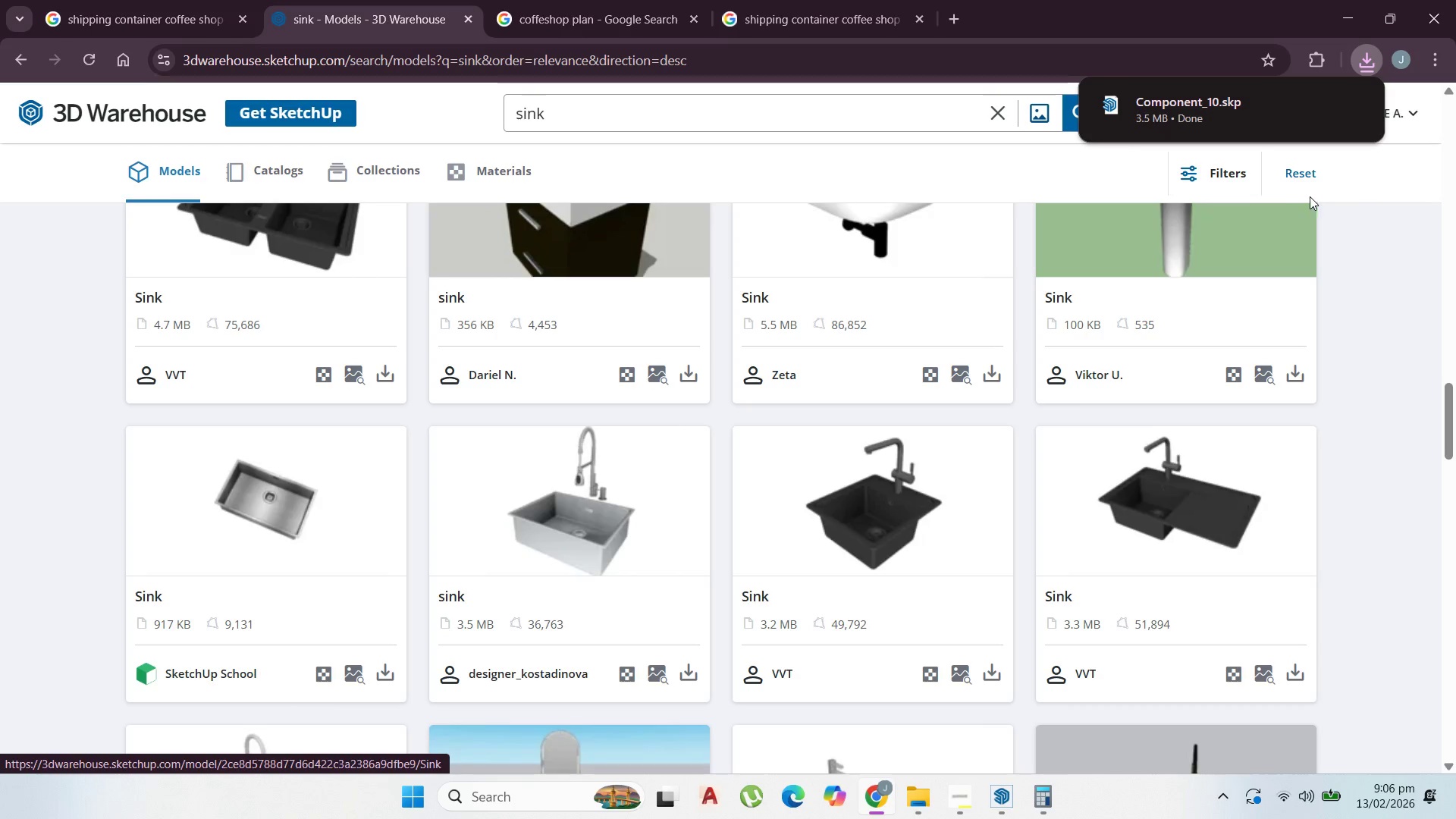 
wait(5.06)
 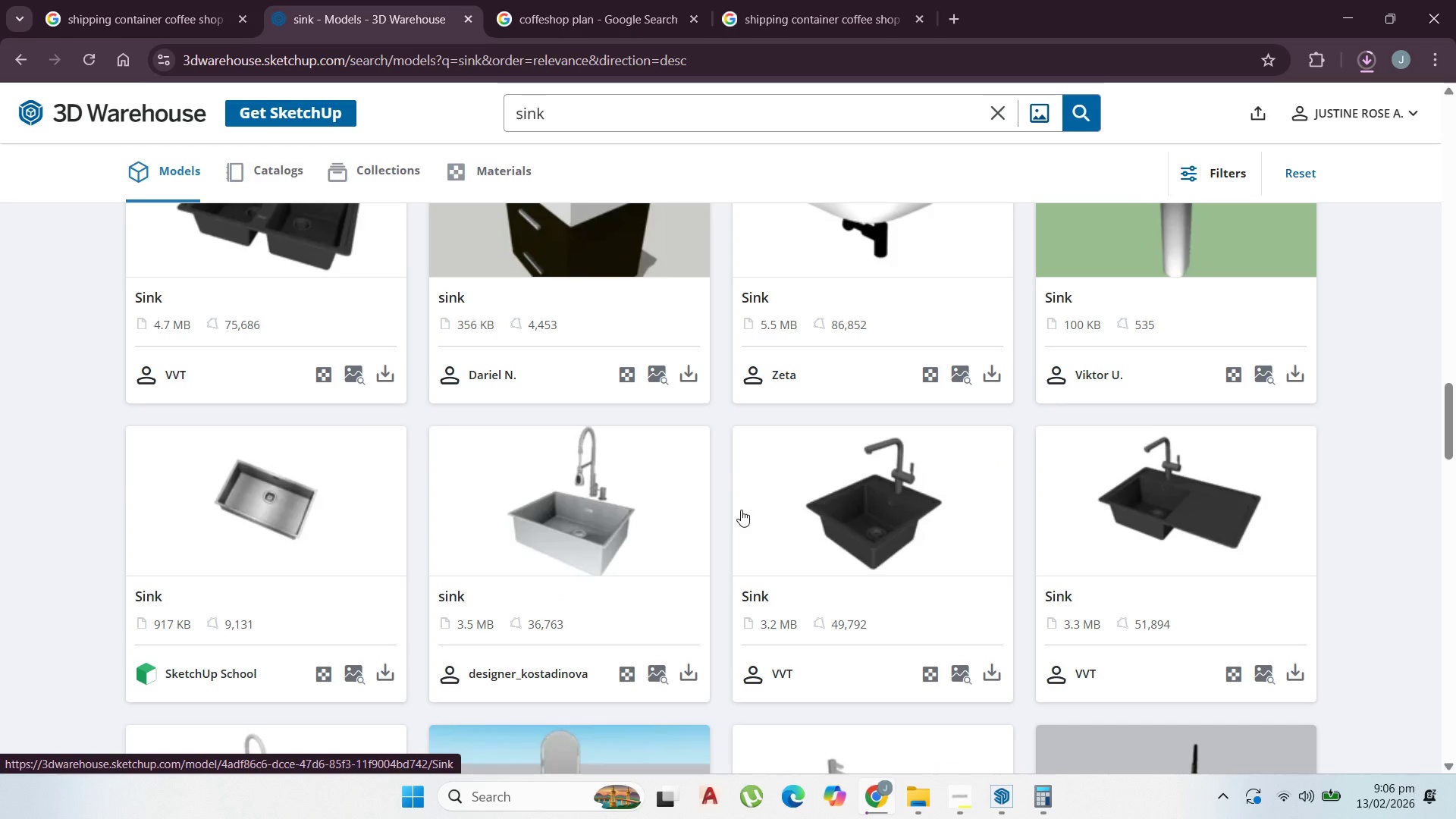 
left_click([1314, 102])
 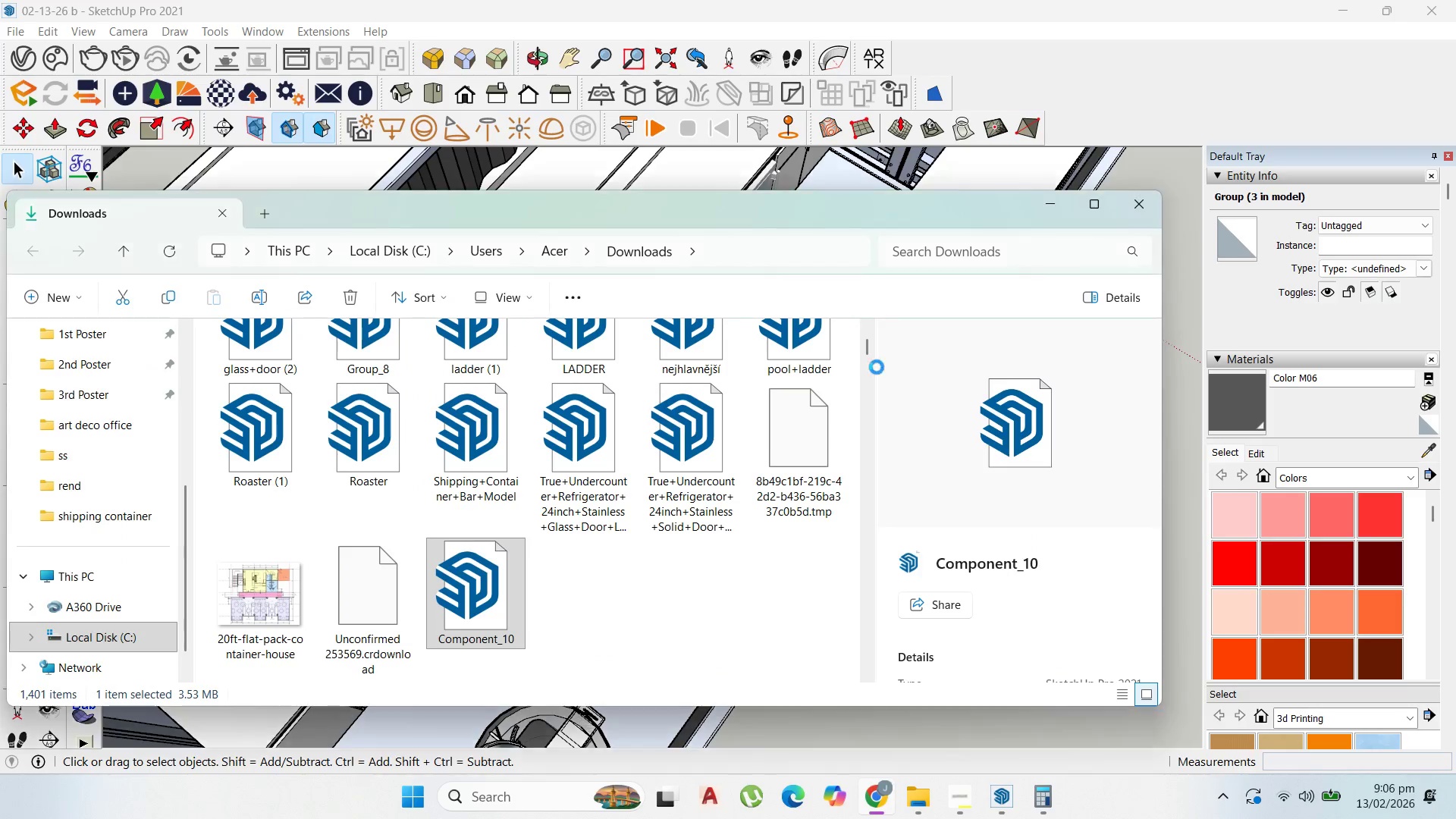 
left_click_drag(start_coordinate=[492, 575], to_coordinate=[319, 726])
 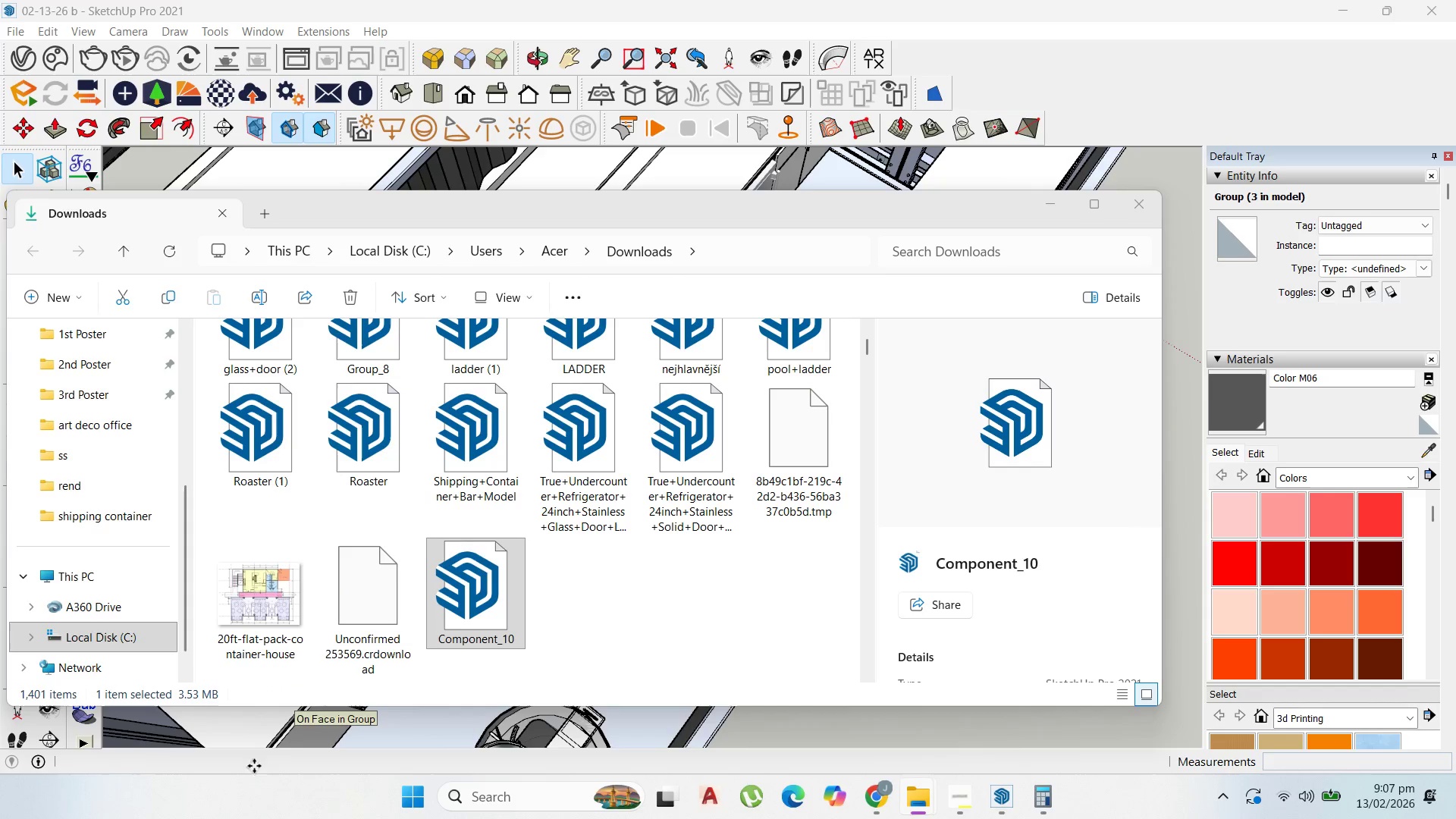 
left_click([311, 733])
 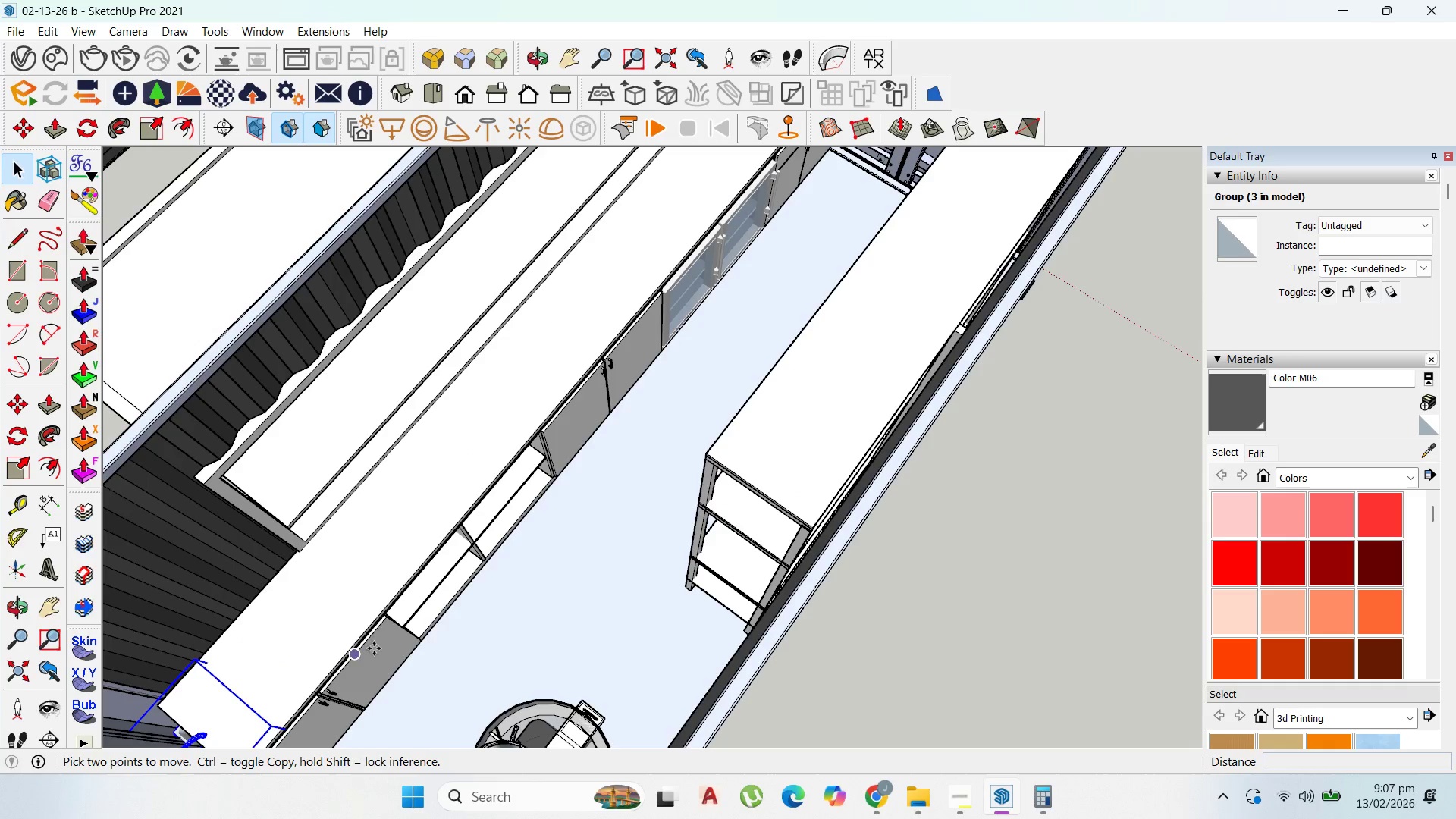 
left_click([251, 704])
 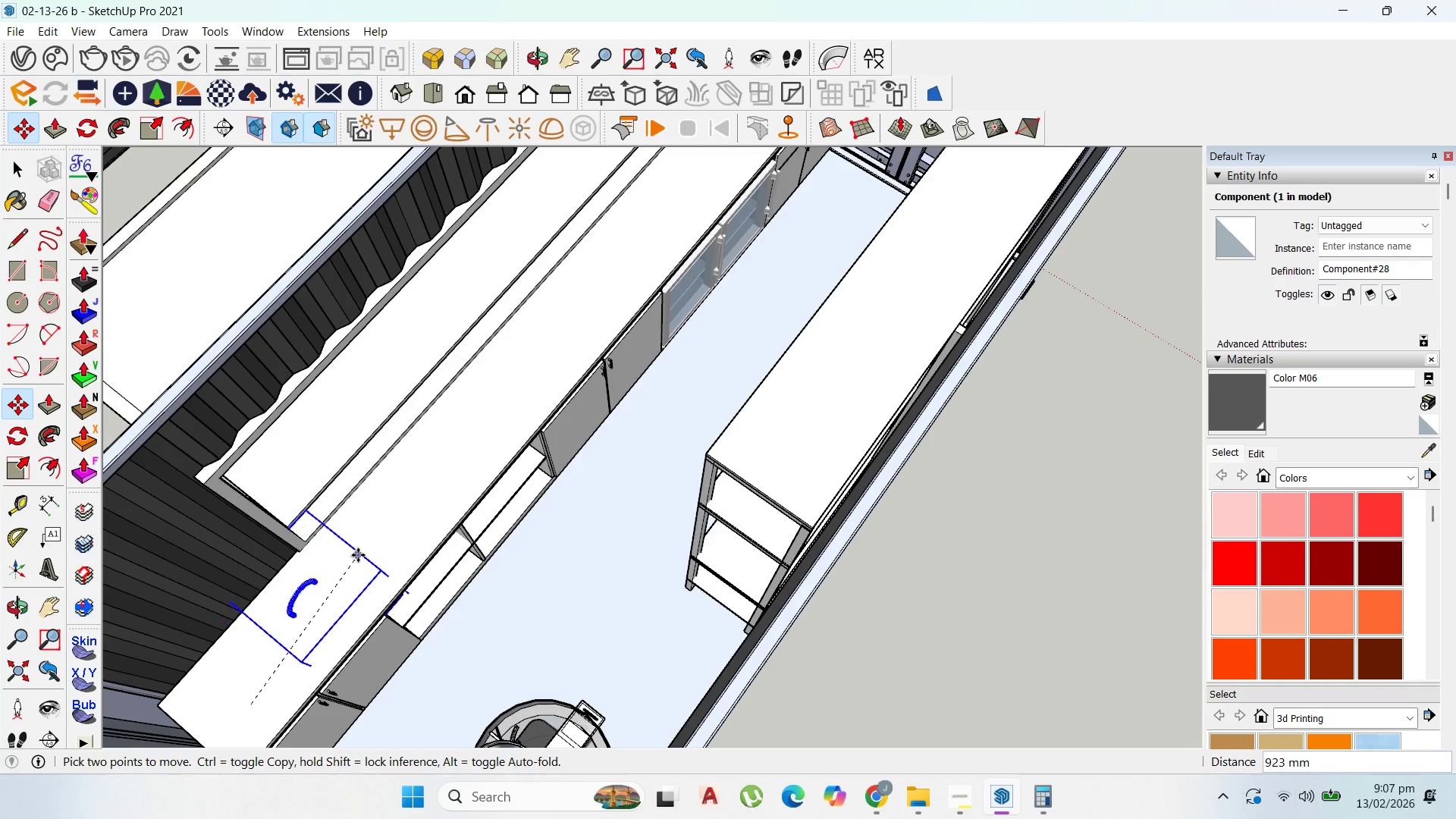 
left_click([341, 593])
 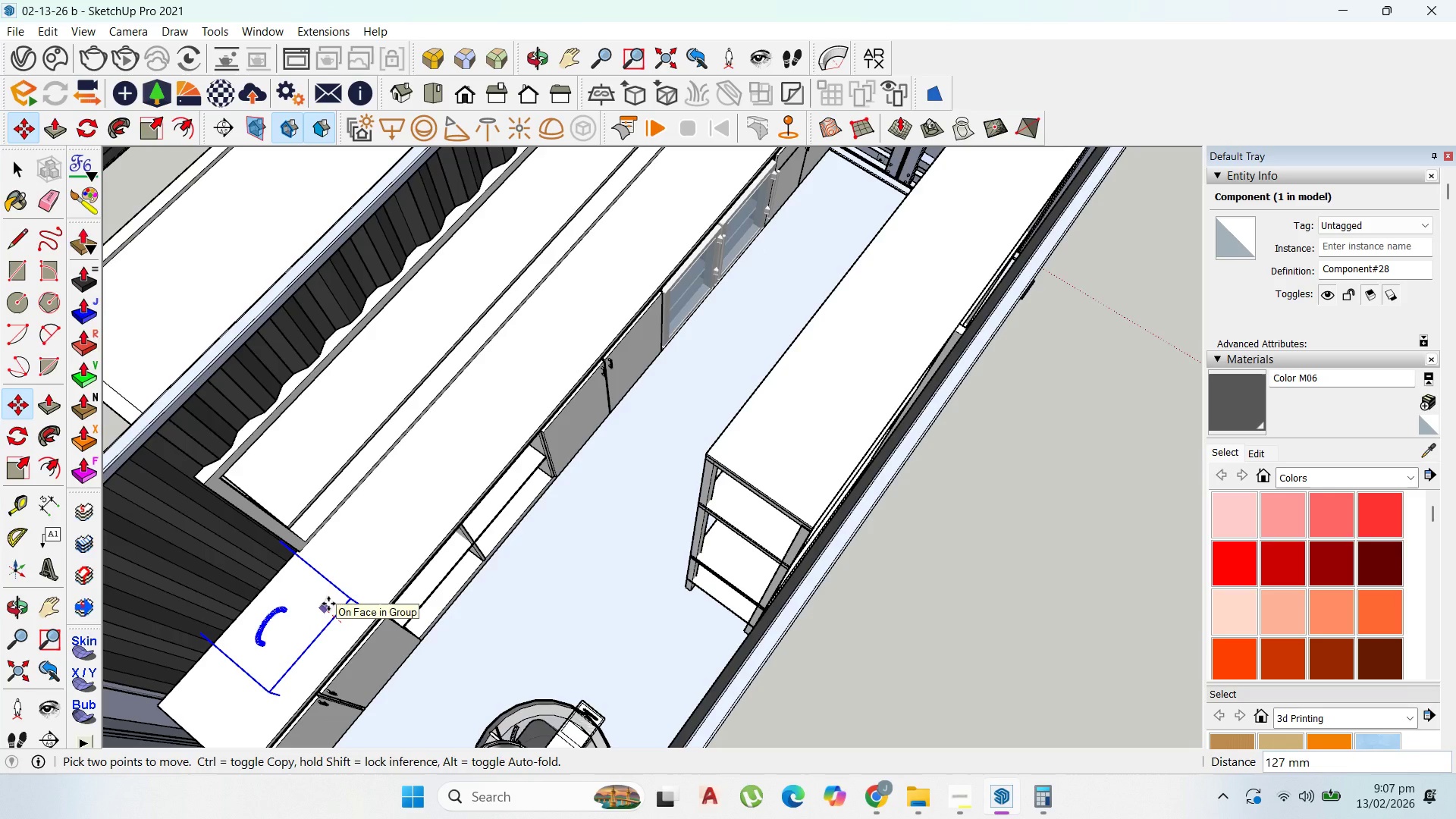 
key(ArrowUp)
 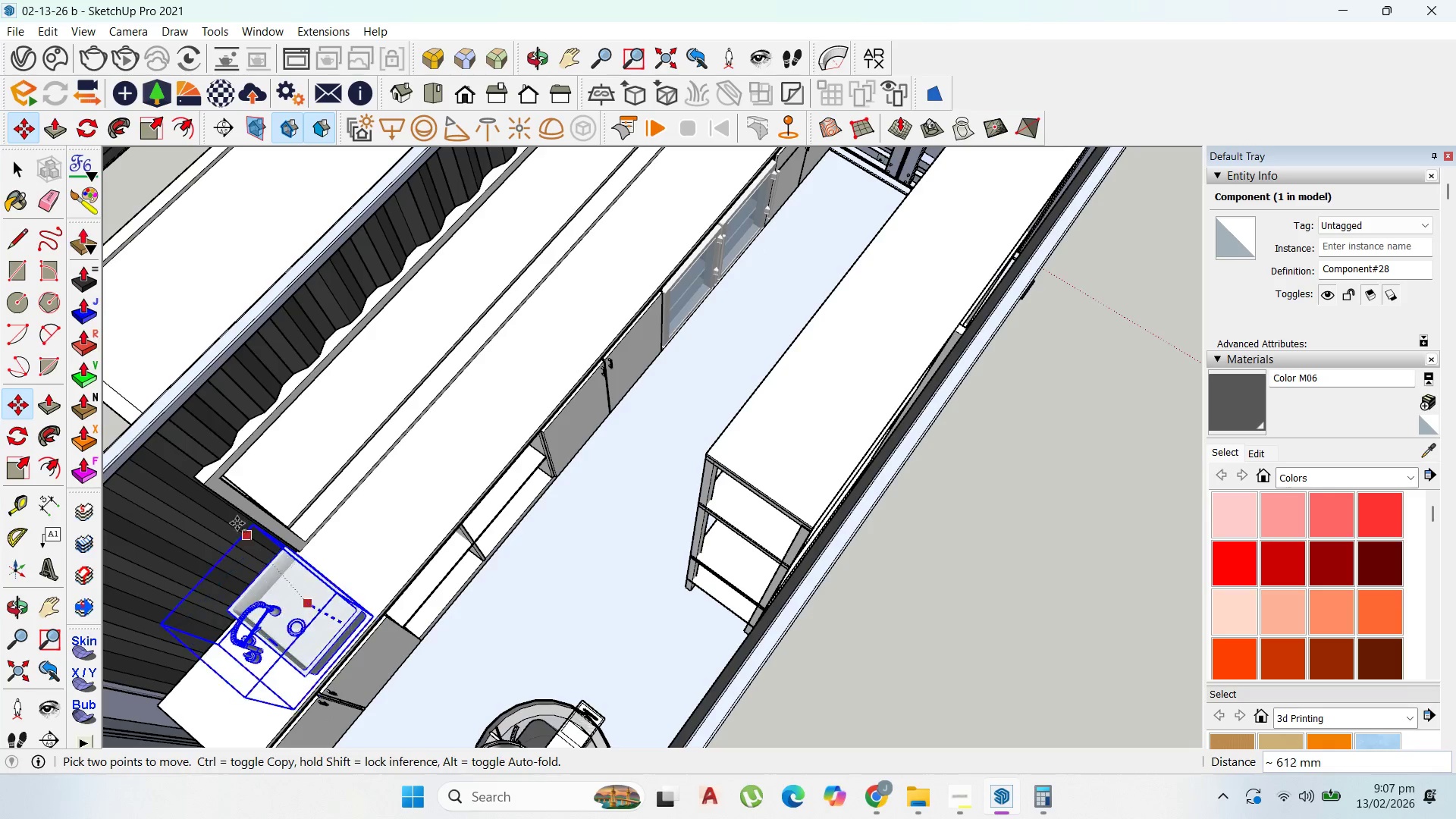 
left_click([237, 522])
 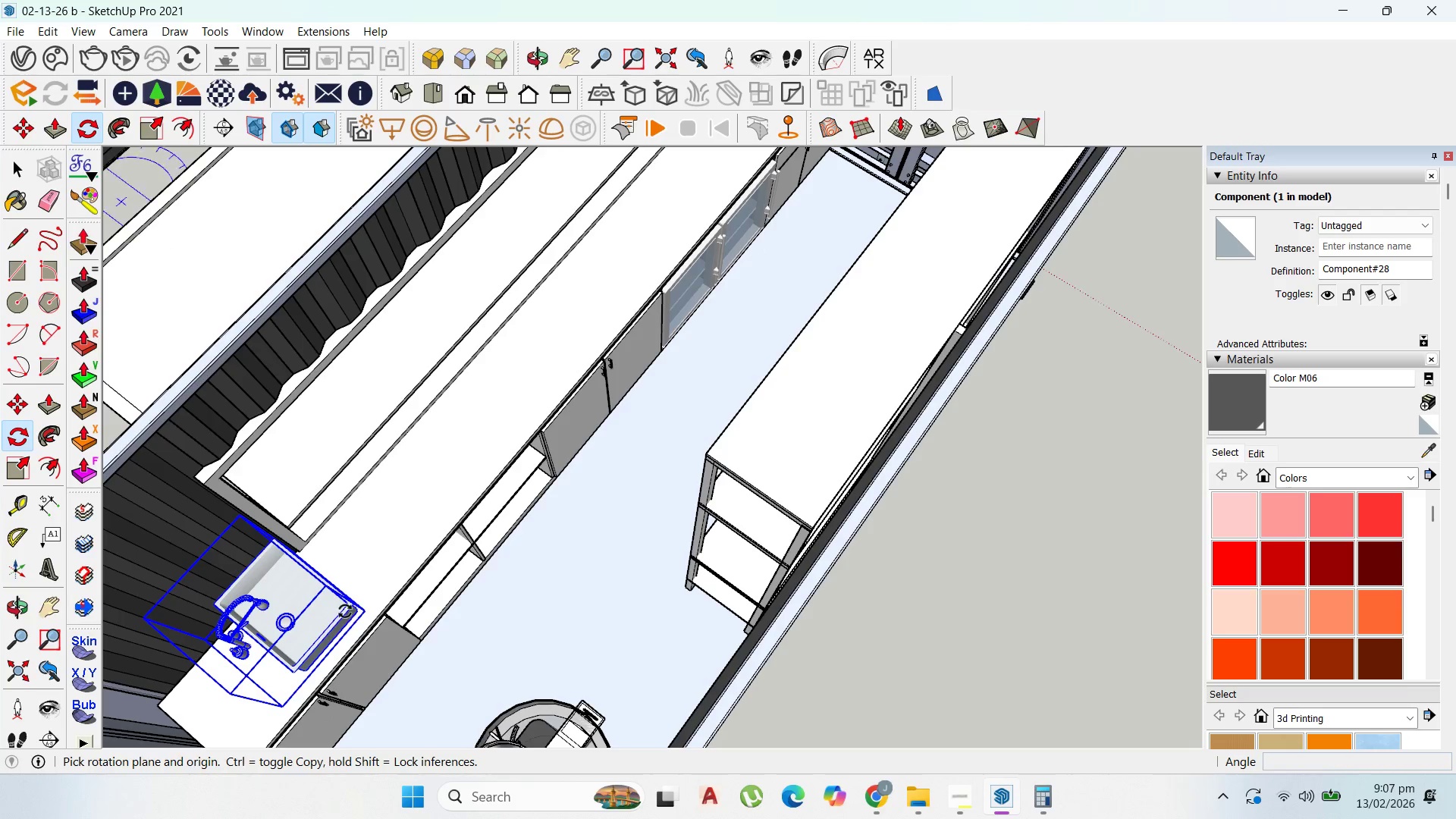 
left_click_drag(start_coordinate=[357, 560], to_coordinate=[362, 560])
 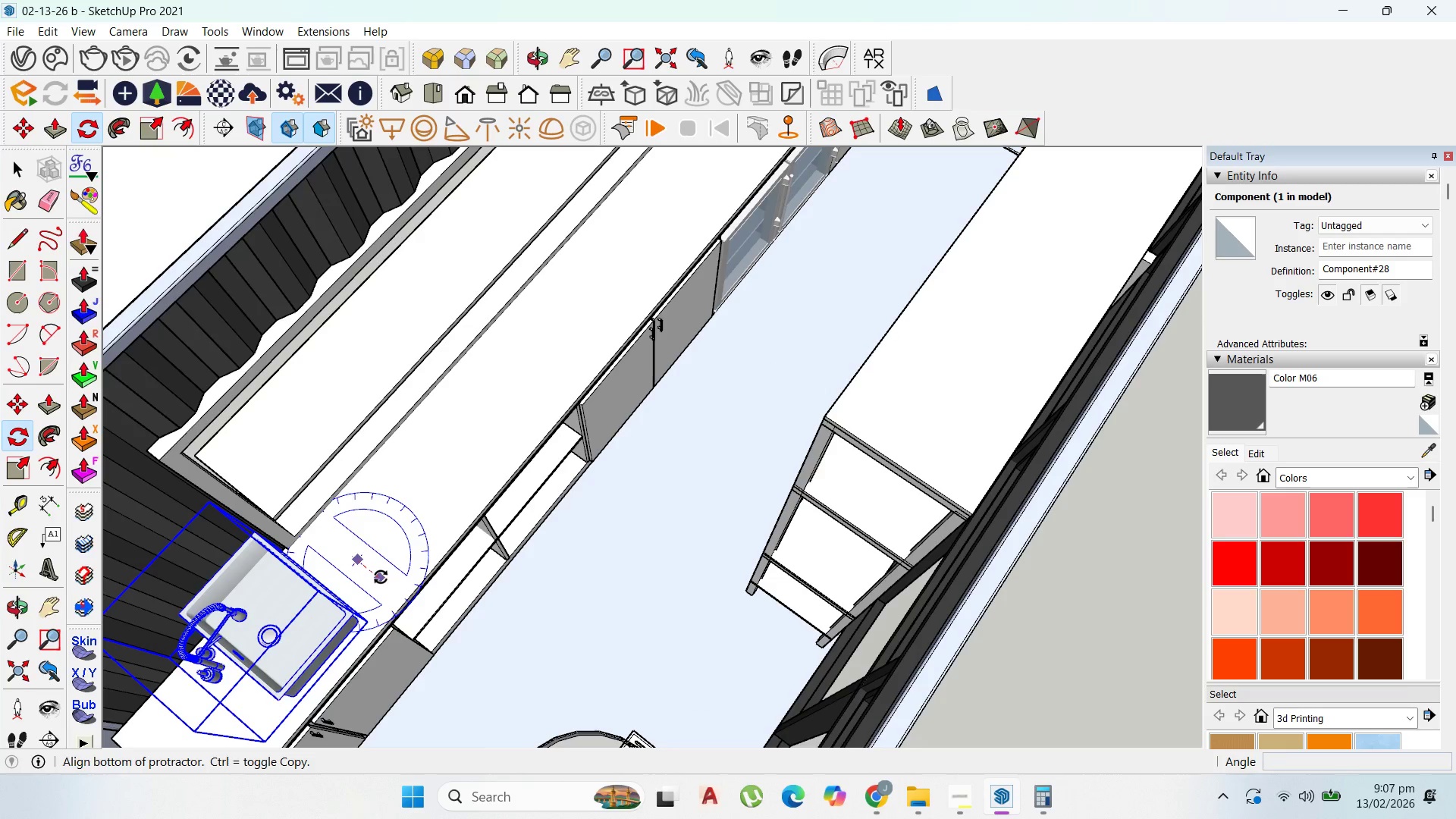 
scroll: coordinate [353, 565], scroll_direction: up, amount: 2.0
 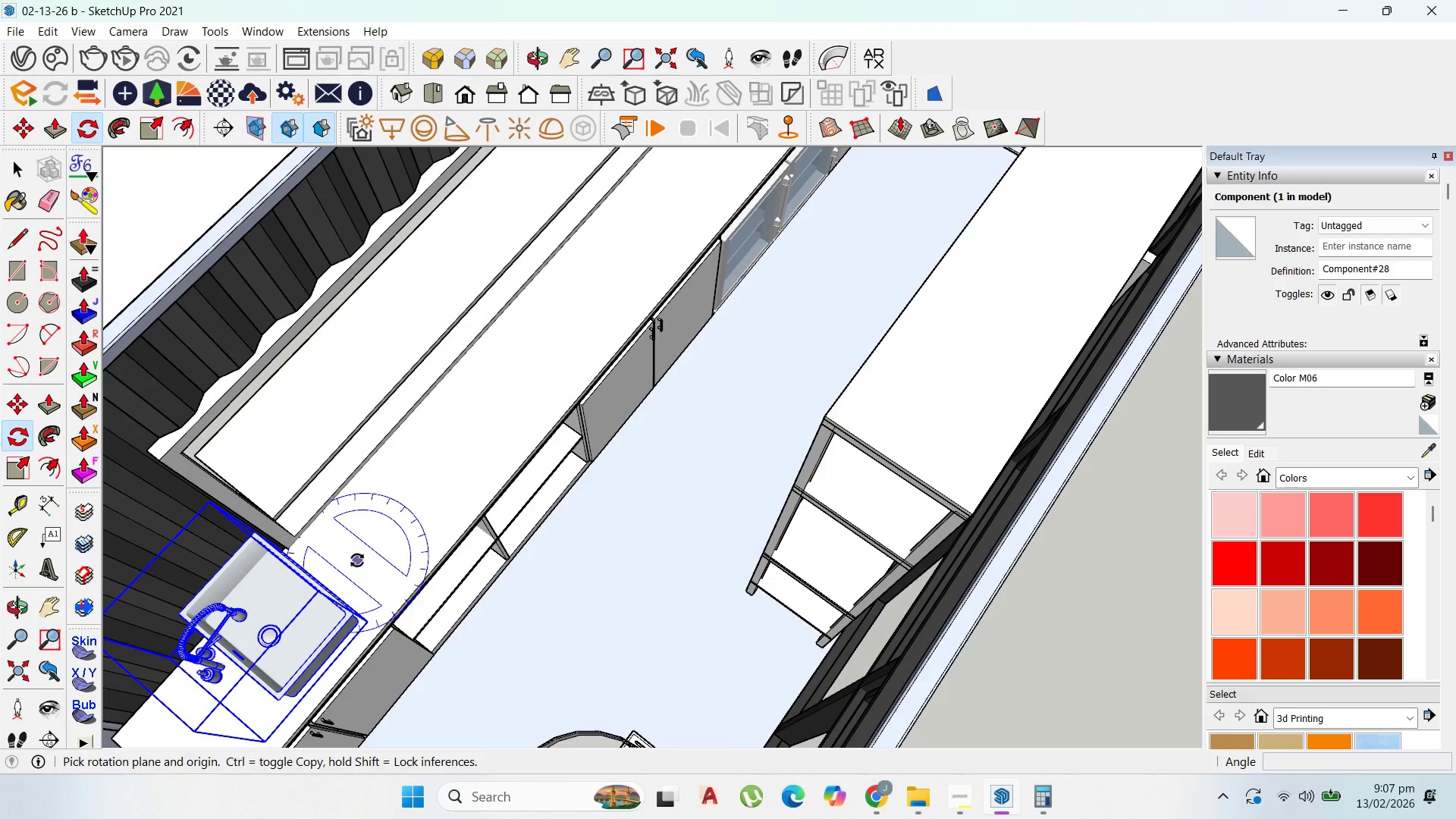 
left_click_drag(start_coordinate=[381, 577], to_coordinate=[385, 572])
 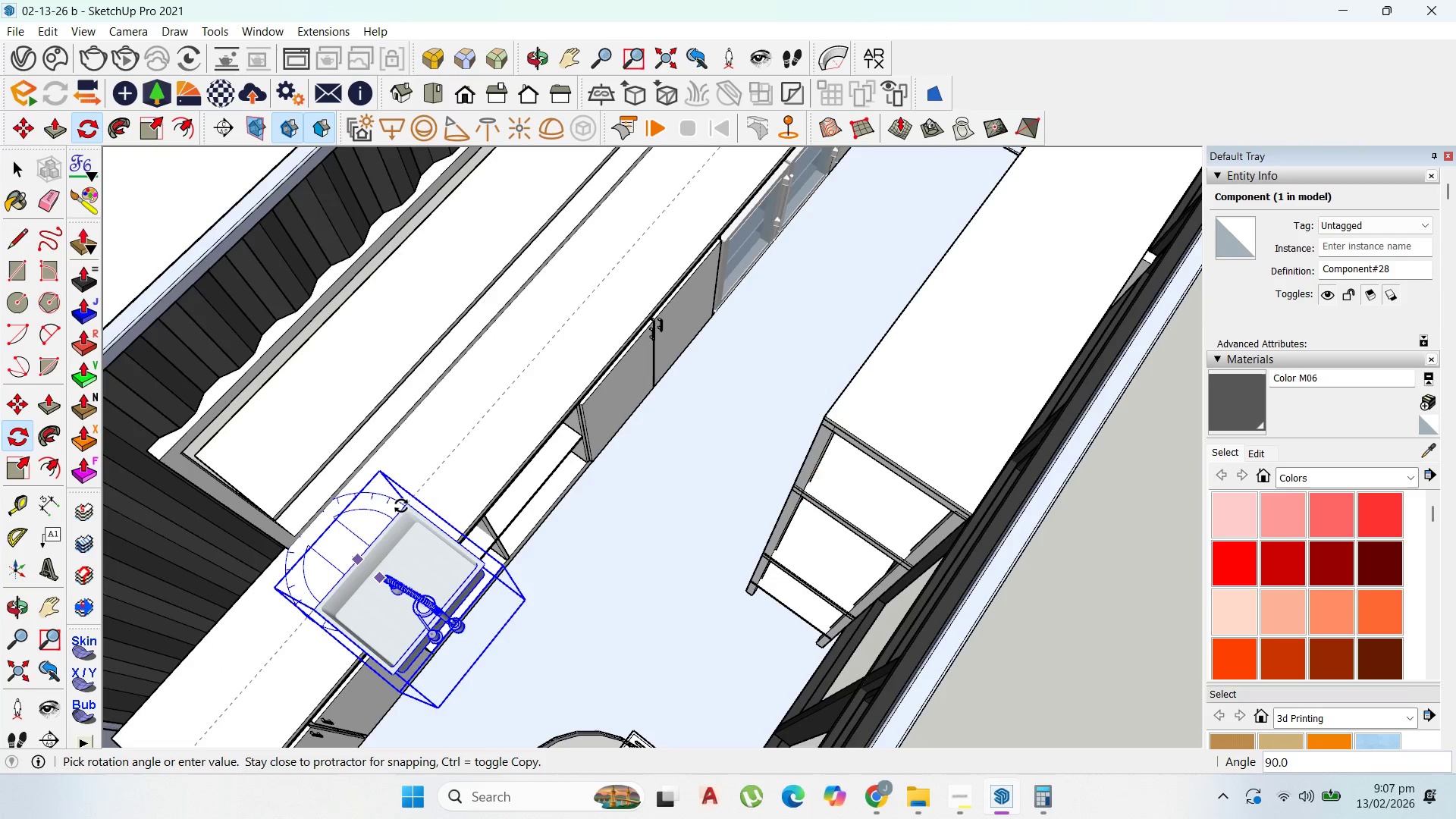 
left_click([401, 506])
 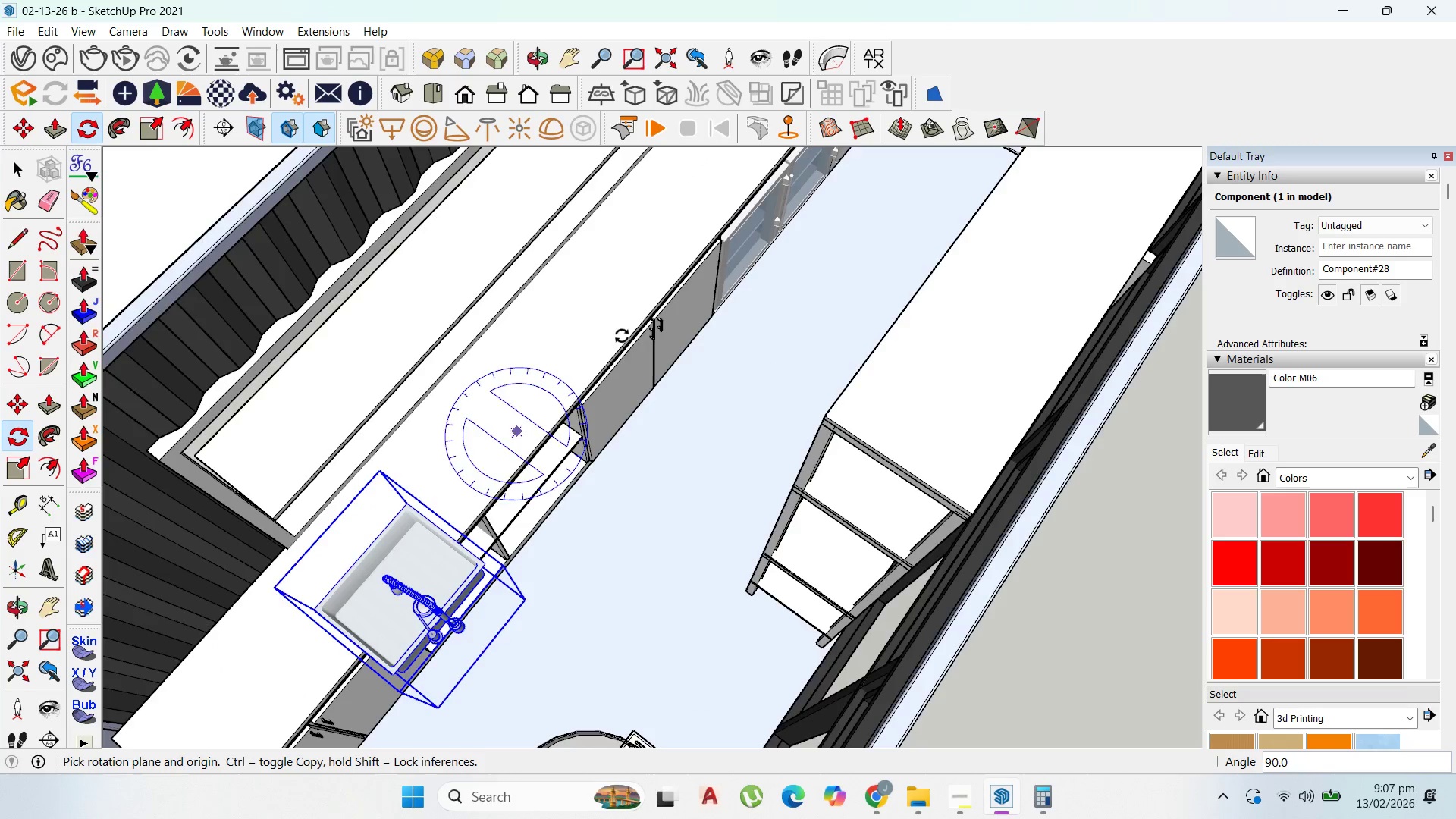 
scroll: coordinate [542, 476], scroll_direction: up, amount: 1.0
 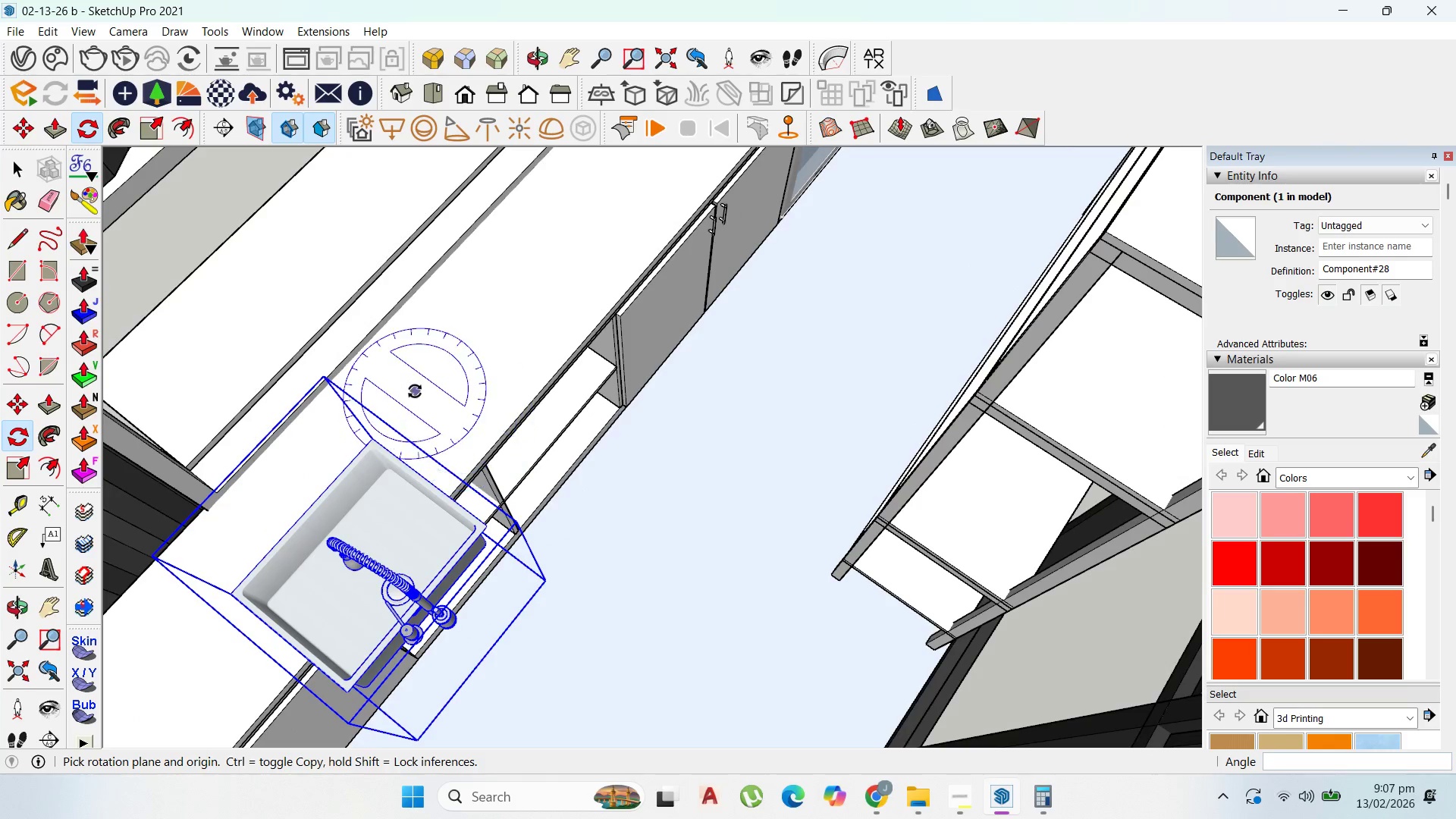 
left_click_drag(start_coordinate=[417, 390], to_coordinate=[427, 384])
 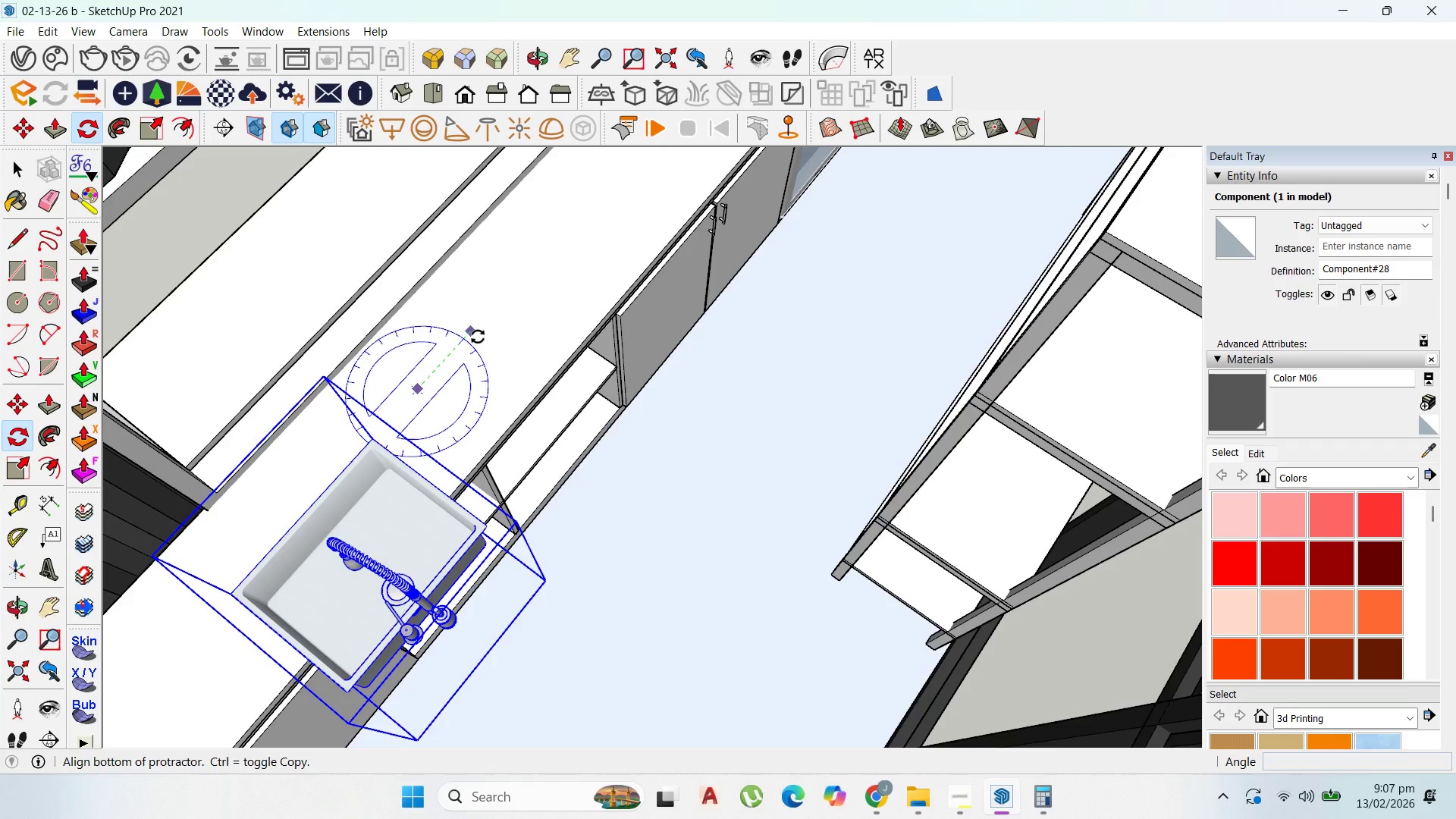 
left_click([478, 337])
 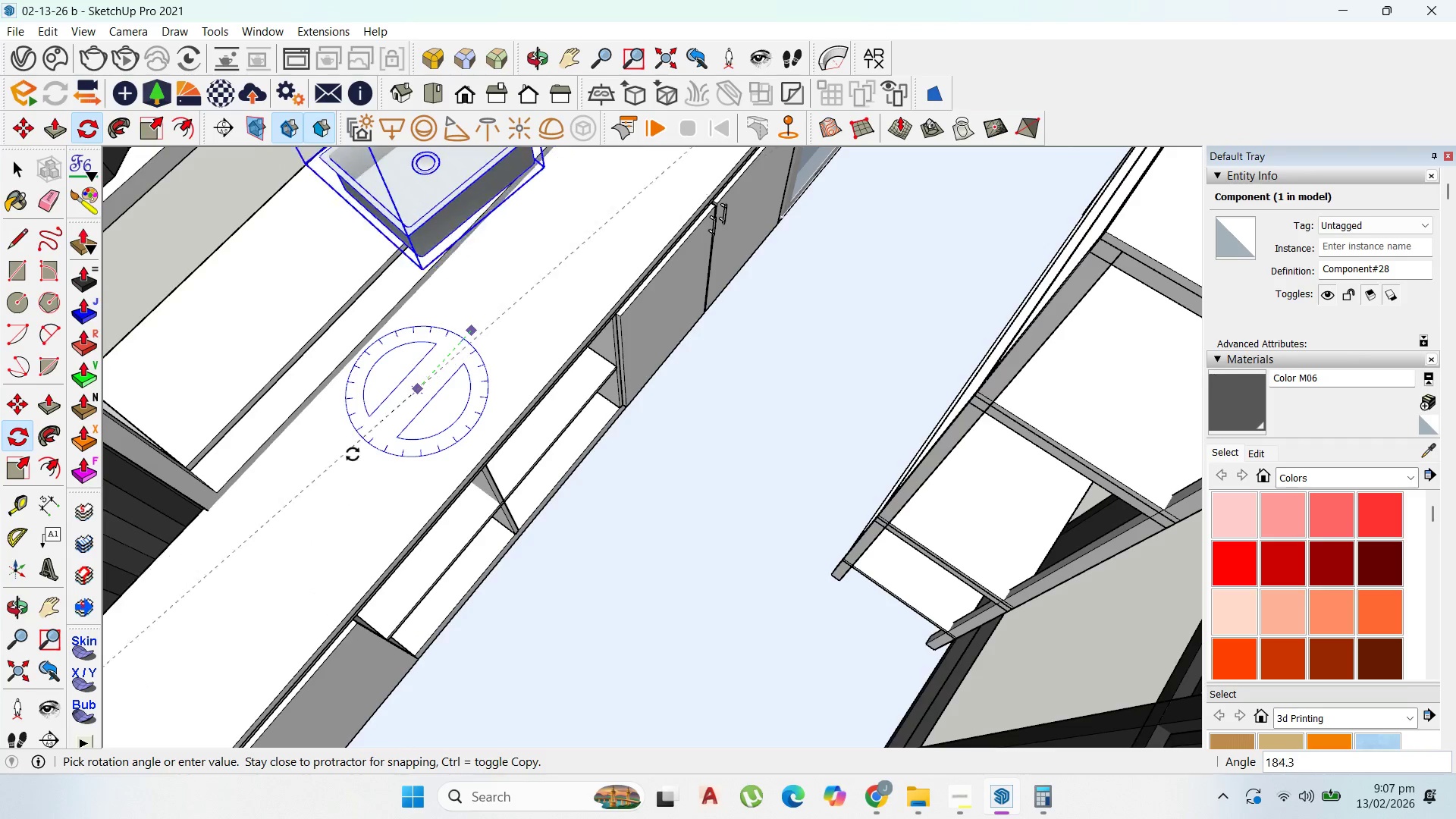 
left_click([353, 454])
 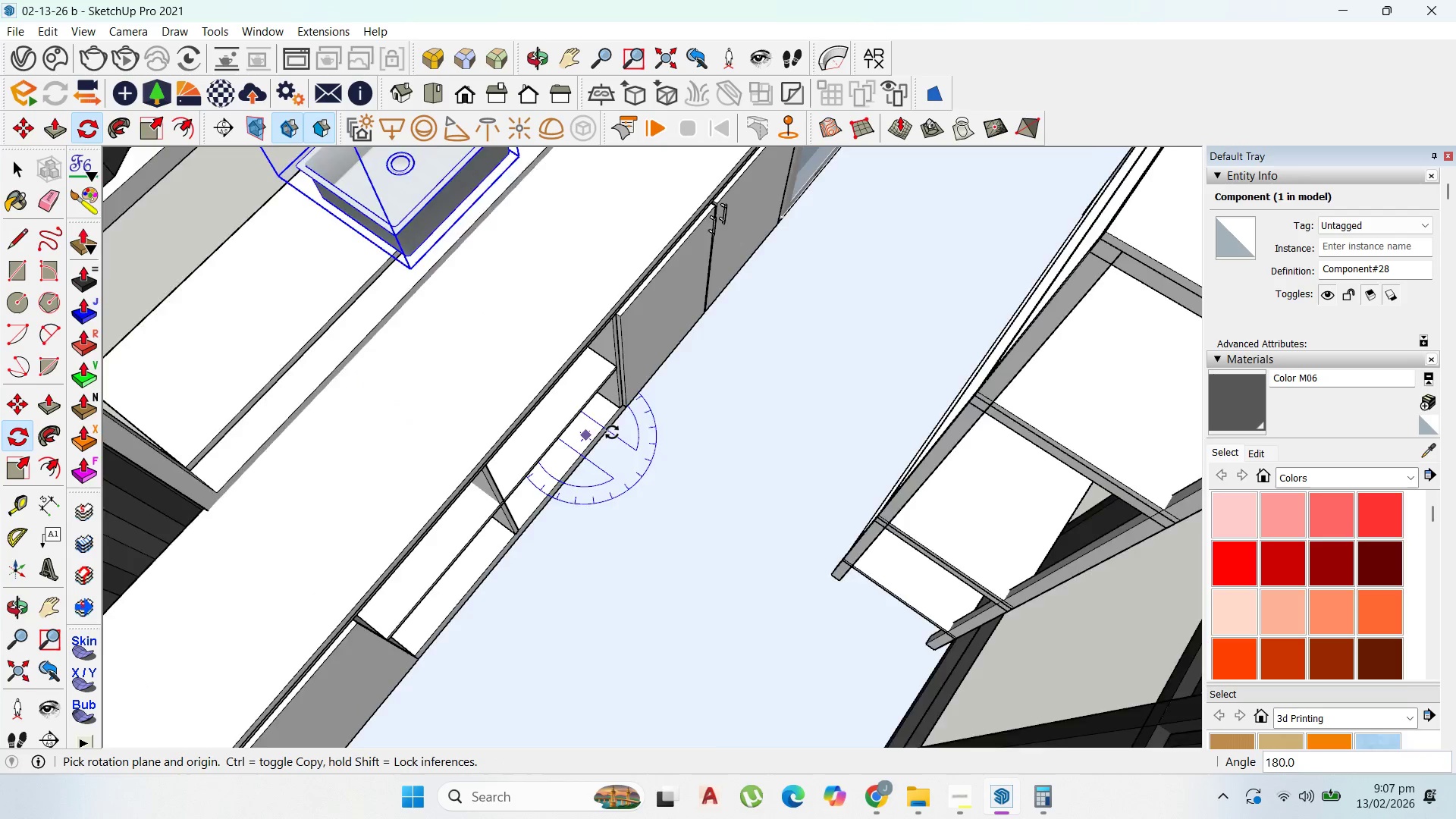 
scroll: coordinate [625, 431], scroll_direction: down, amount: 4.0
 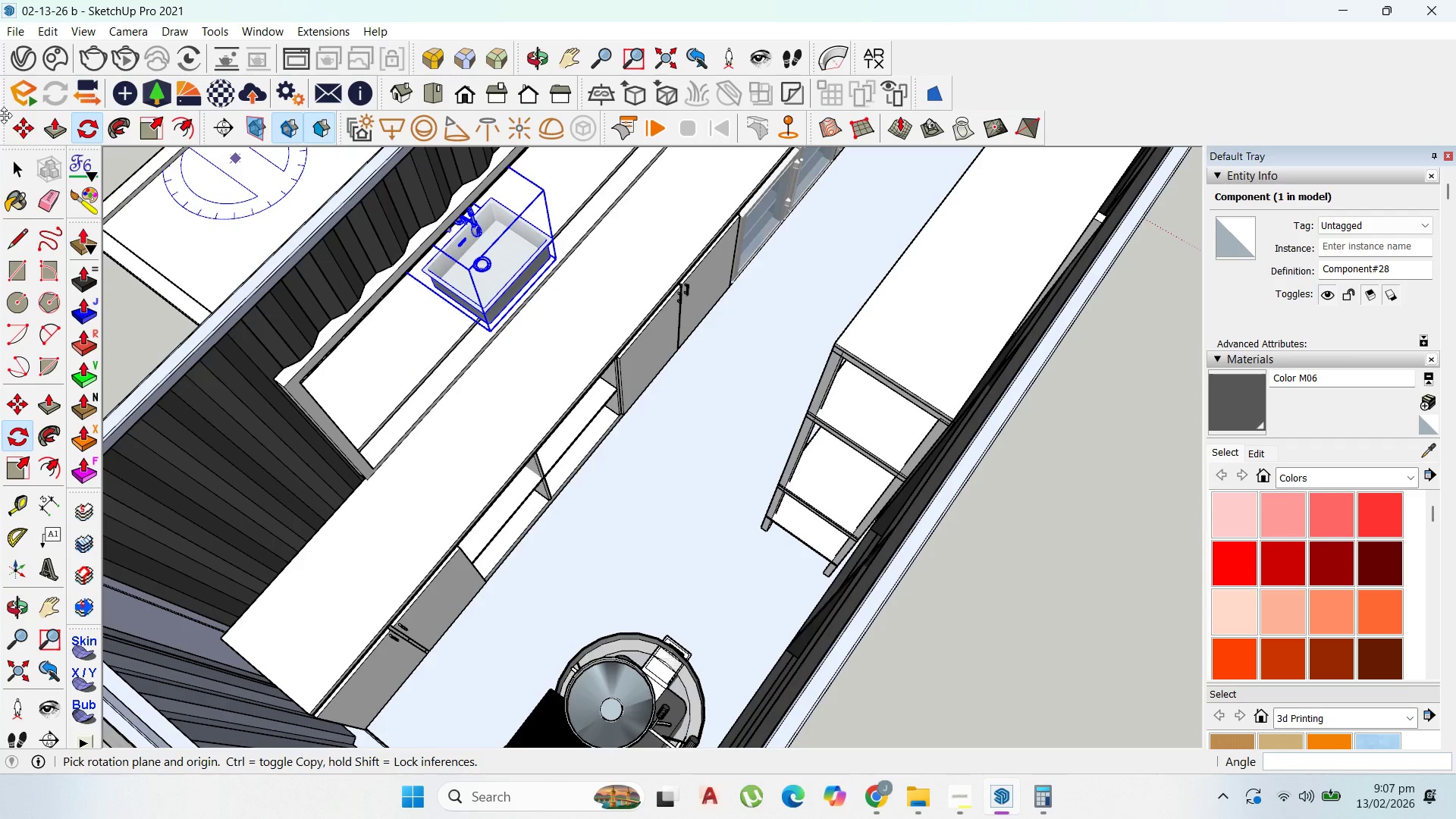 
left_click_drag(start_coordinate=[14, 120], to_coordinate=[17, 121])
 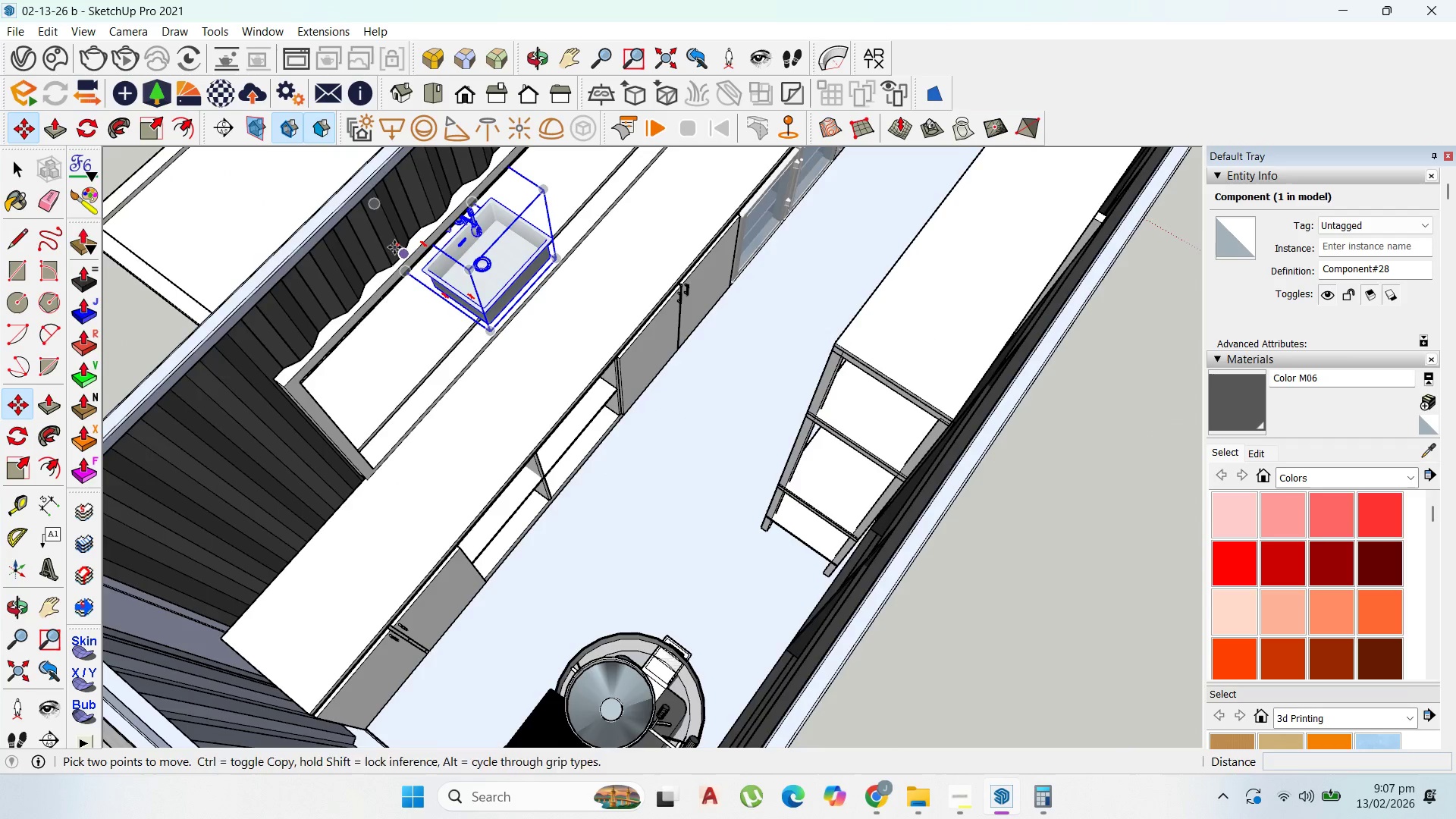 
left_click_drag(start_coordinate=[418, 272], to_coordinate=[432, 262])
 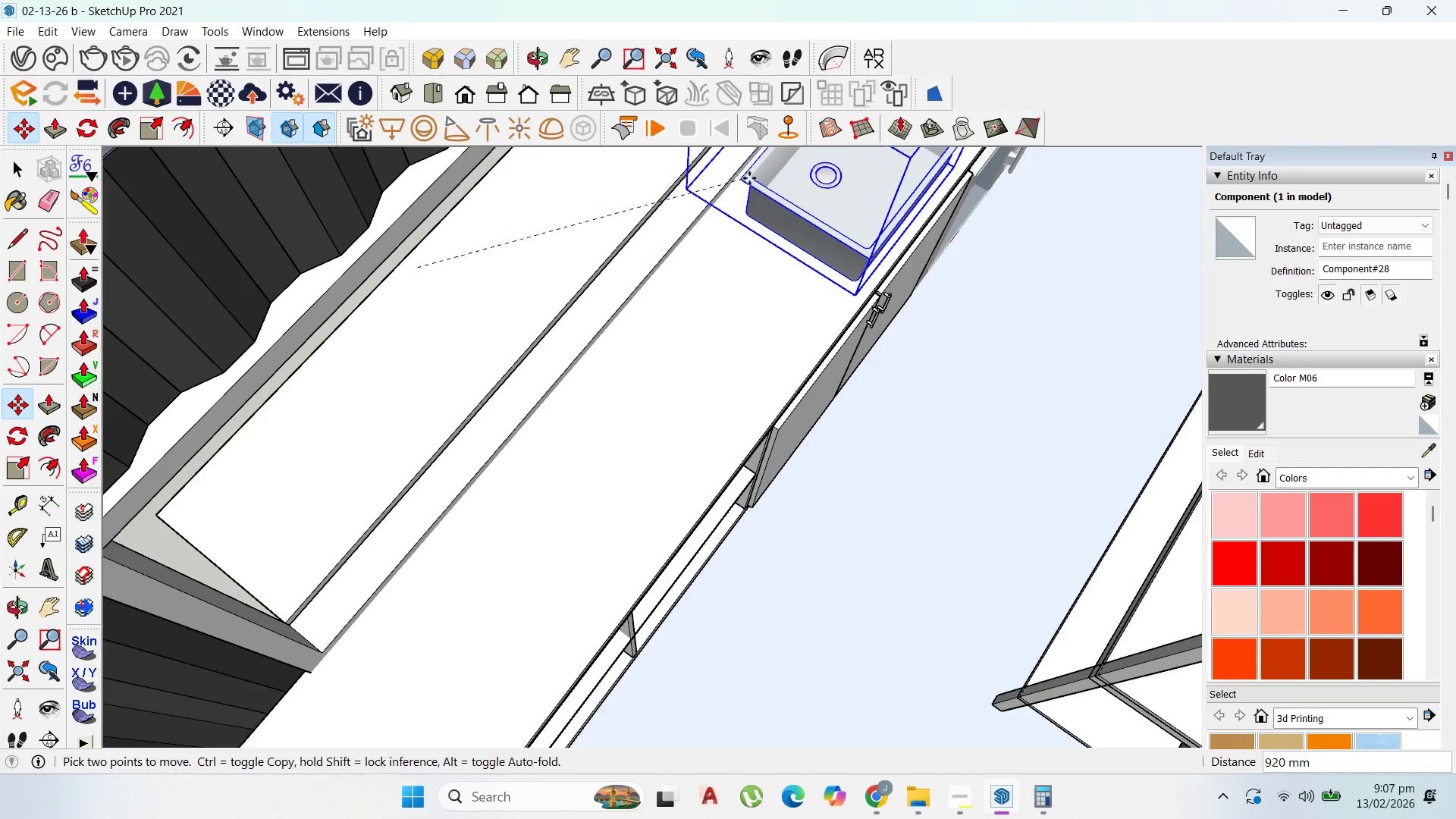 
scroll: coordinate [425, 277], scroll_direction: up, amount: 7.0
 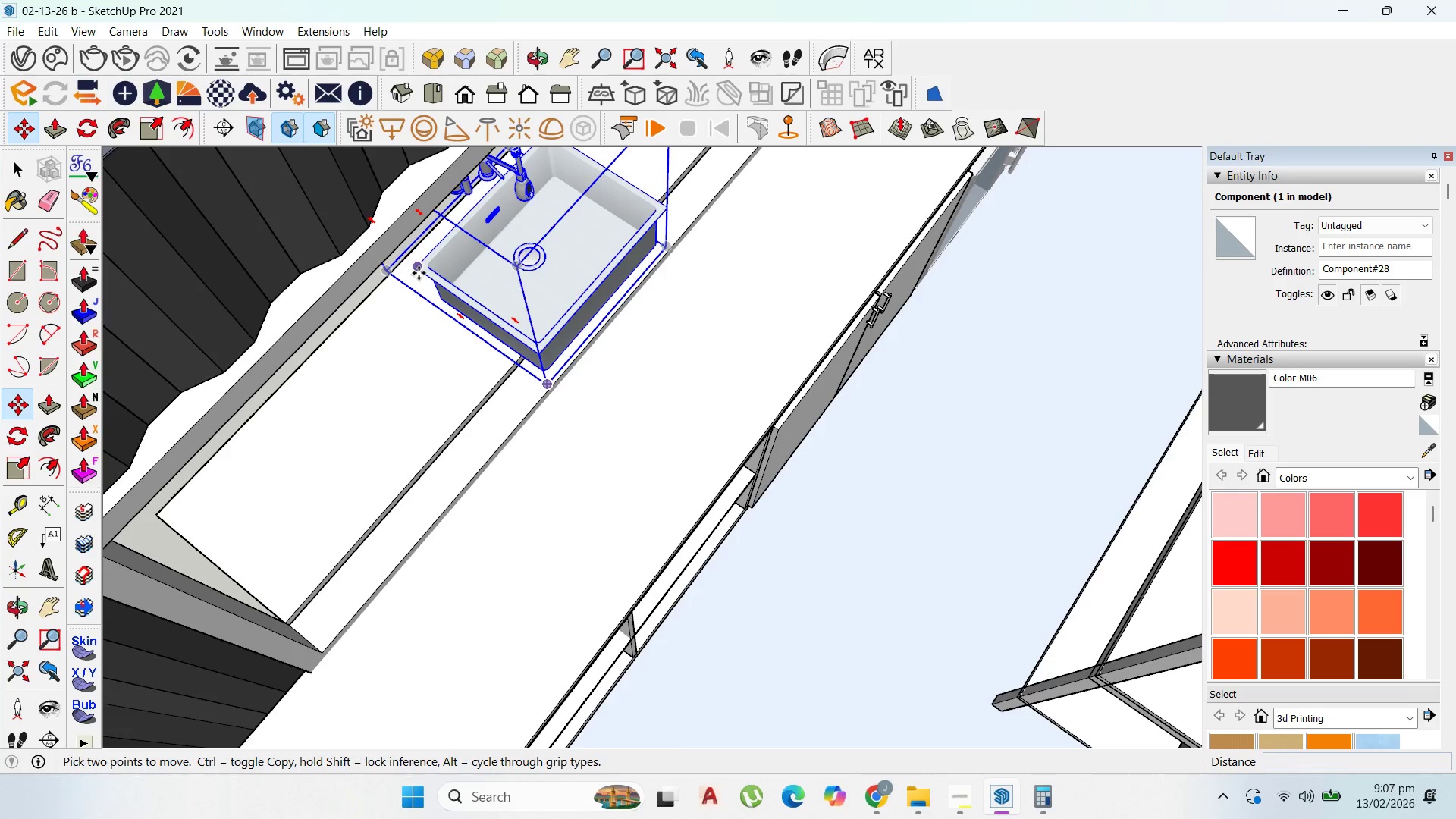 
scroll: coordinate [735, 300], scroll_direction: down, amount: 8.0
 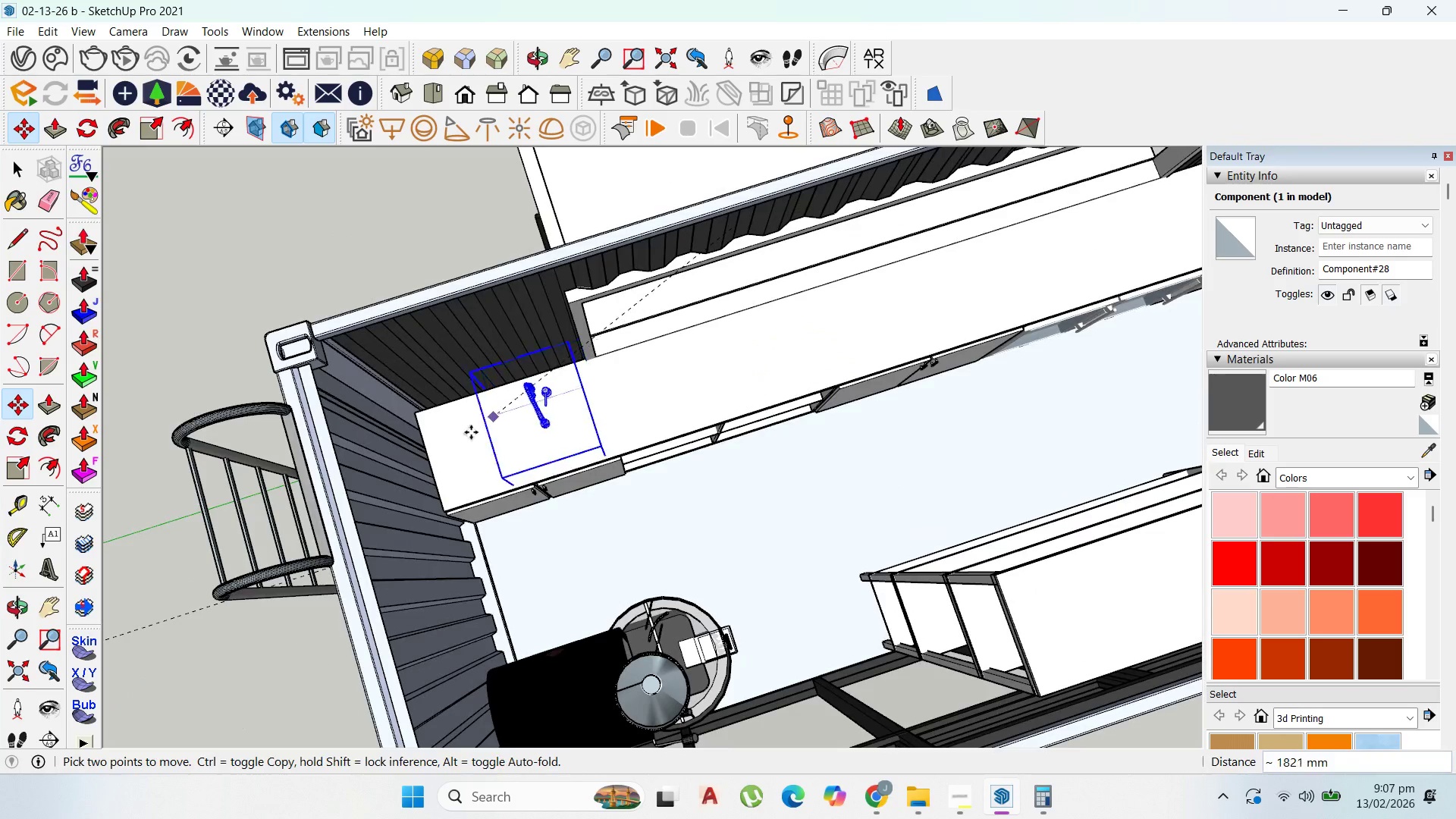 
scroll: coordinate [472, 433], scroll_direction: up, amount: 2.0
 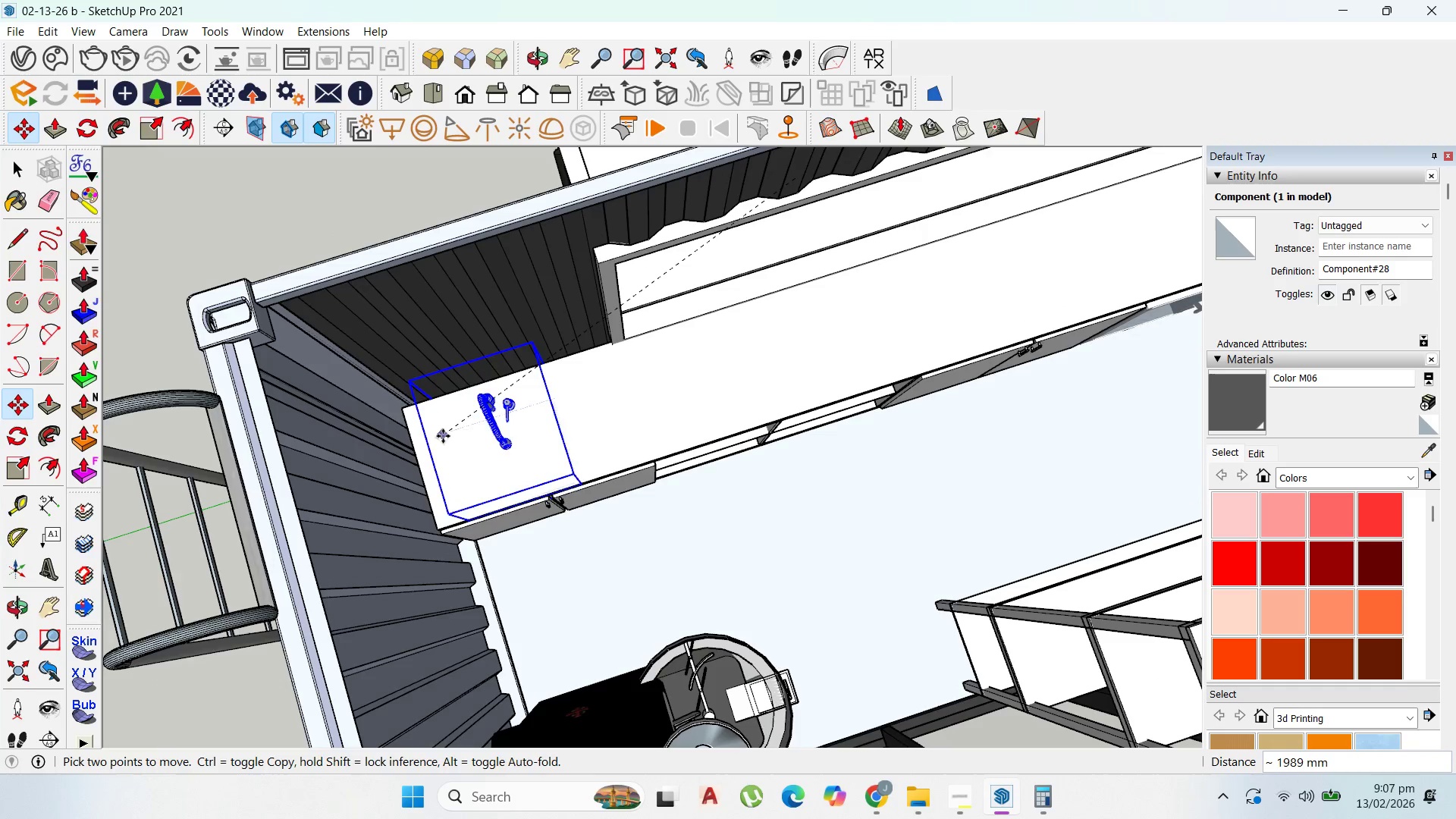 
left_click([447, 441])
 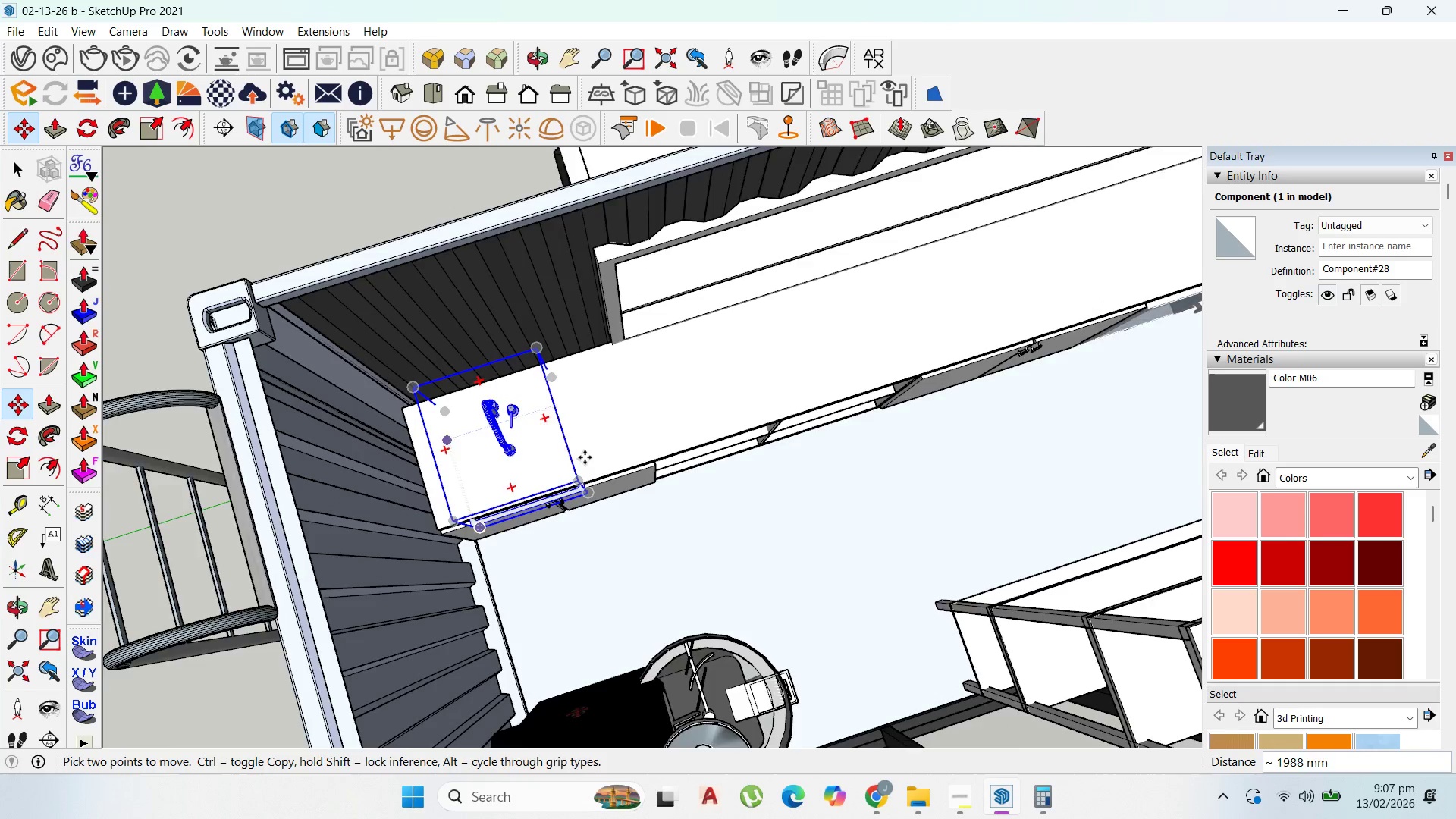 
scroll: coordinate [570, 427], scroll_direction: up, amount: 4.0
 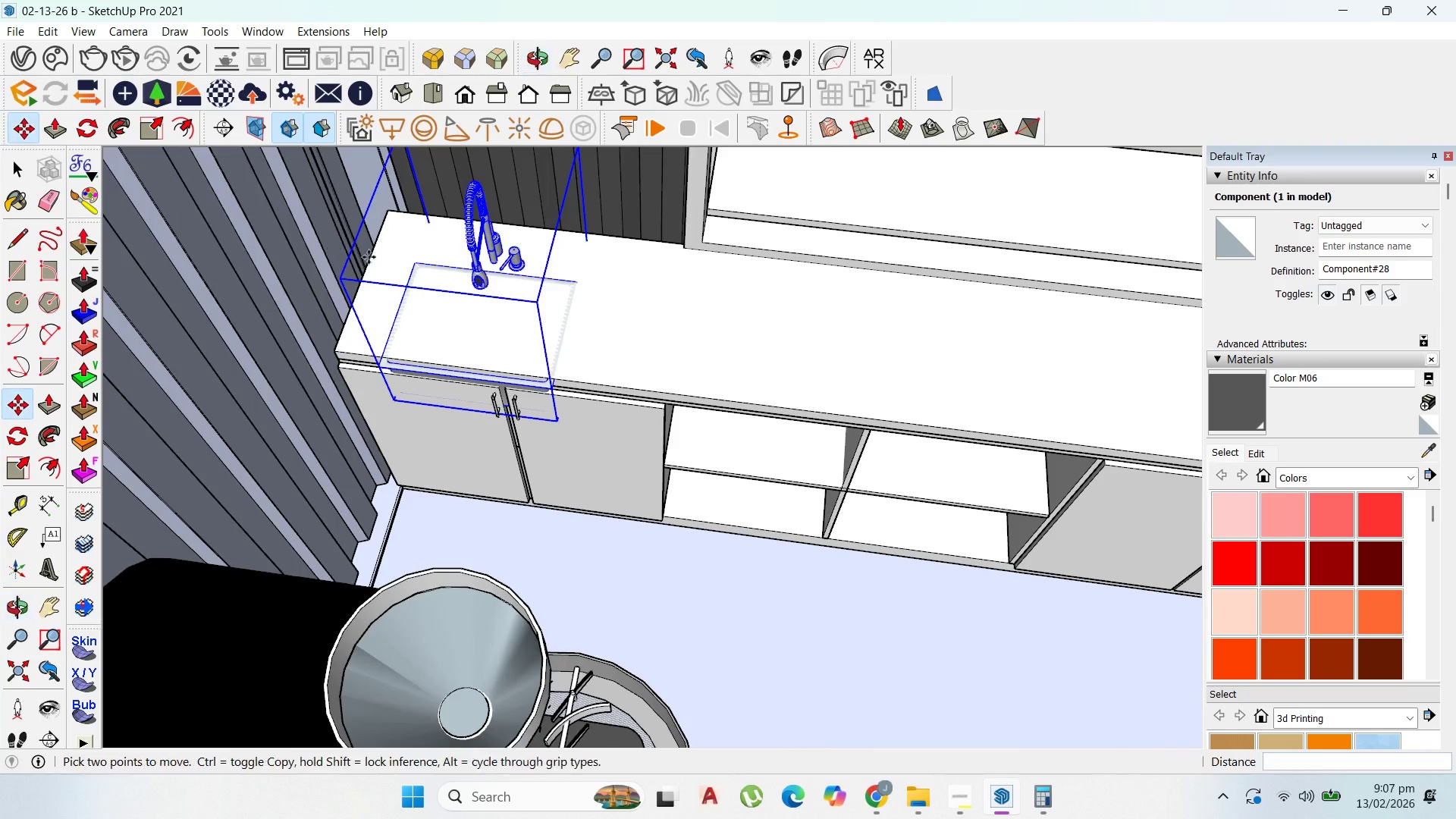 
left_click_drag(start_coordinate=[566, 304], to_coordinate=[566, 291])
 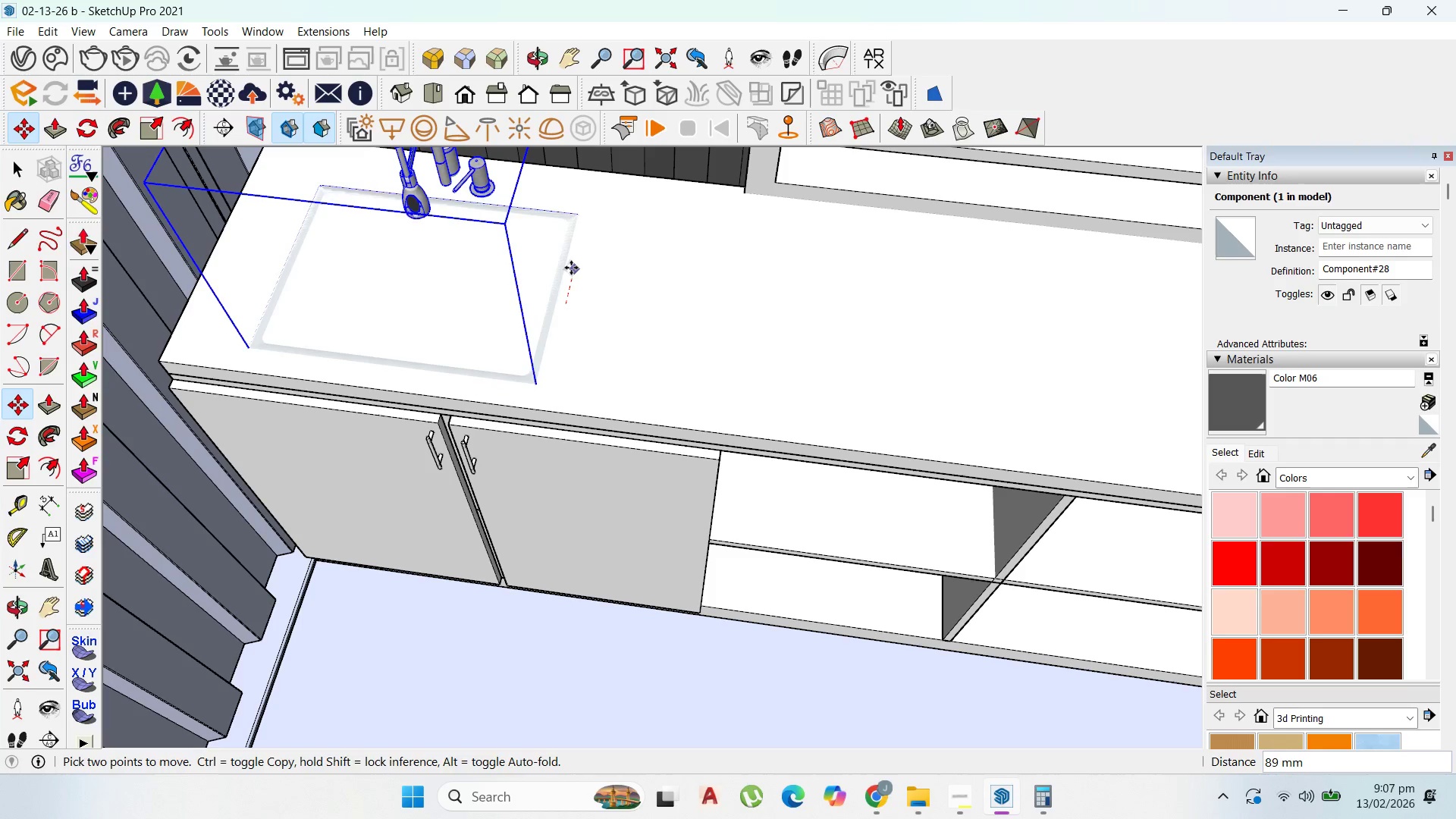 
scroll: coordinate [566, 312], scroll_direction: up, amount: 5.0
 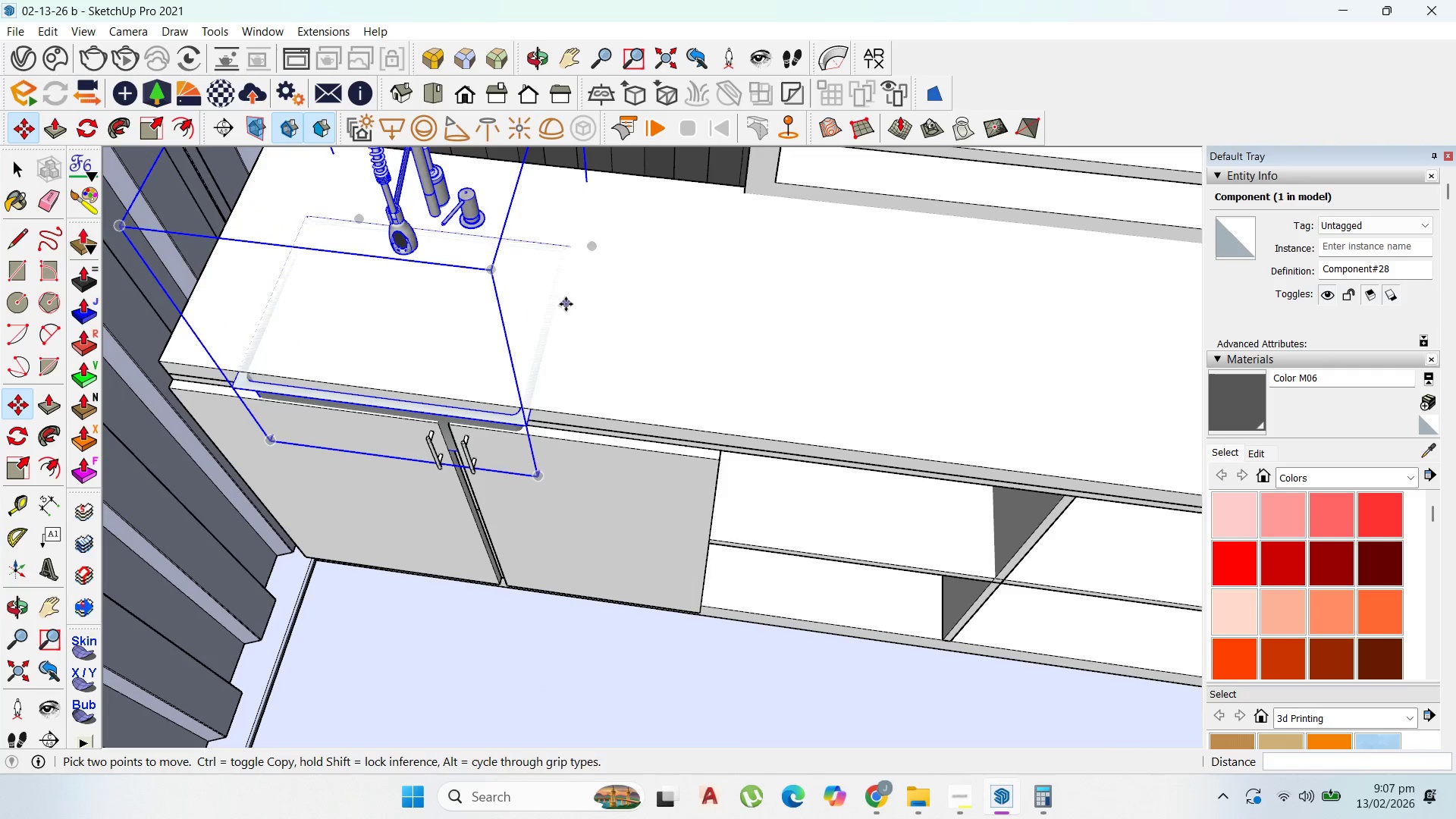 
left_click([571, 268])
 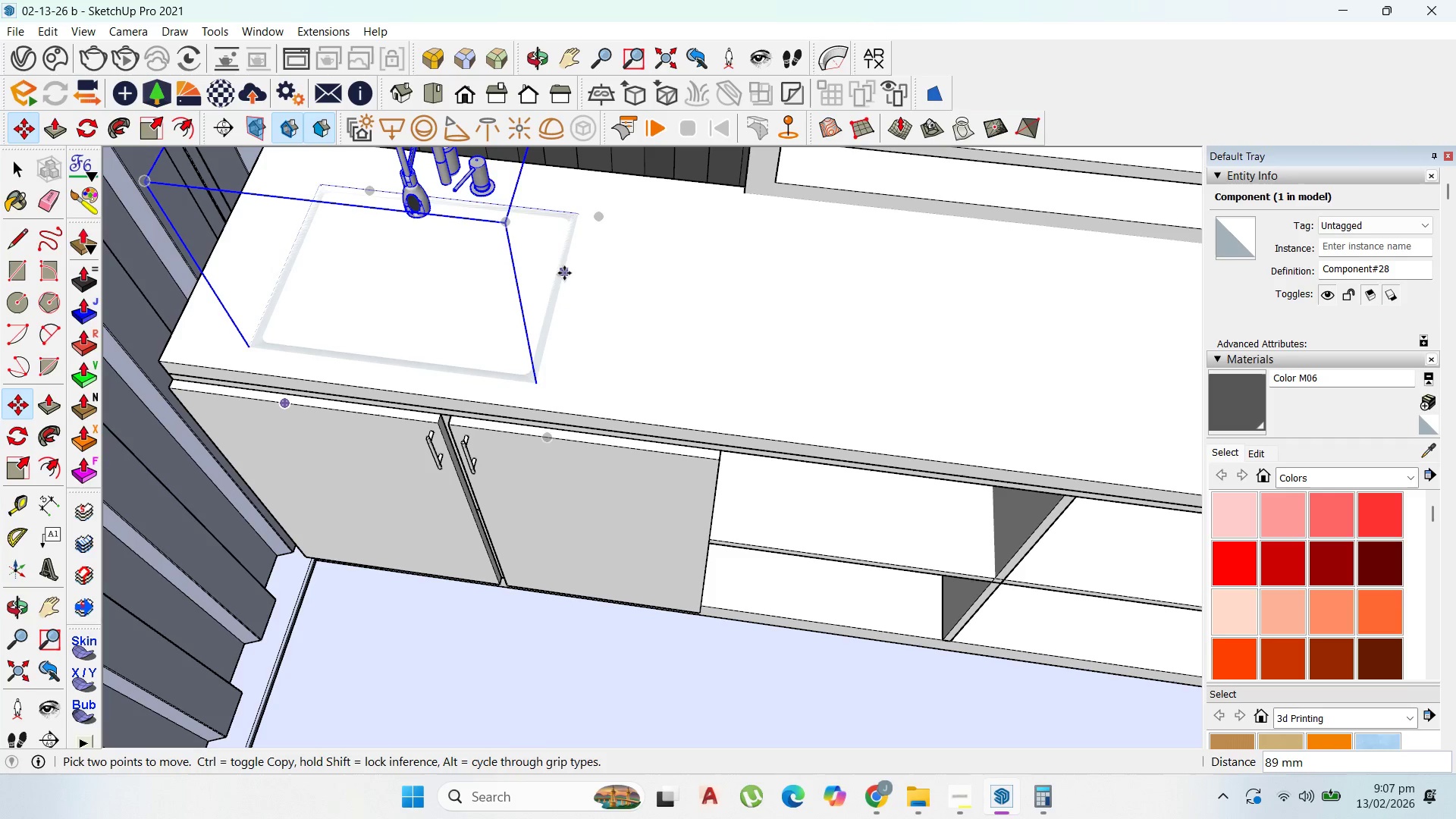 
left_click_drag(start_coordinate=[564, 270], to_coordinate=[567, 262])
 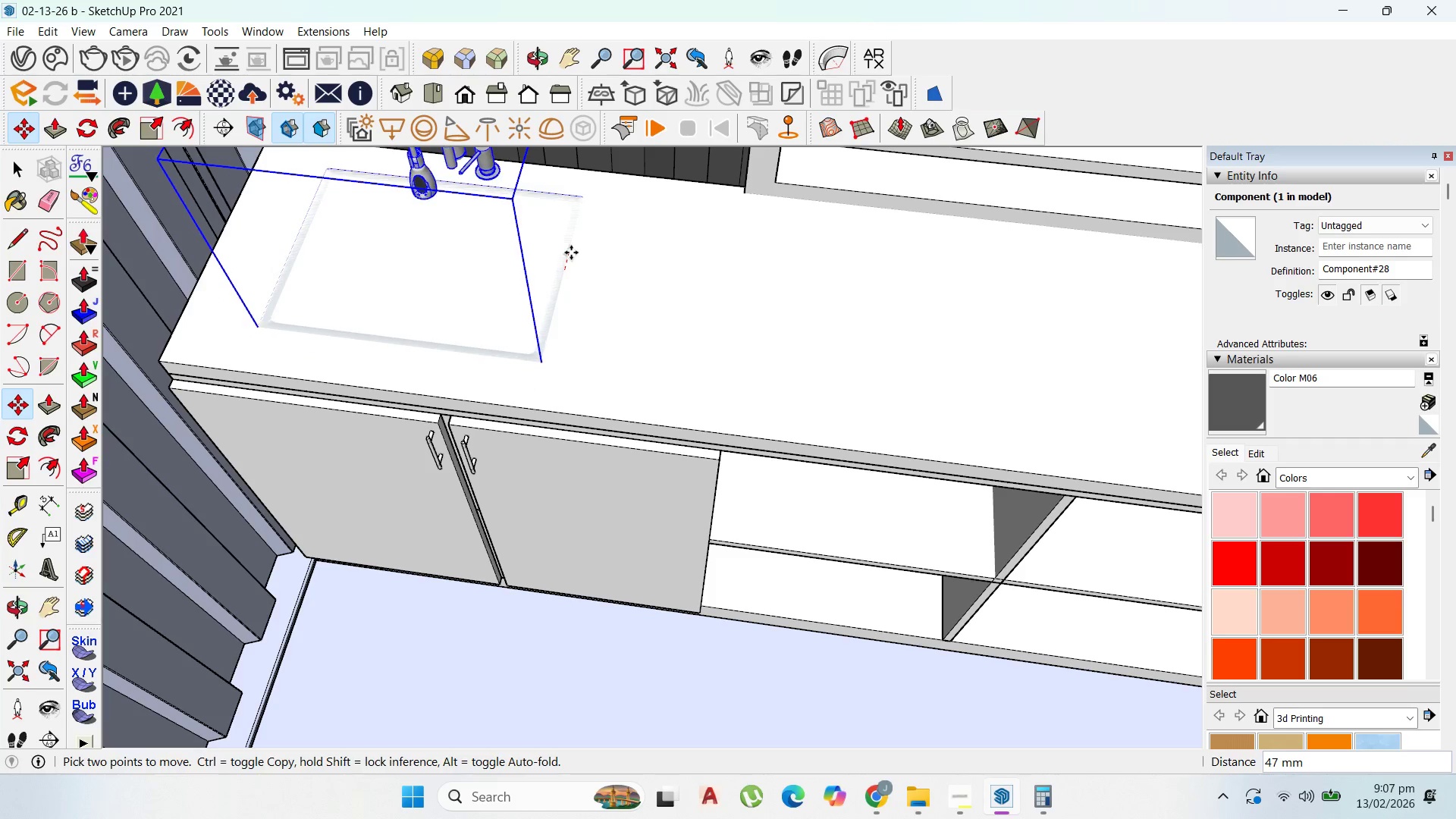 
left_click([571, 253])
 